 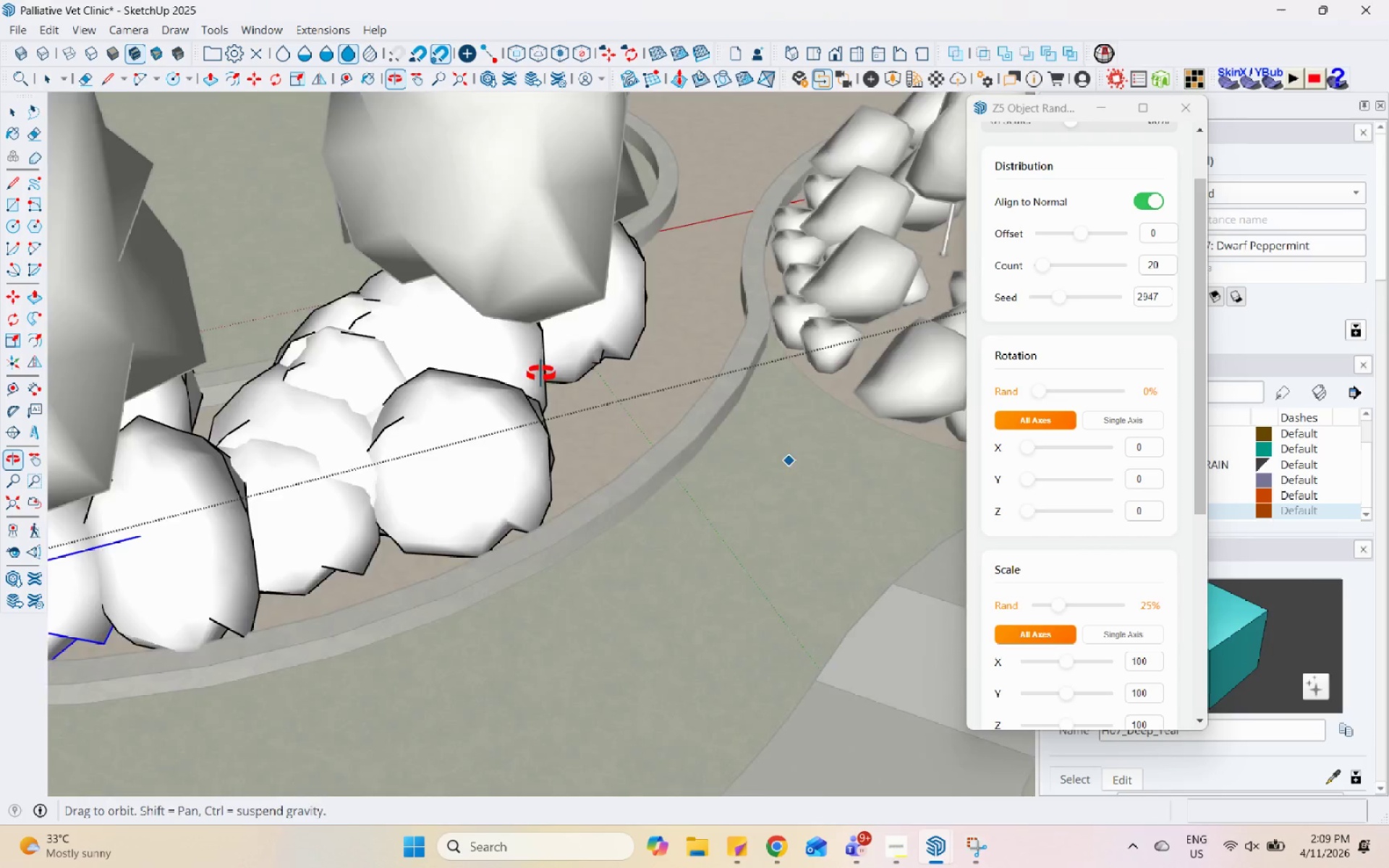 
key(Space)
 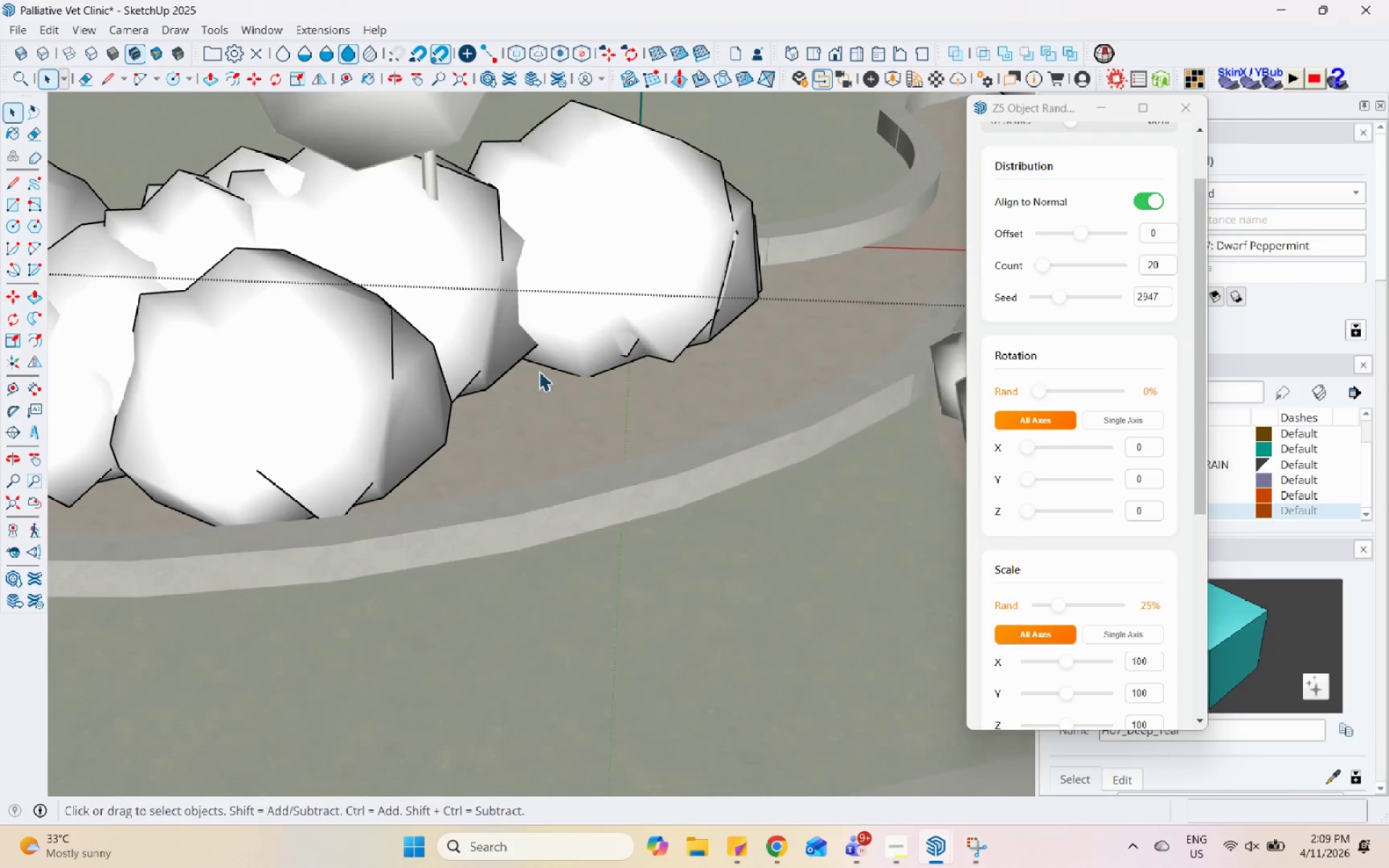 
left_click([567, 328])
 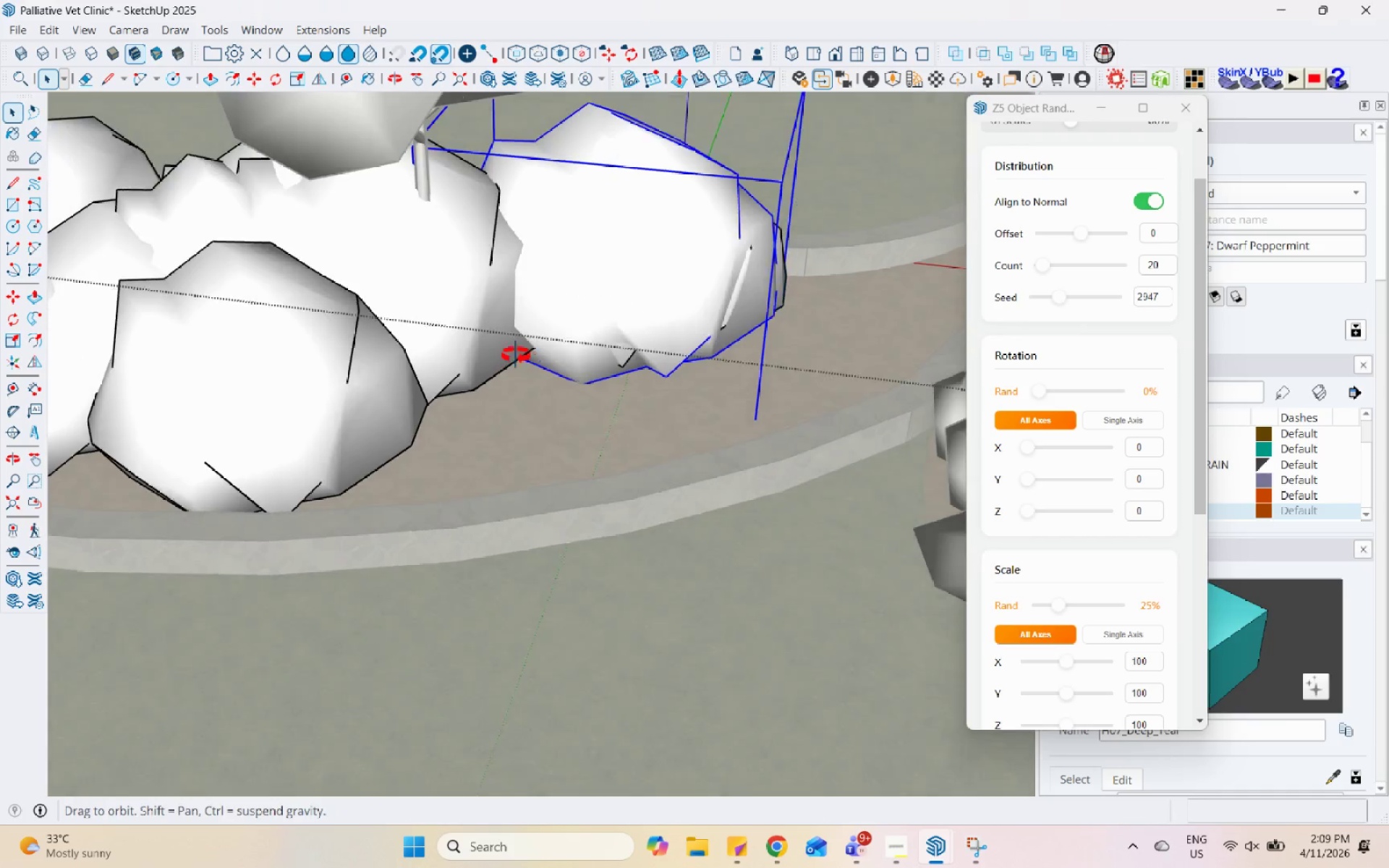 
scroll: coordinate [475, 398], scroll_direction: up, amount: 3.0
 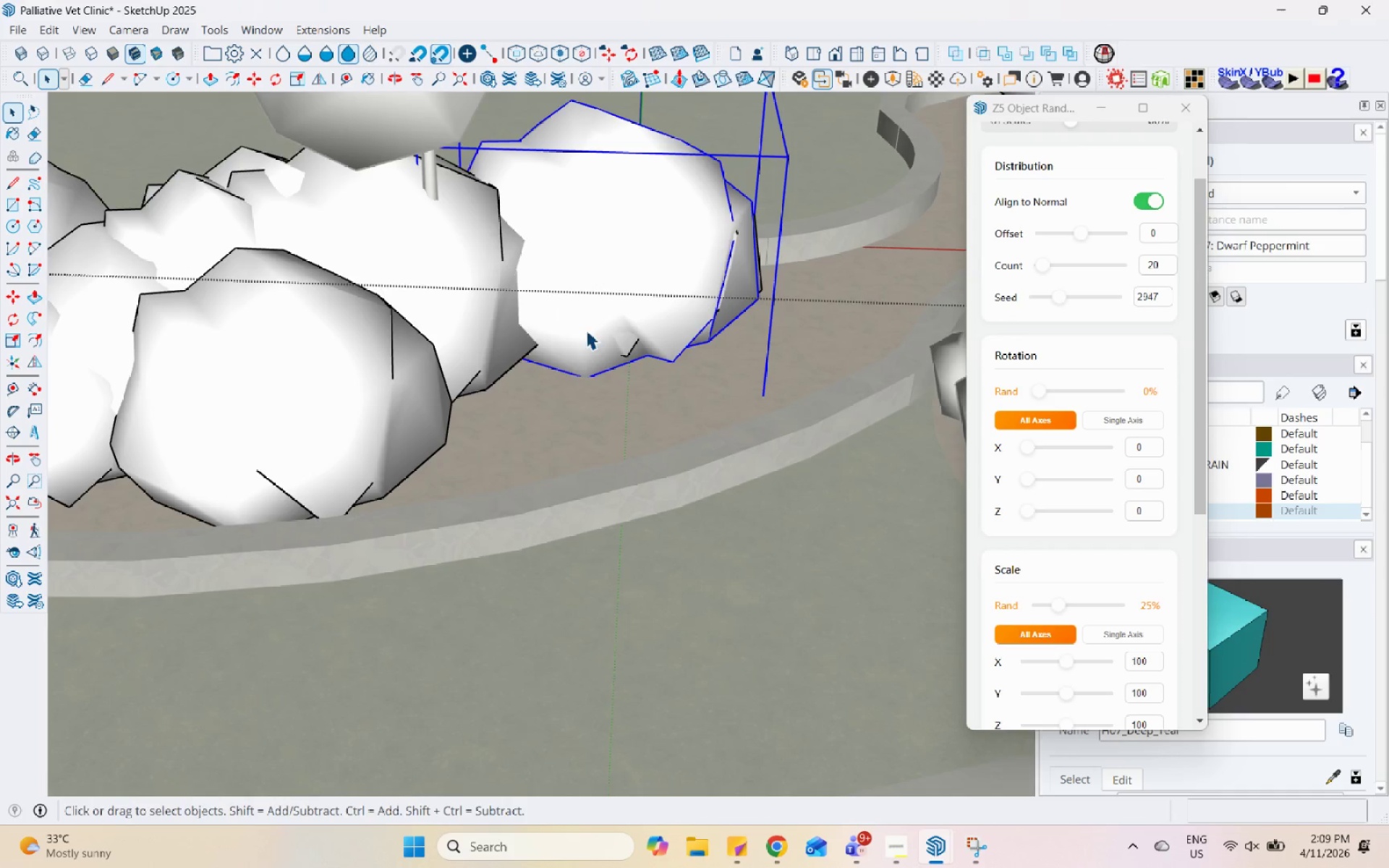 
key(M)
 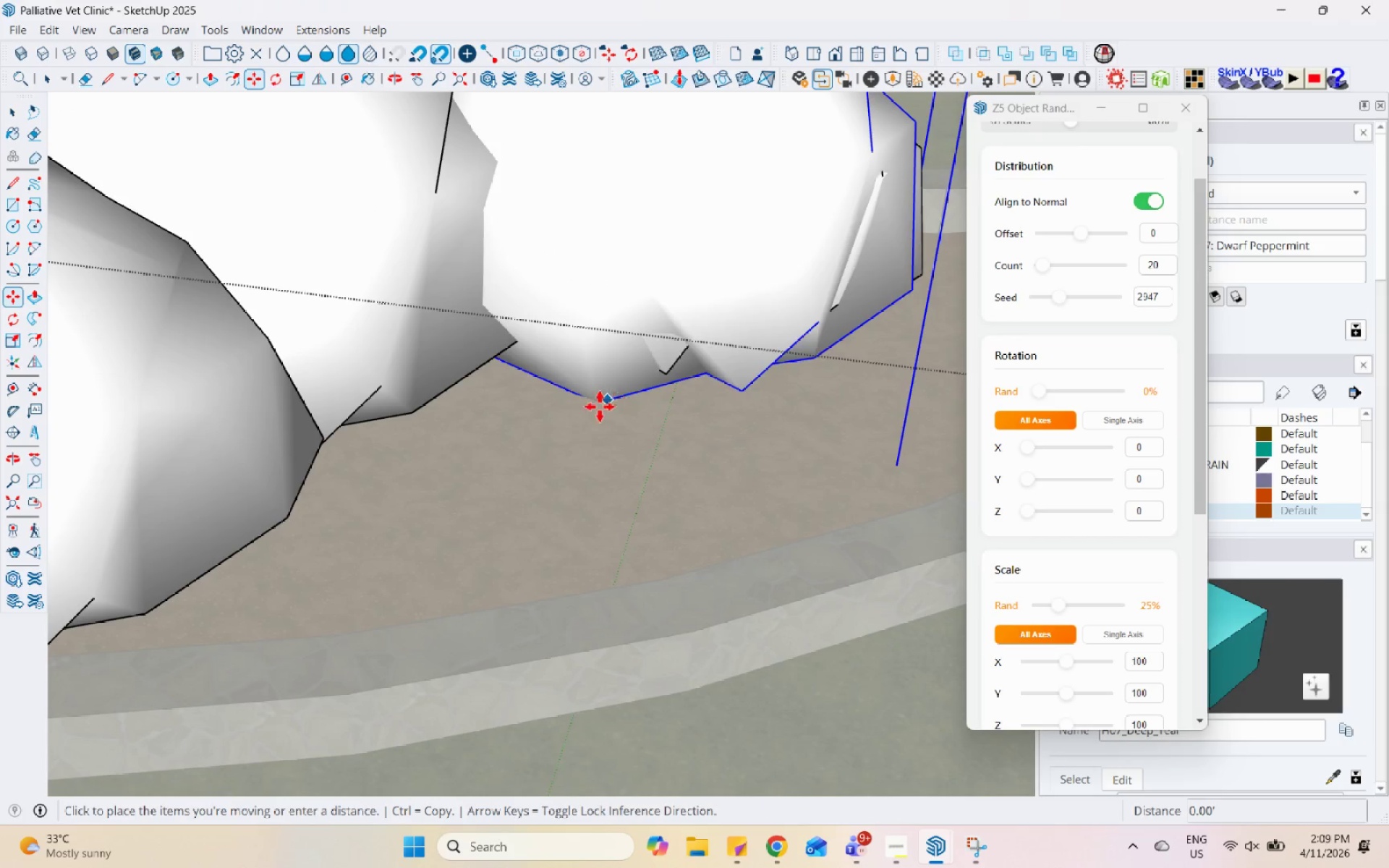 
scroll: coordinate [561, 357], scroll_direction: up, amount: 5.0
 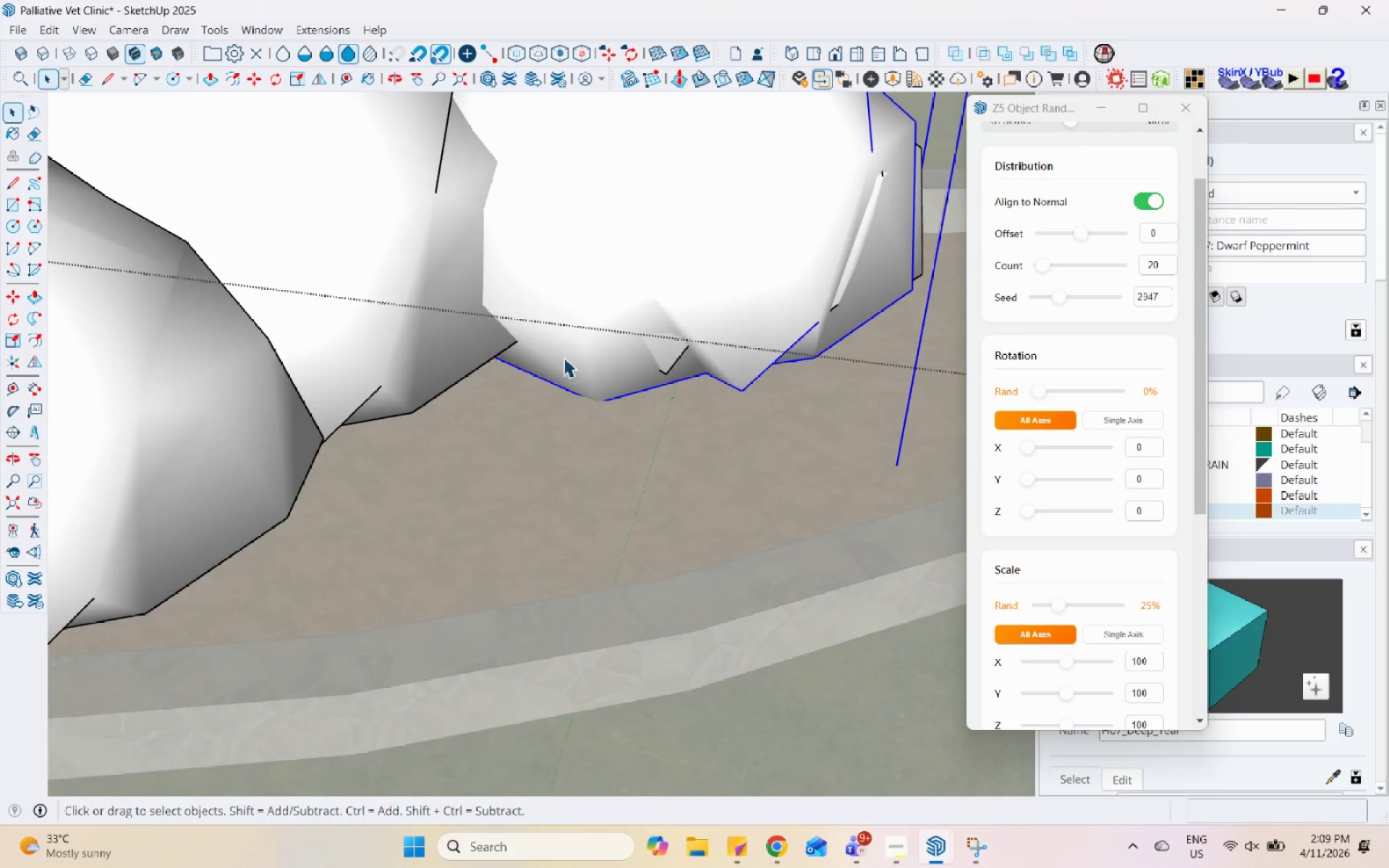 
scroll: coordinate [553, 534], scroll_direction: down, amount: 6.0
 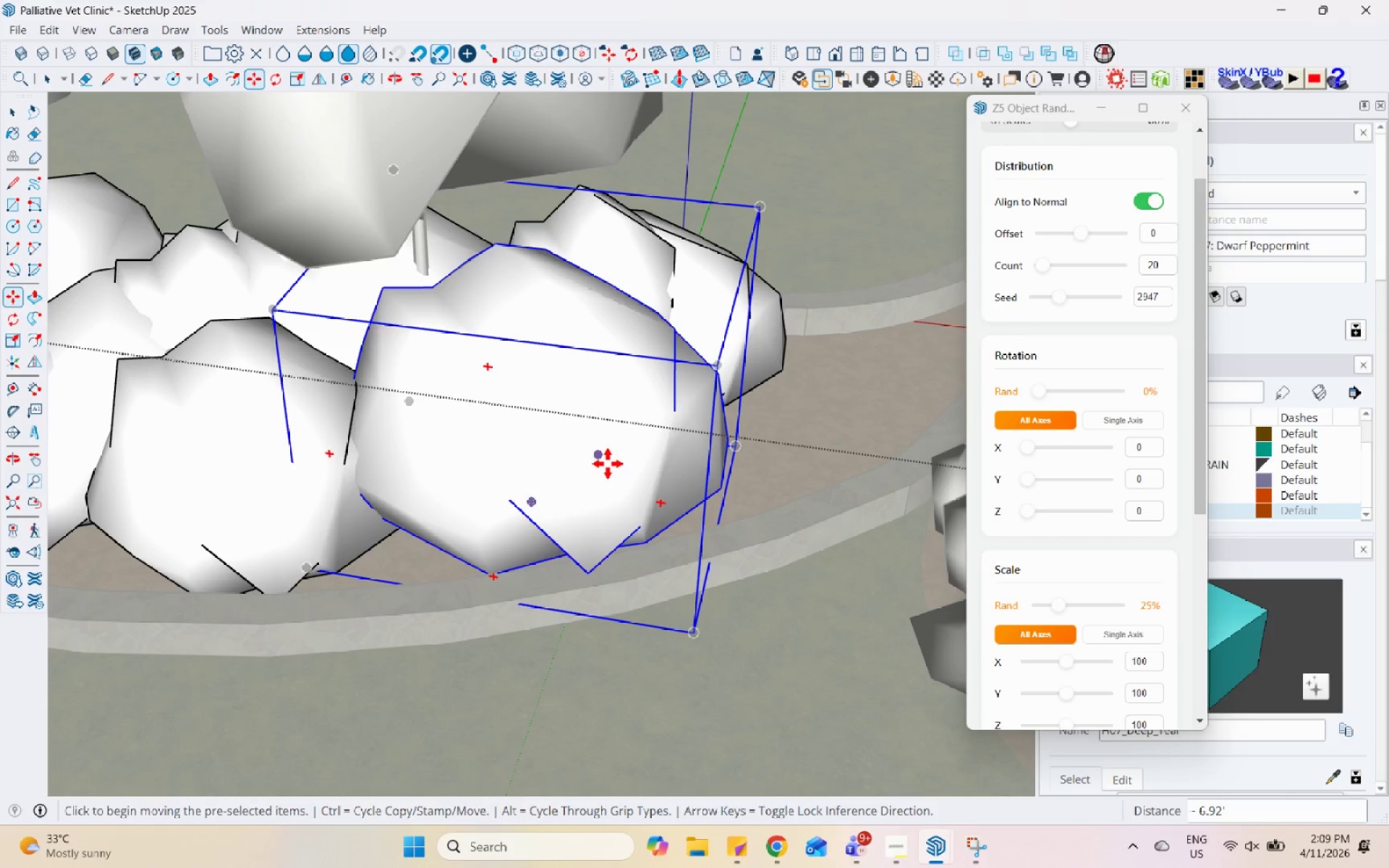 
scroll: coordinate [637, 500], scroll_direction: up, amount: 7.0
 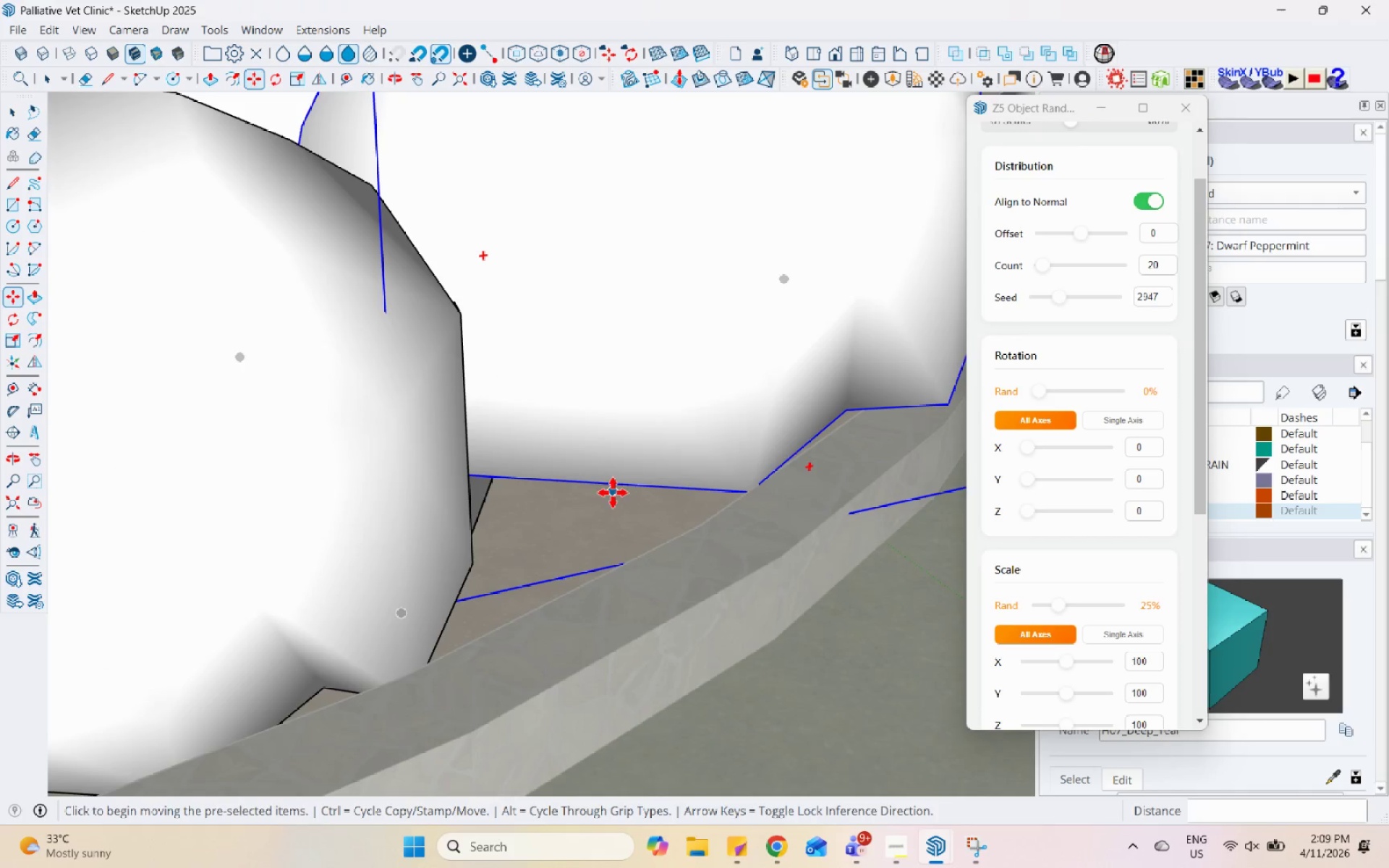 
left_click([619, 483])
 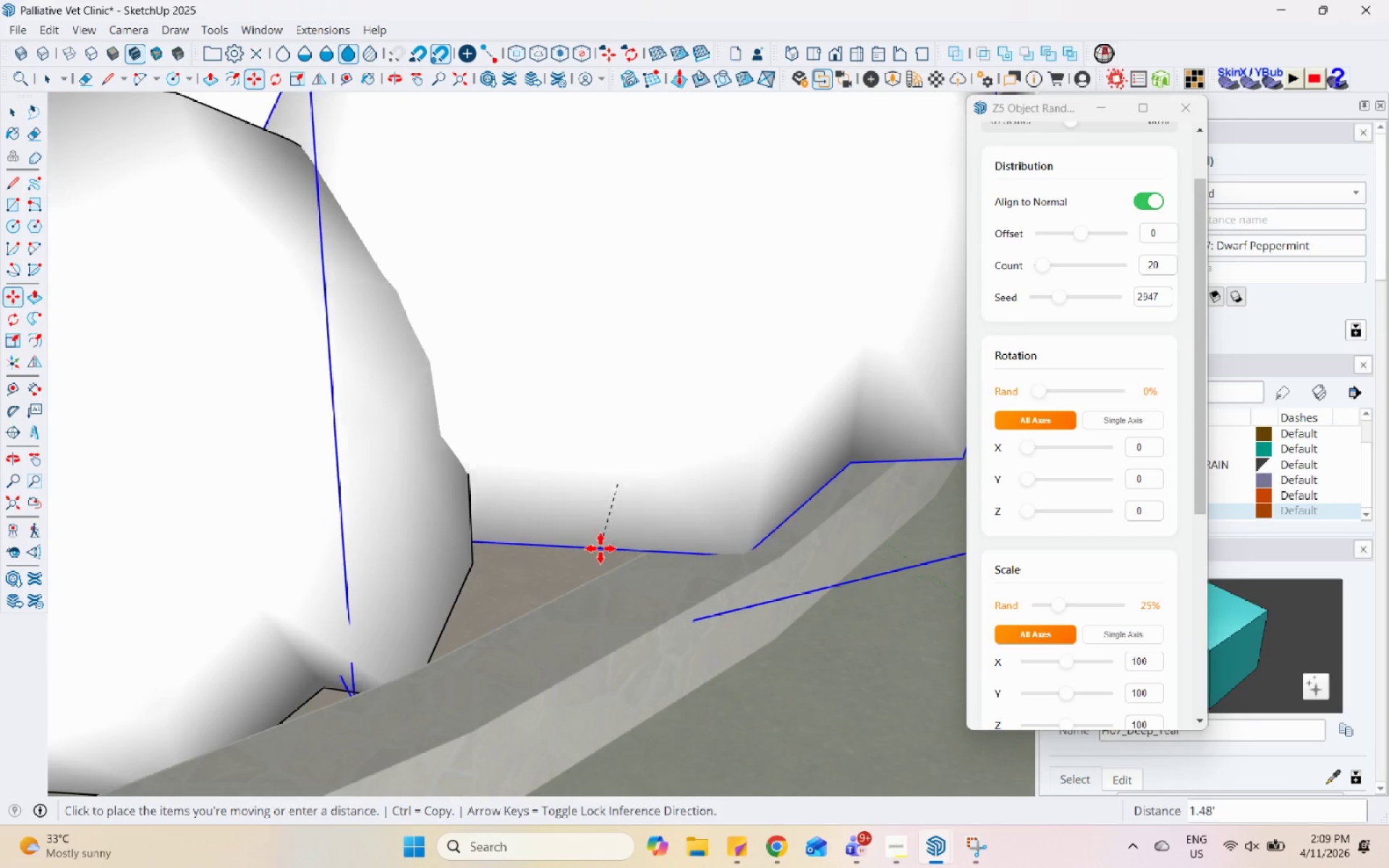 
scroll: coordinate [609, 506], scroll_direction: none, amount: 0.0
 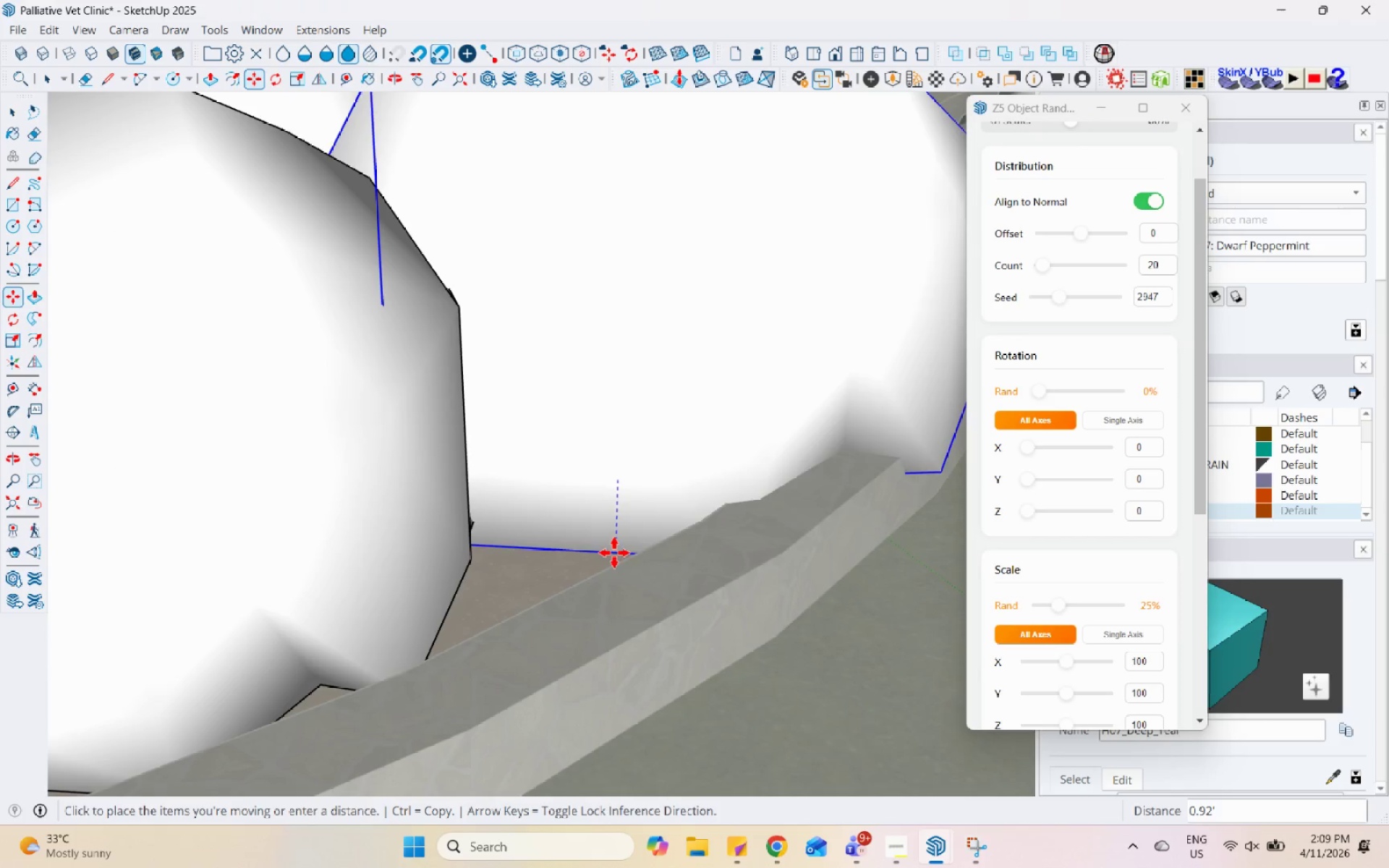 
left_click([613, 559])
 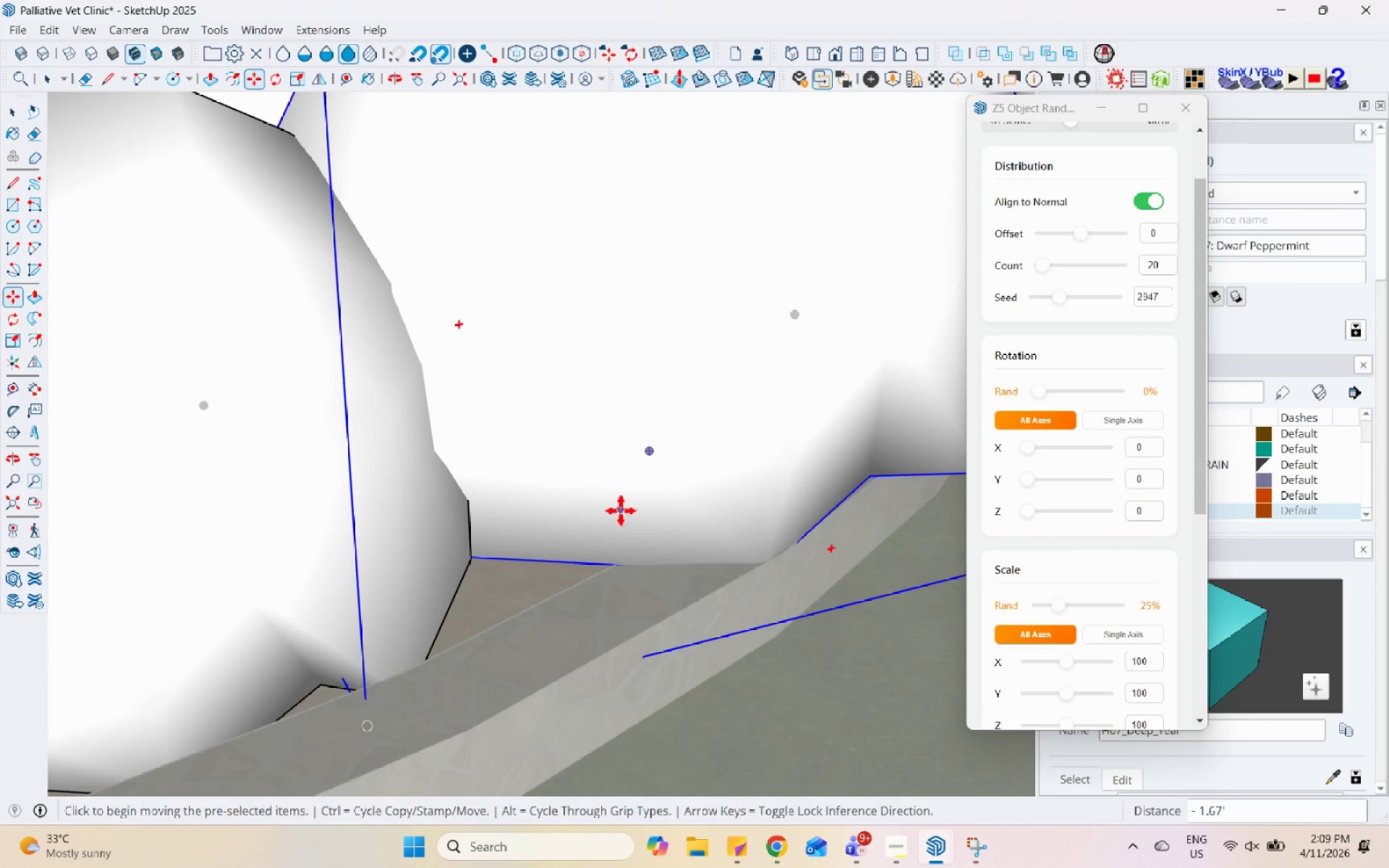 
scroll: coordinate [616, 558], scroll_direction: up, amount: 4.0
 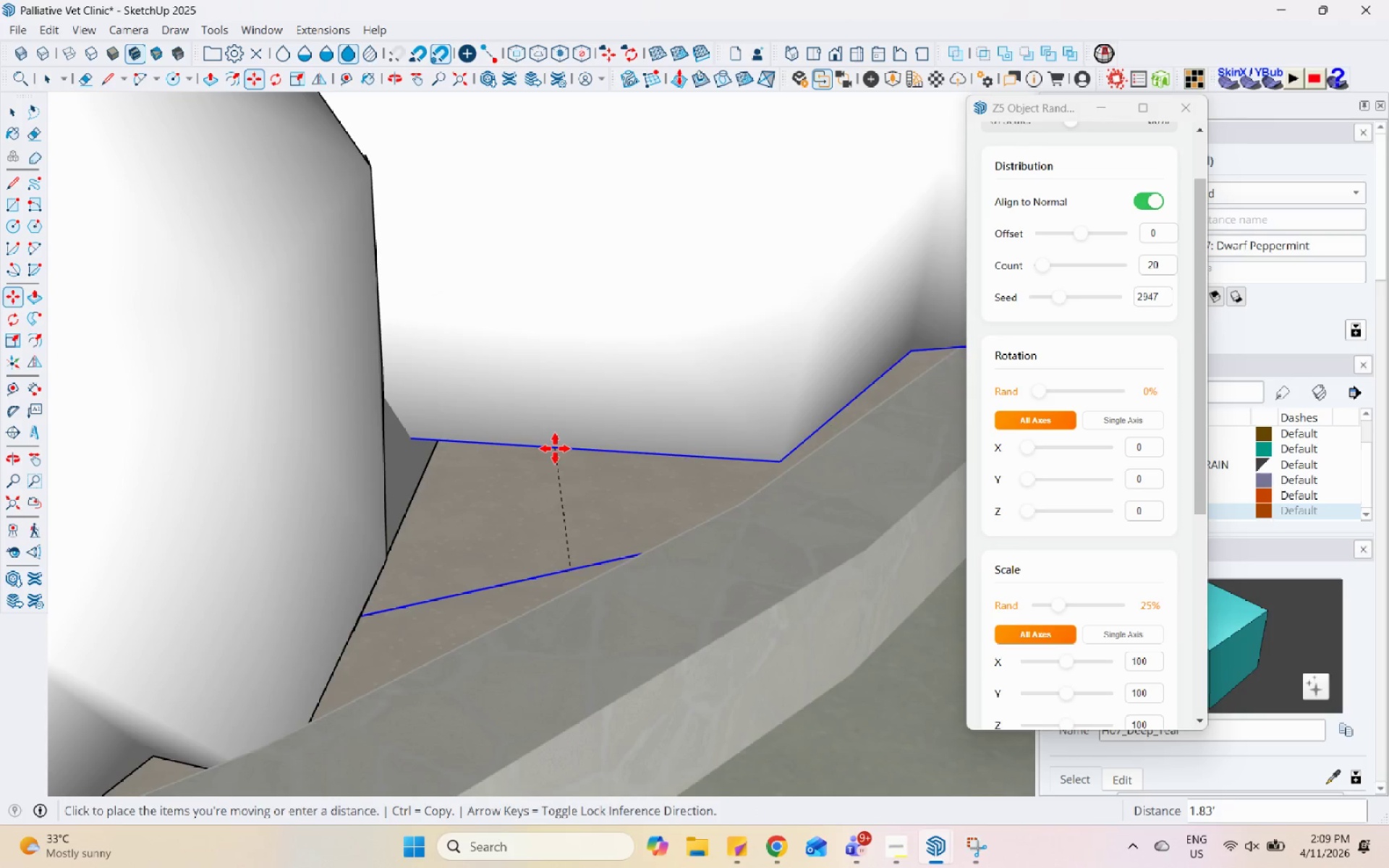 
left_click([555, 450])
 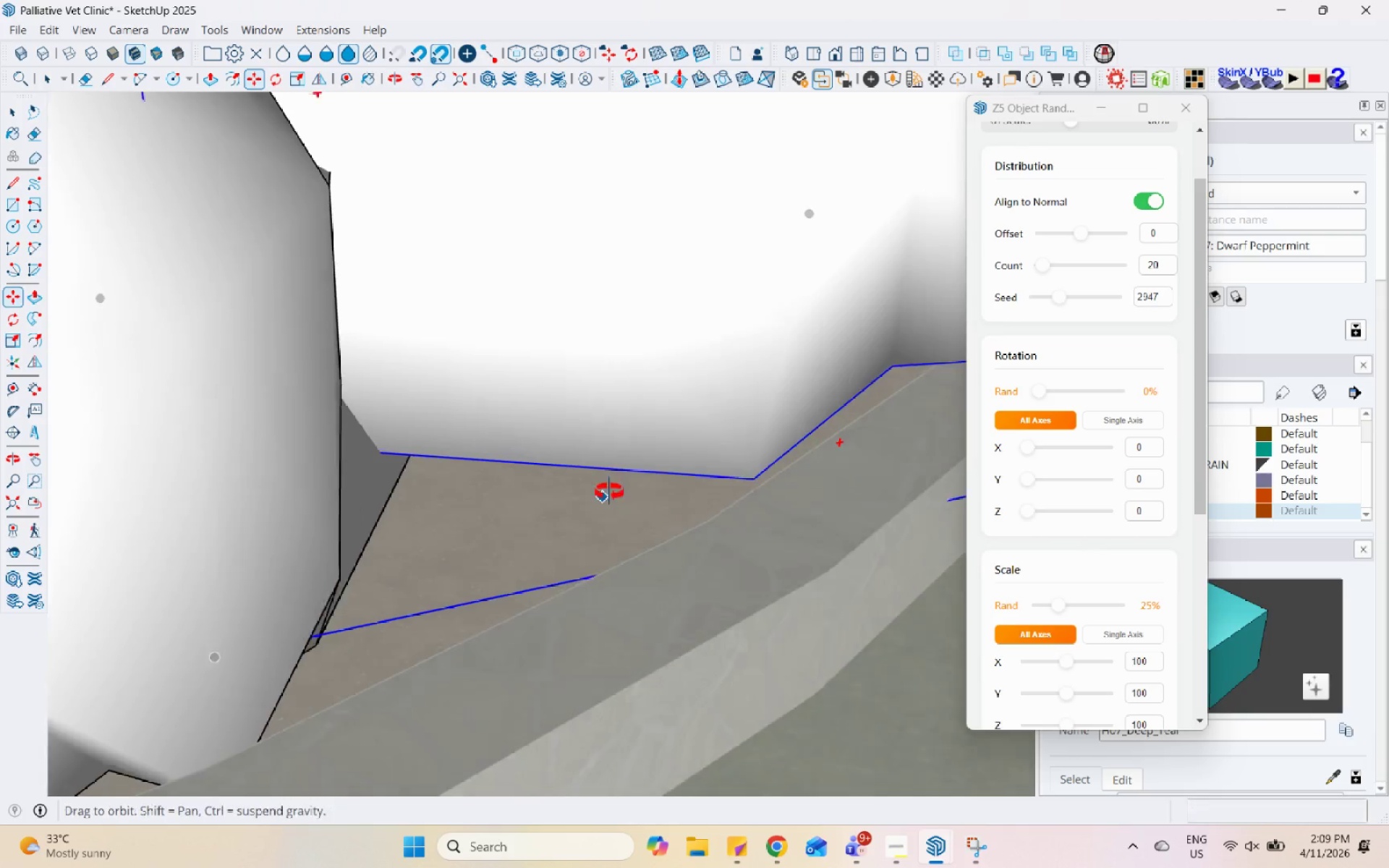 
scroll: coordinate [531, 451], scroll_direction: up, amount: 1.0
 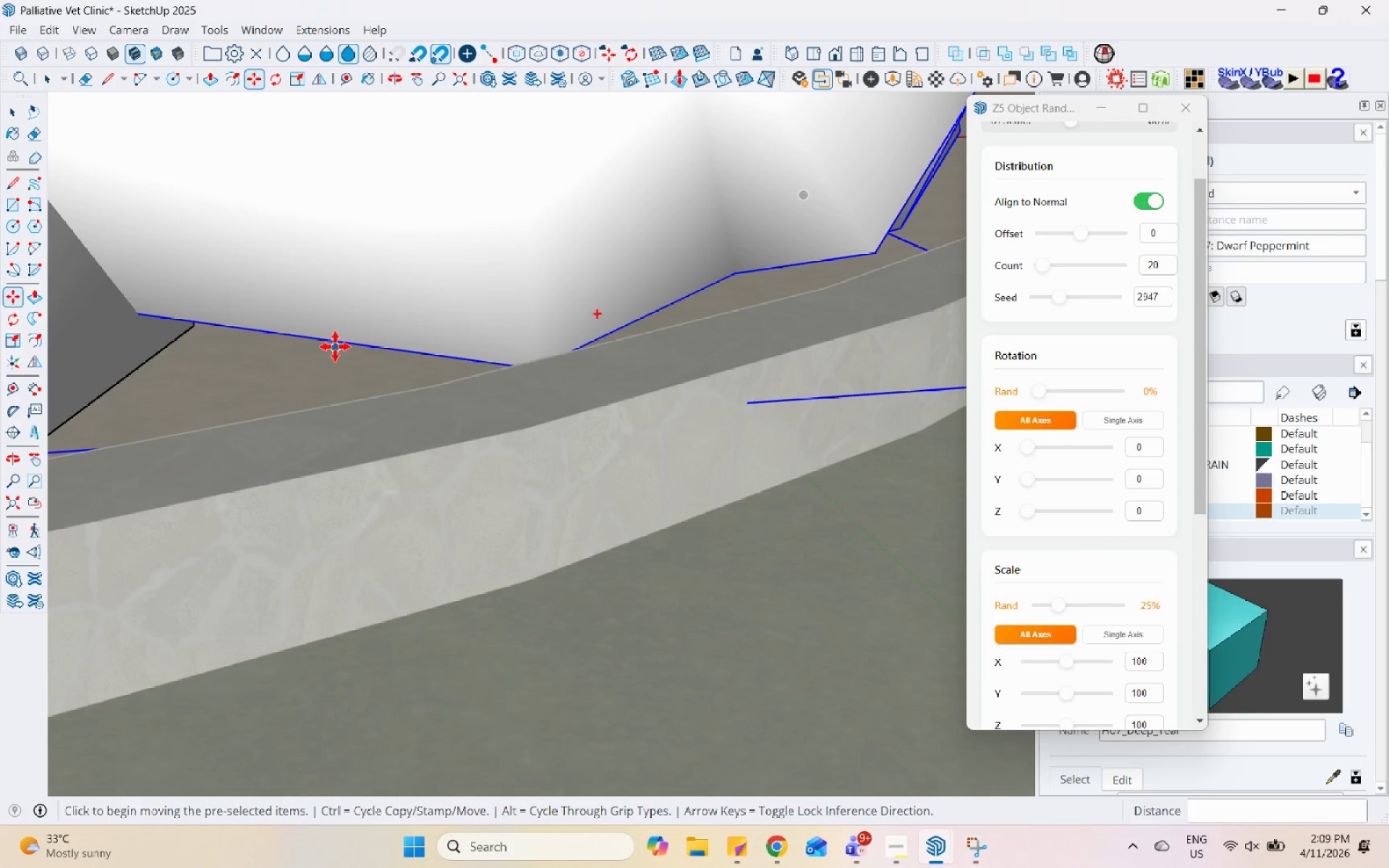 
left_click_drag(start_coordinate=[335, 346], to_coordinate=[336, 356])
 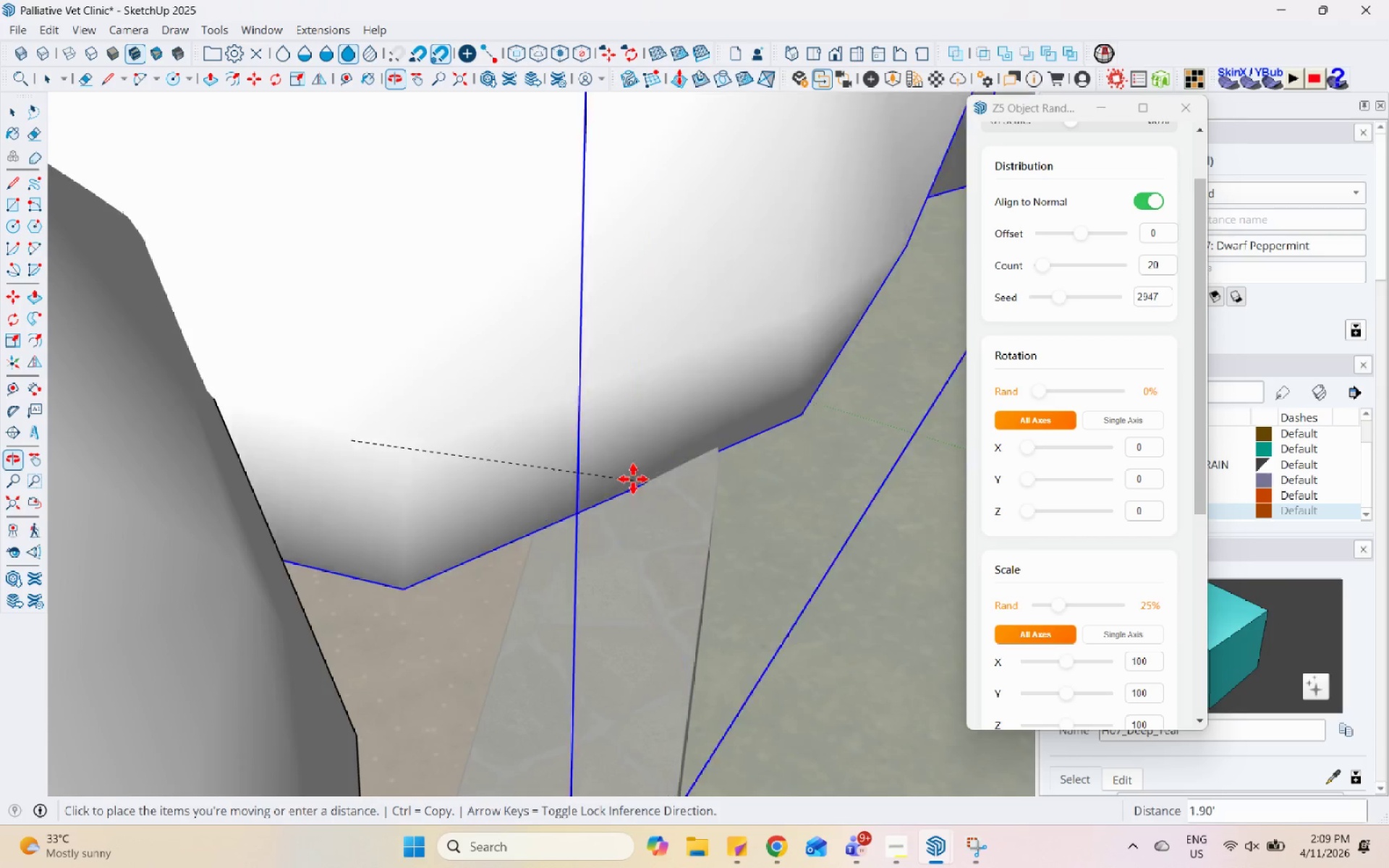 
scroll: coordinate [360, 446], scroll_direction: down, amount: 4.0
 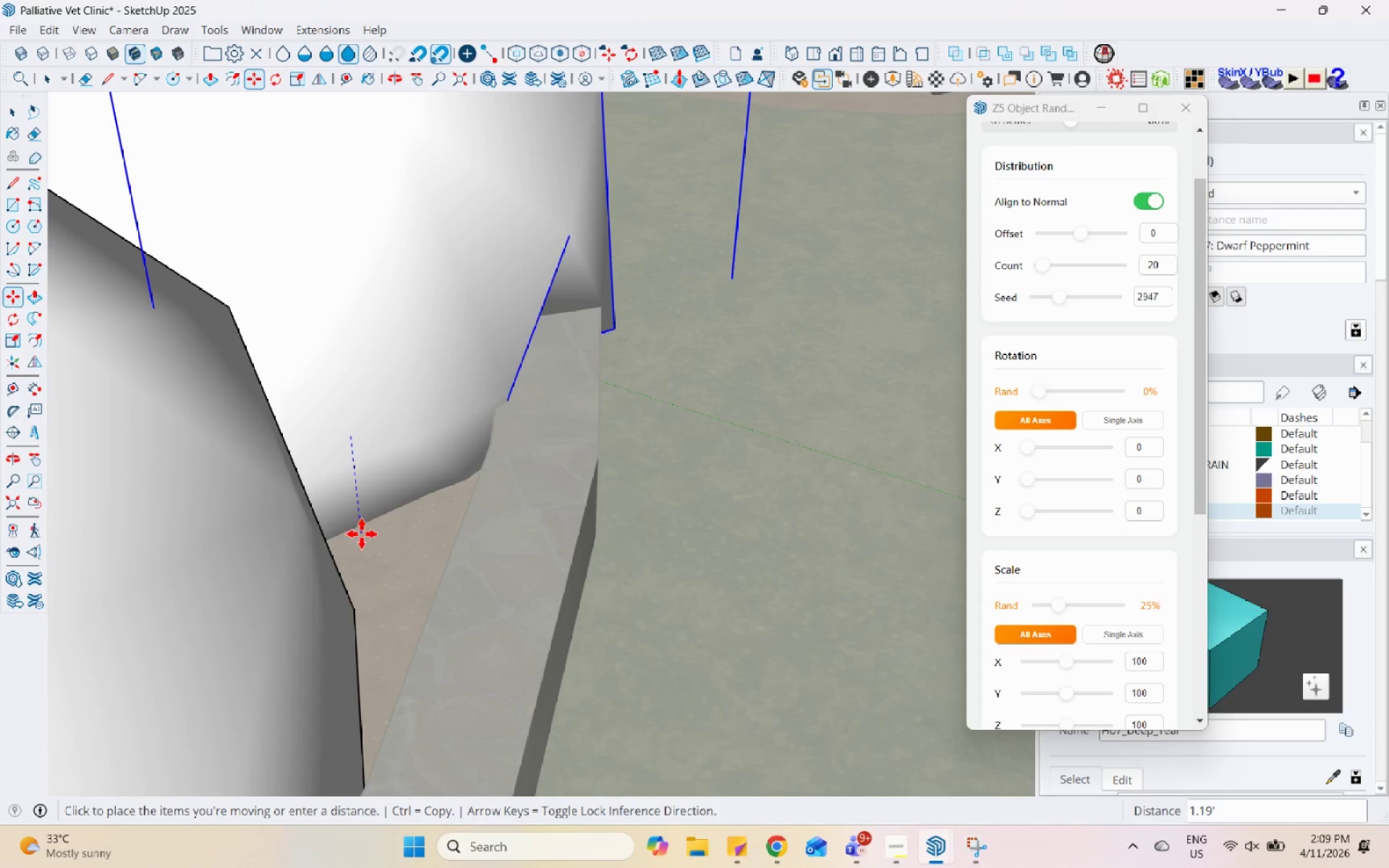 
left_click([362, 522])
 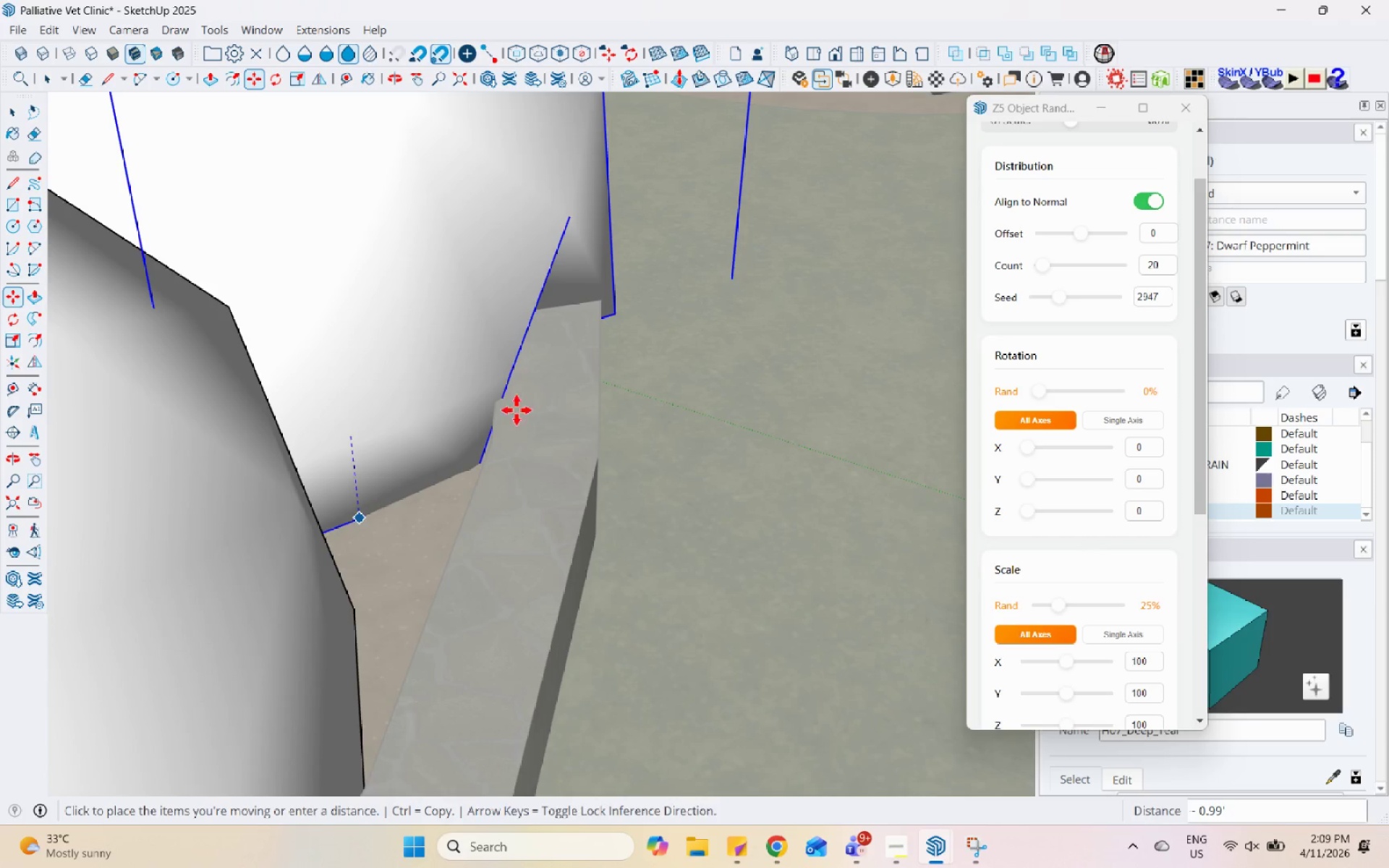 
scroll: coordinate [433, 374], scroll_direction: down, amount: 24.0
 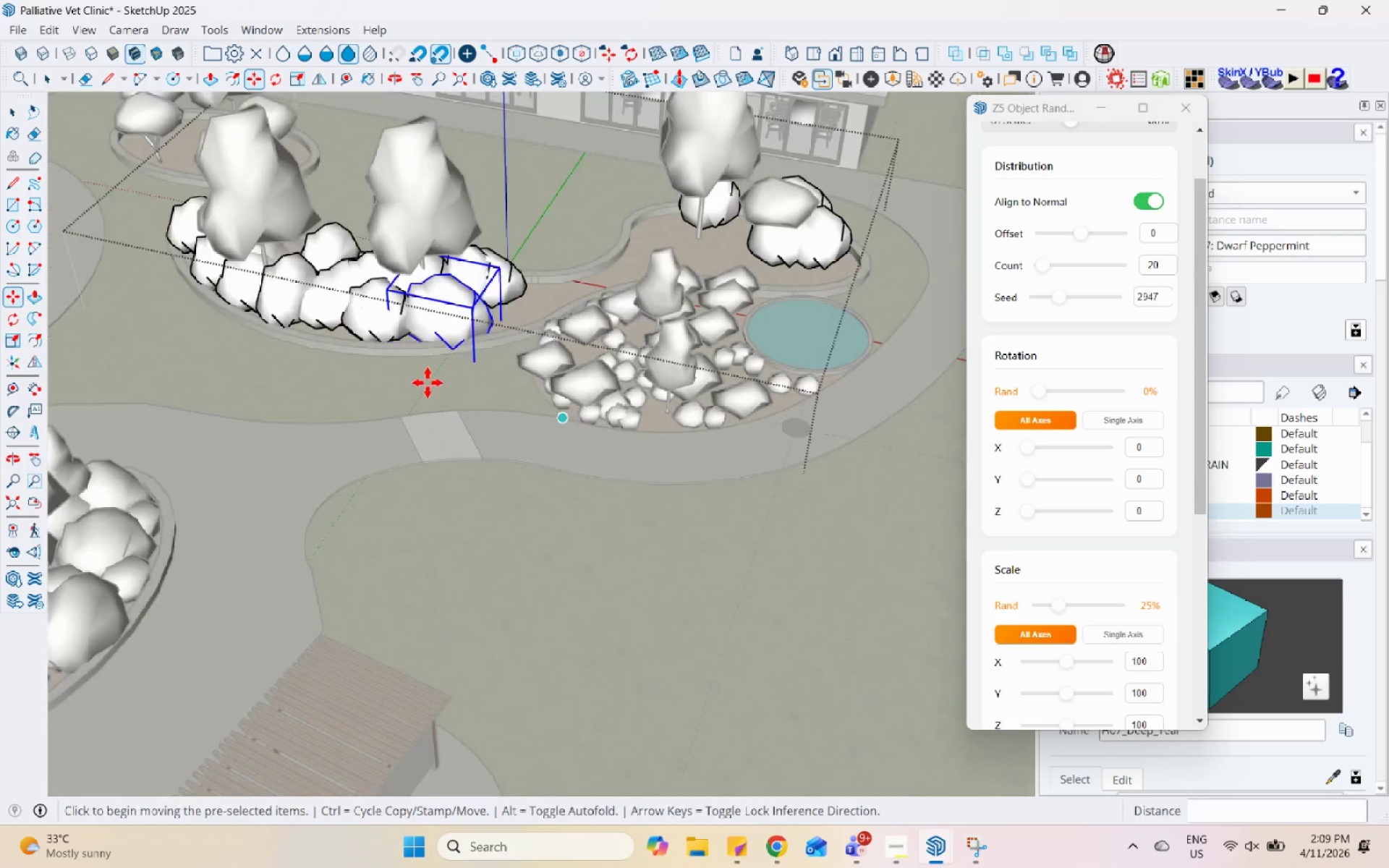 
key(Space)
 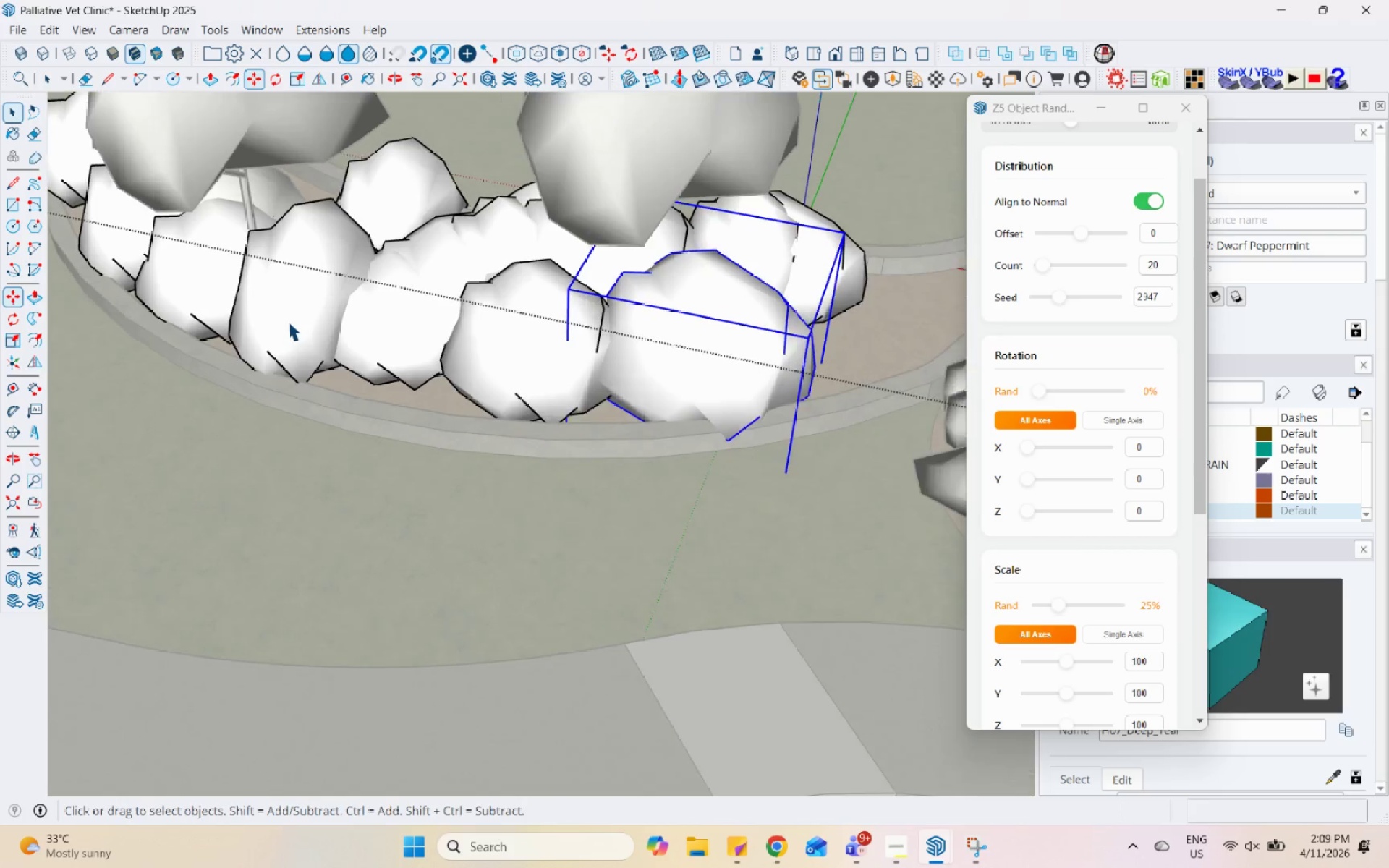 
left_click([288, 321])
 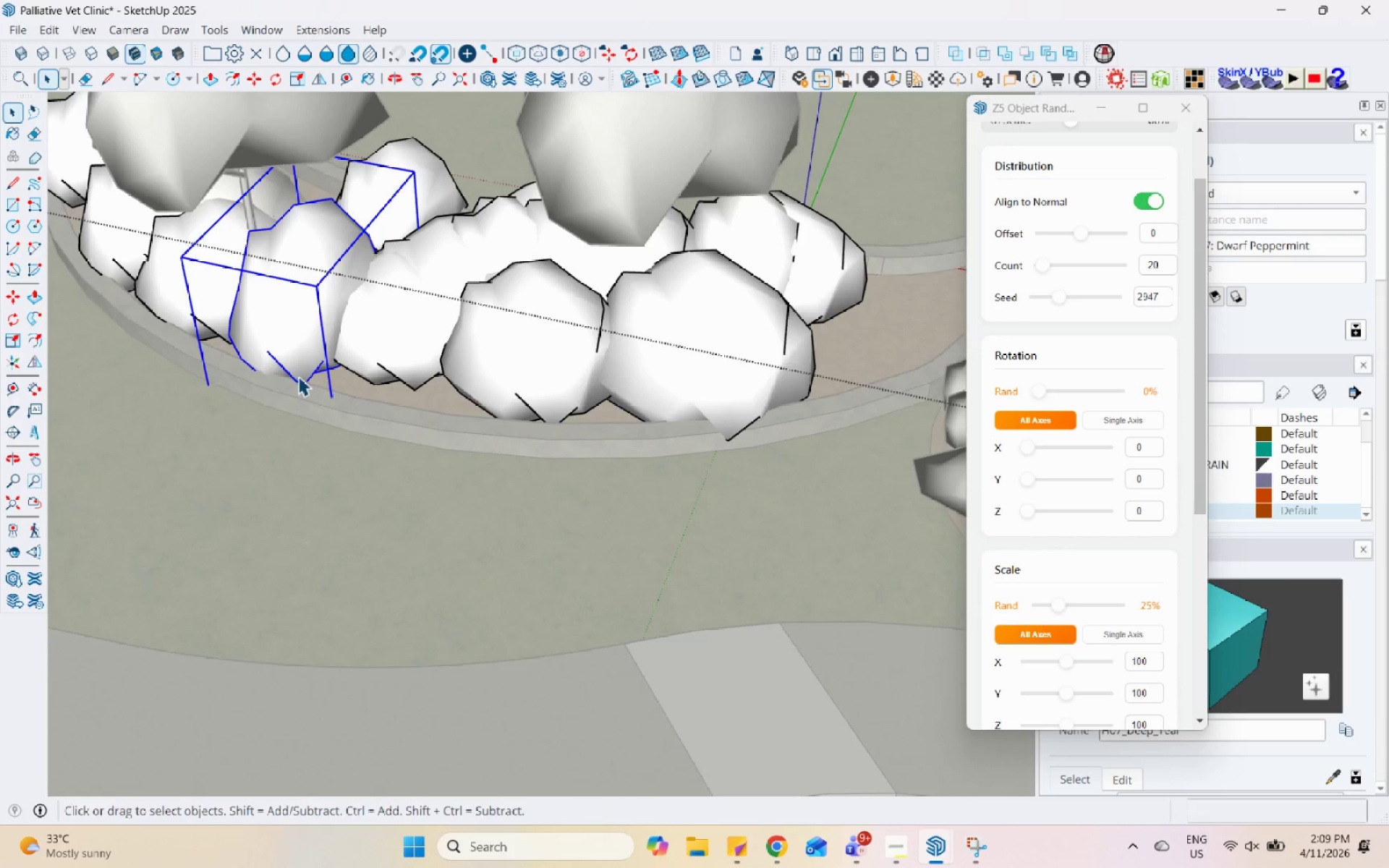 
scroll: coordinate [288, 321], scroll_direction: up, amount: 9.0
 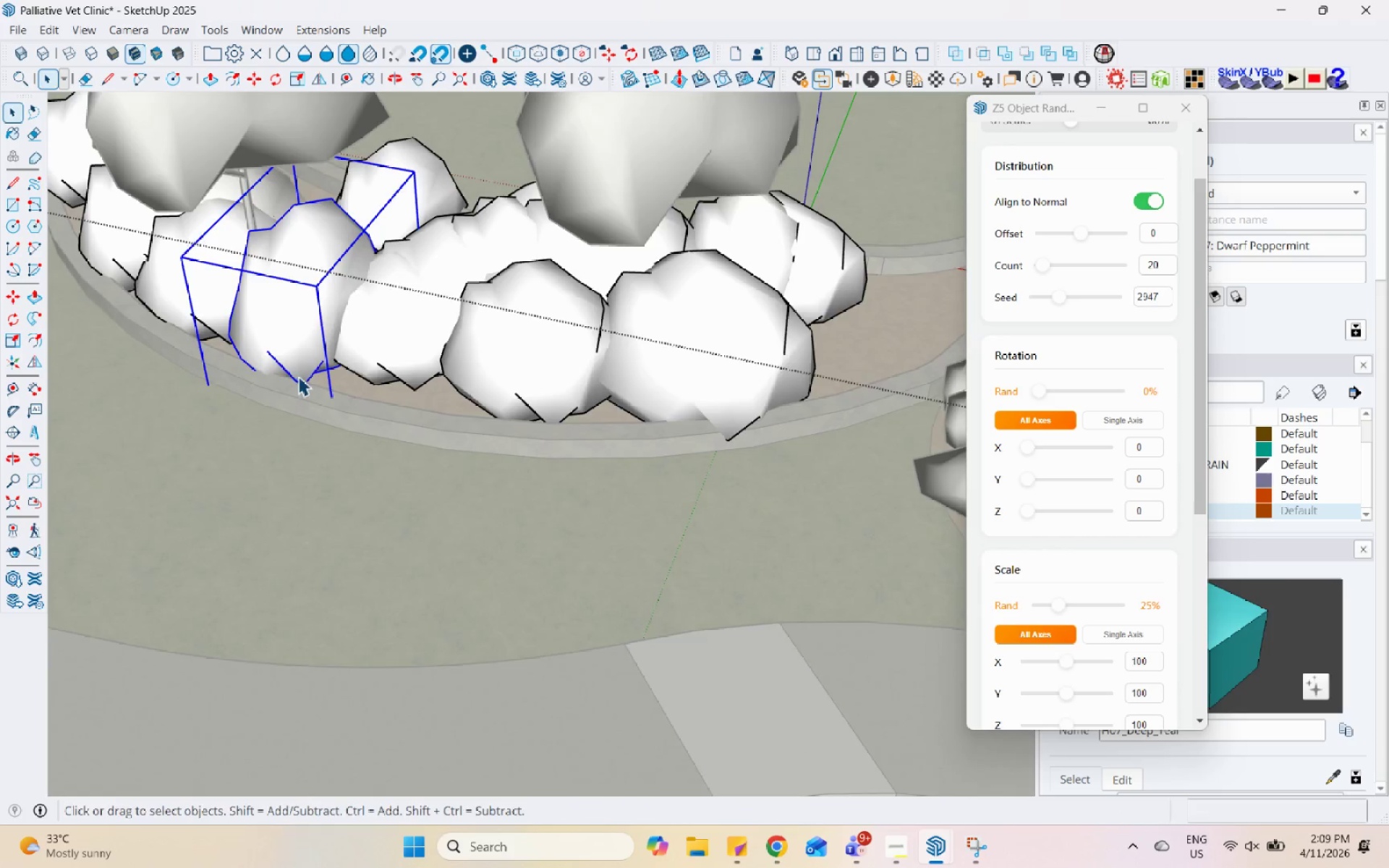 
key(M)
 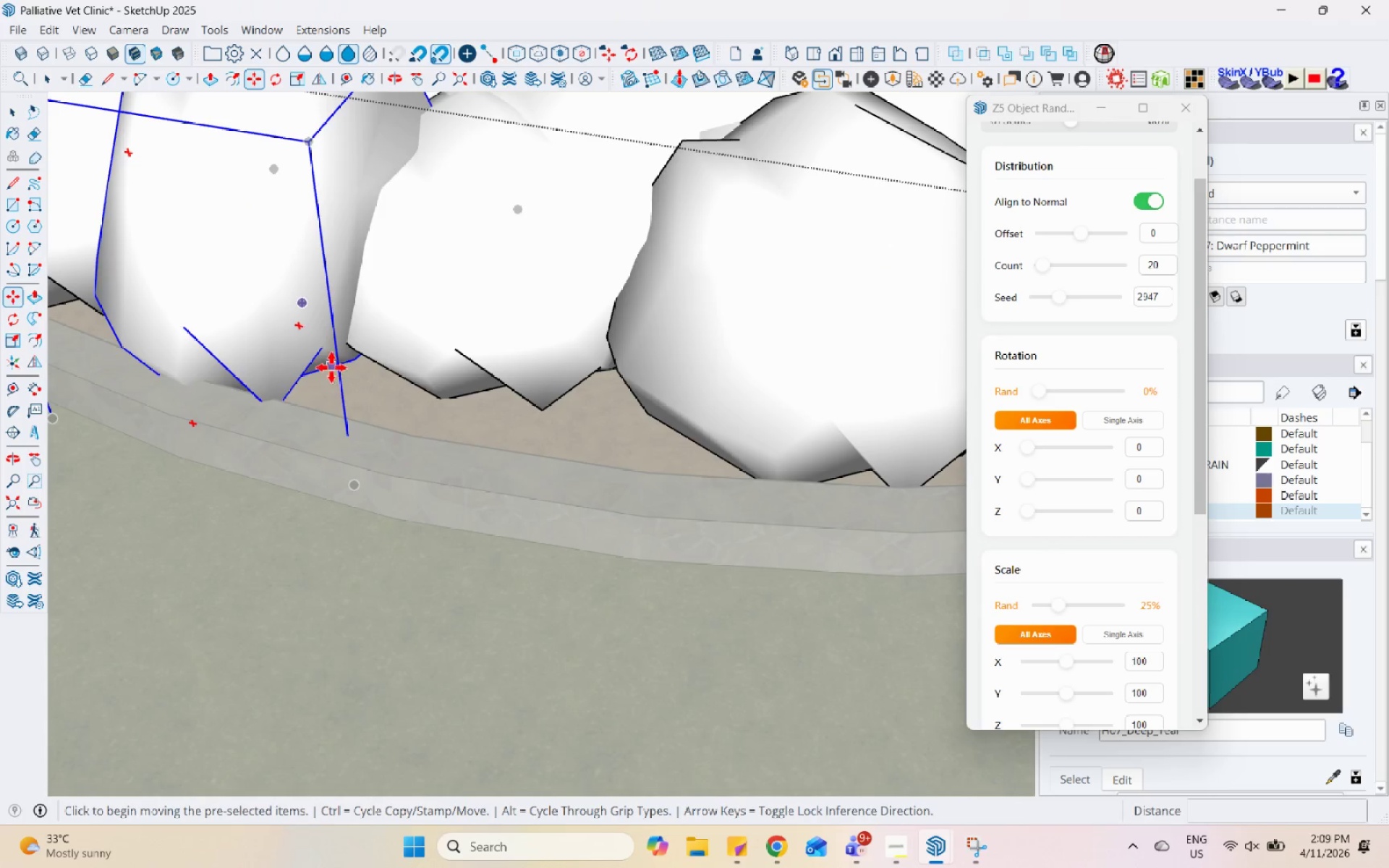 
scroll: coordinate [328, 385], scroll_direction: up, amount: 8.0
 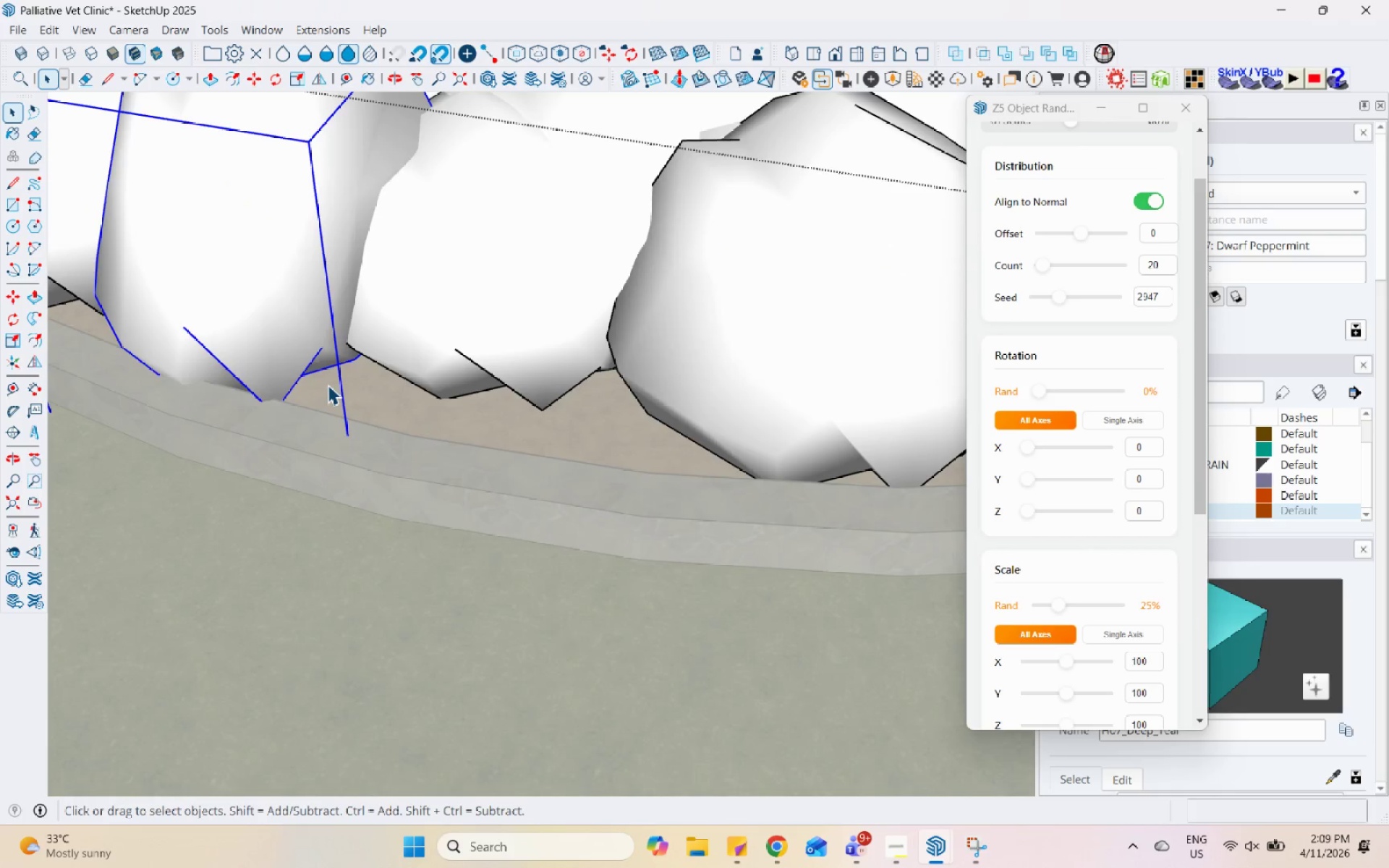 
left_click([330, 367])
 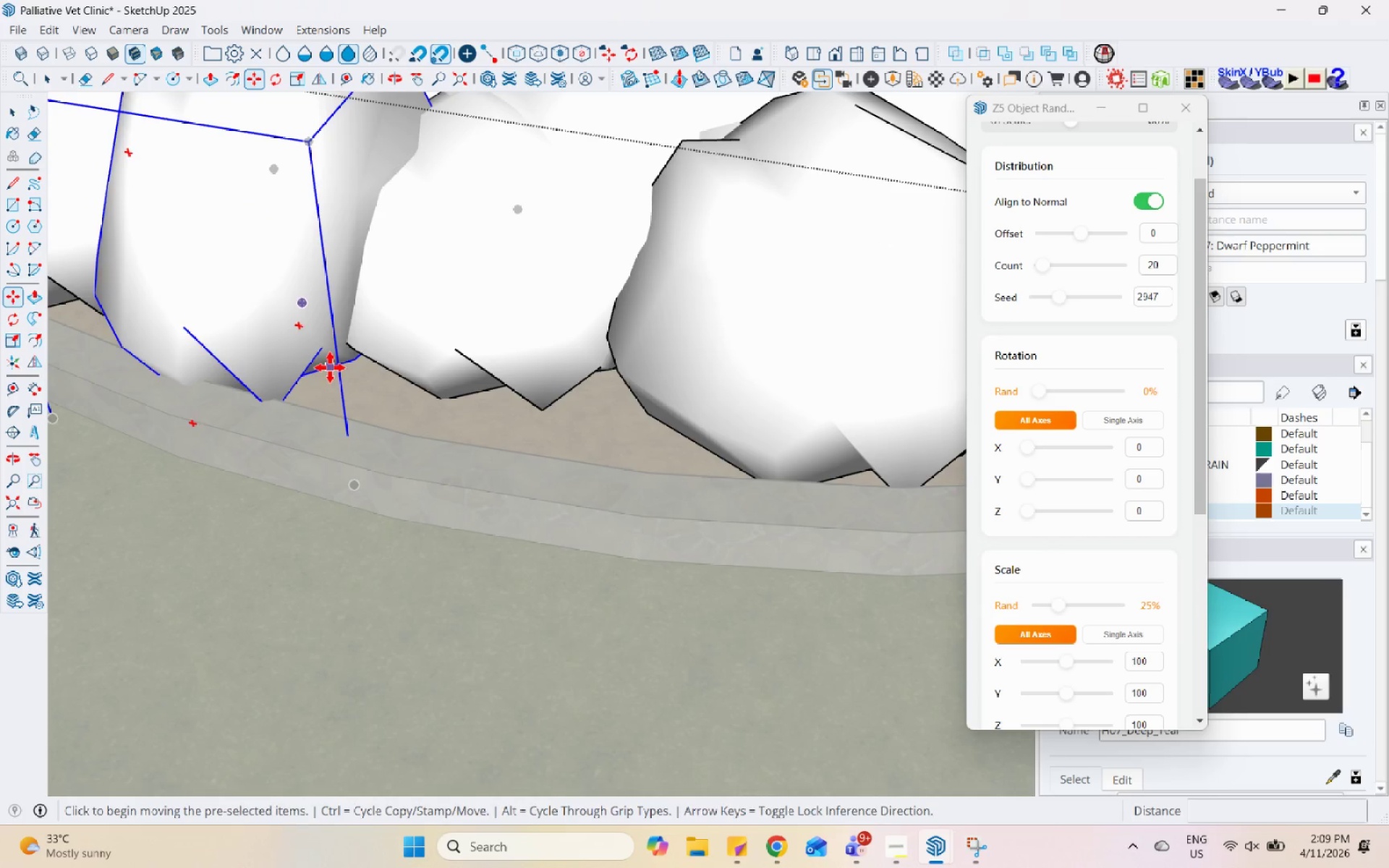 
key(Control+ControlLeft)
 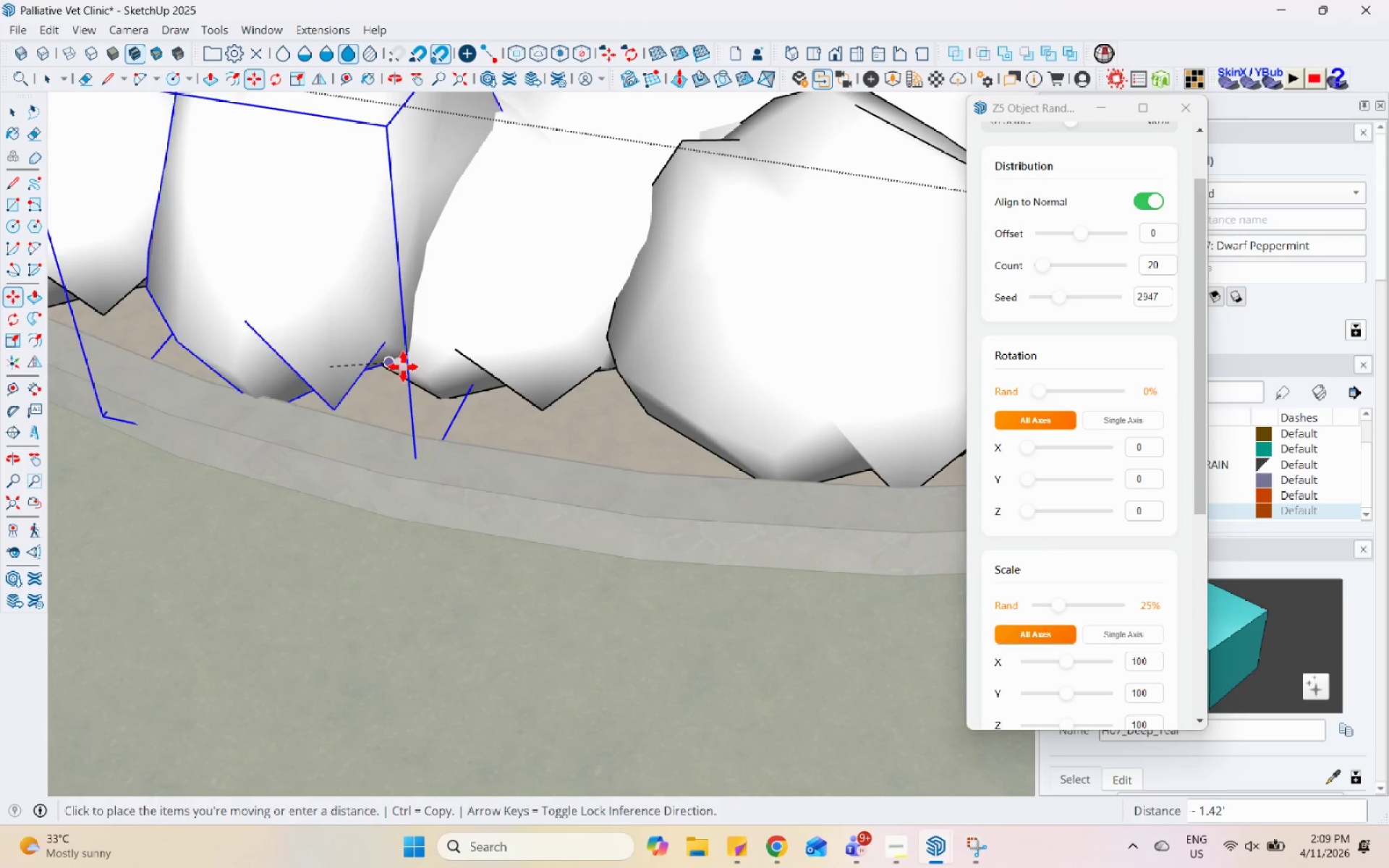 
scroll: coordinate [518, 411], scroll_direction: down, amount: 13.0
 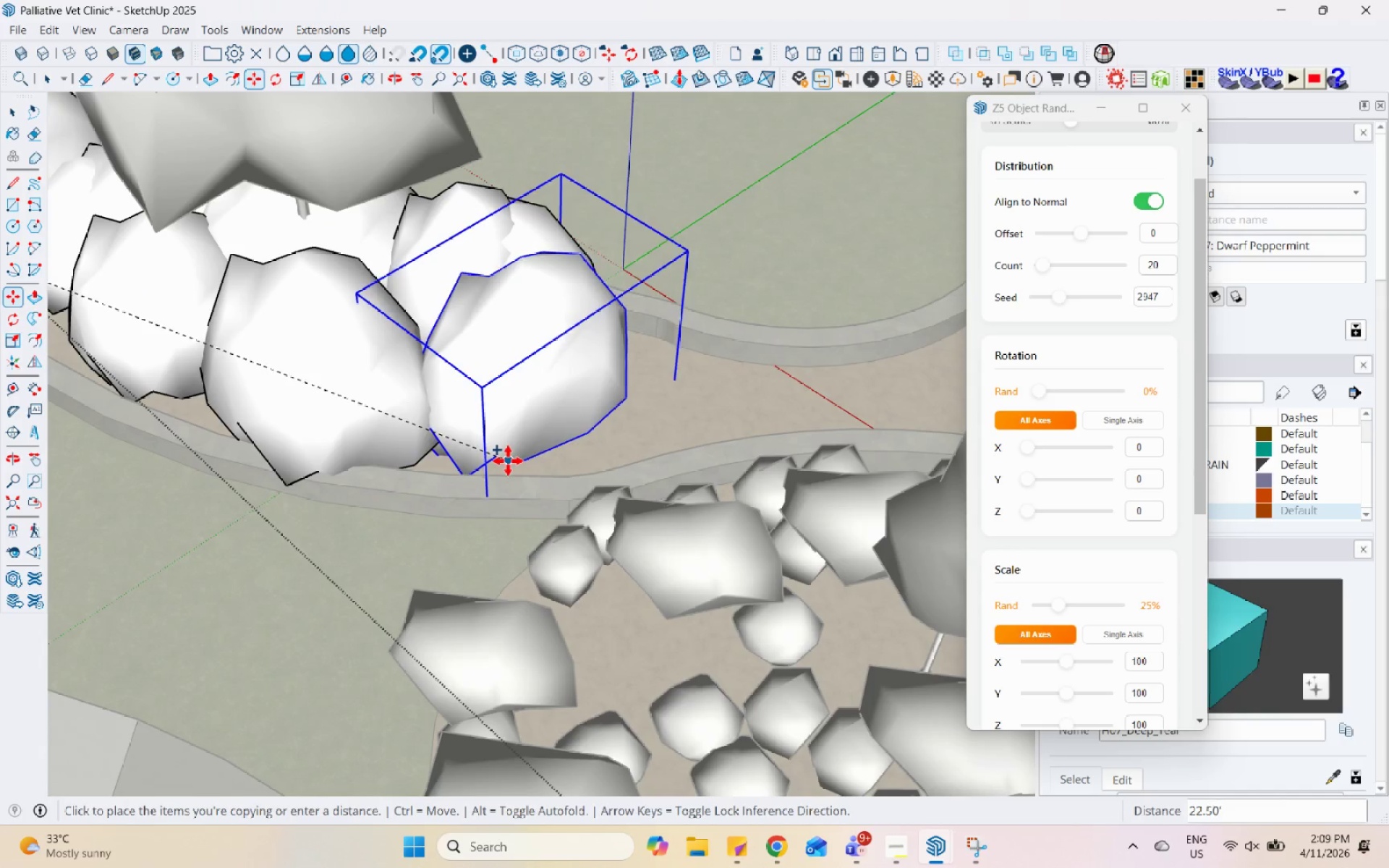 
left_click([499, 464])
 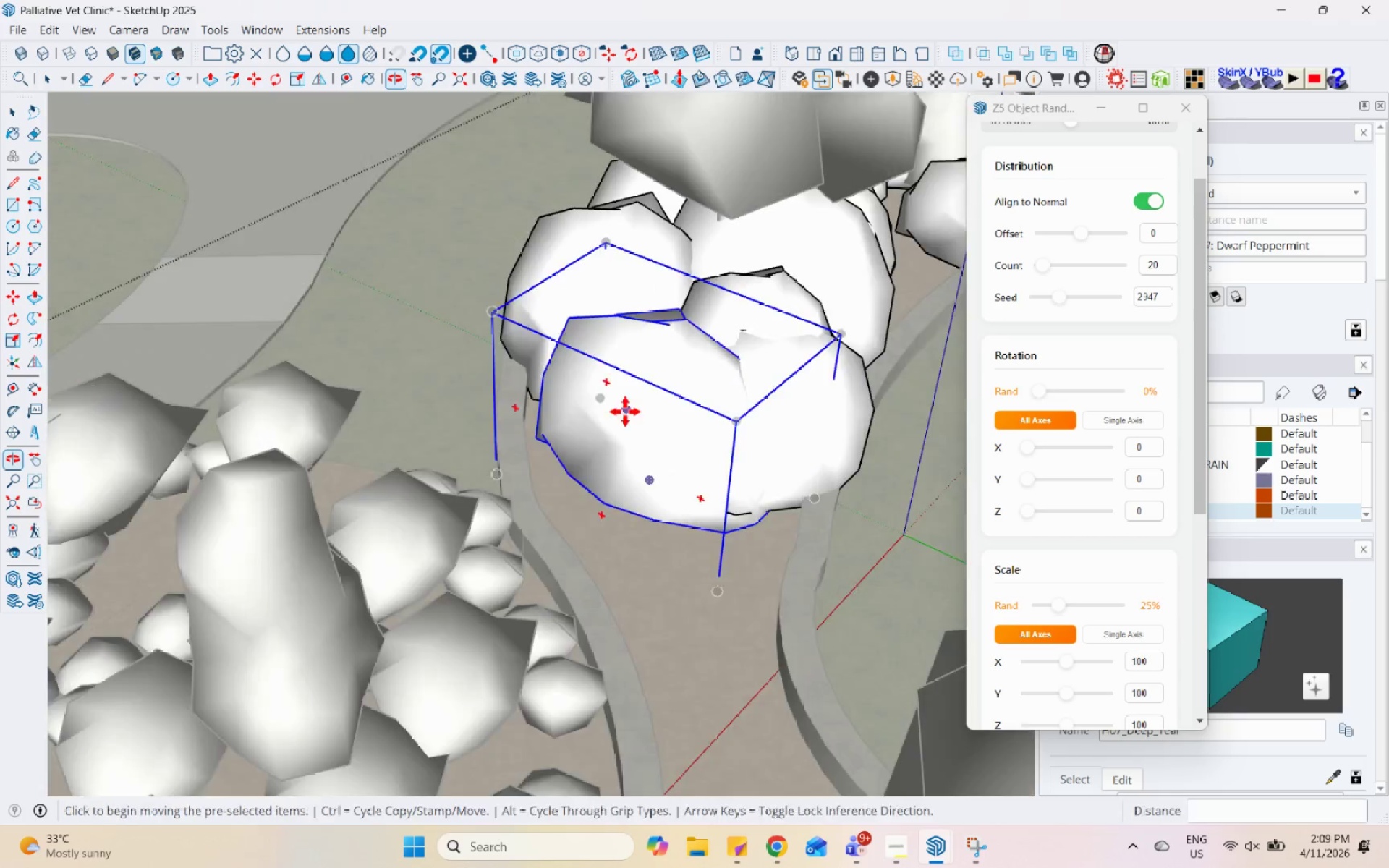 
key(Space)
 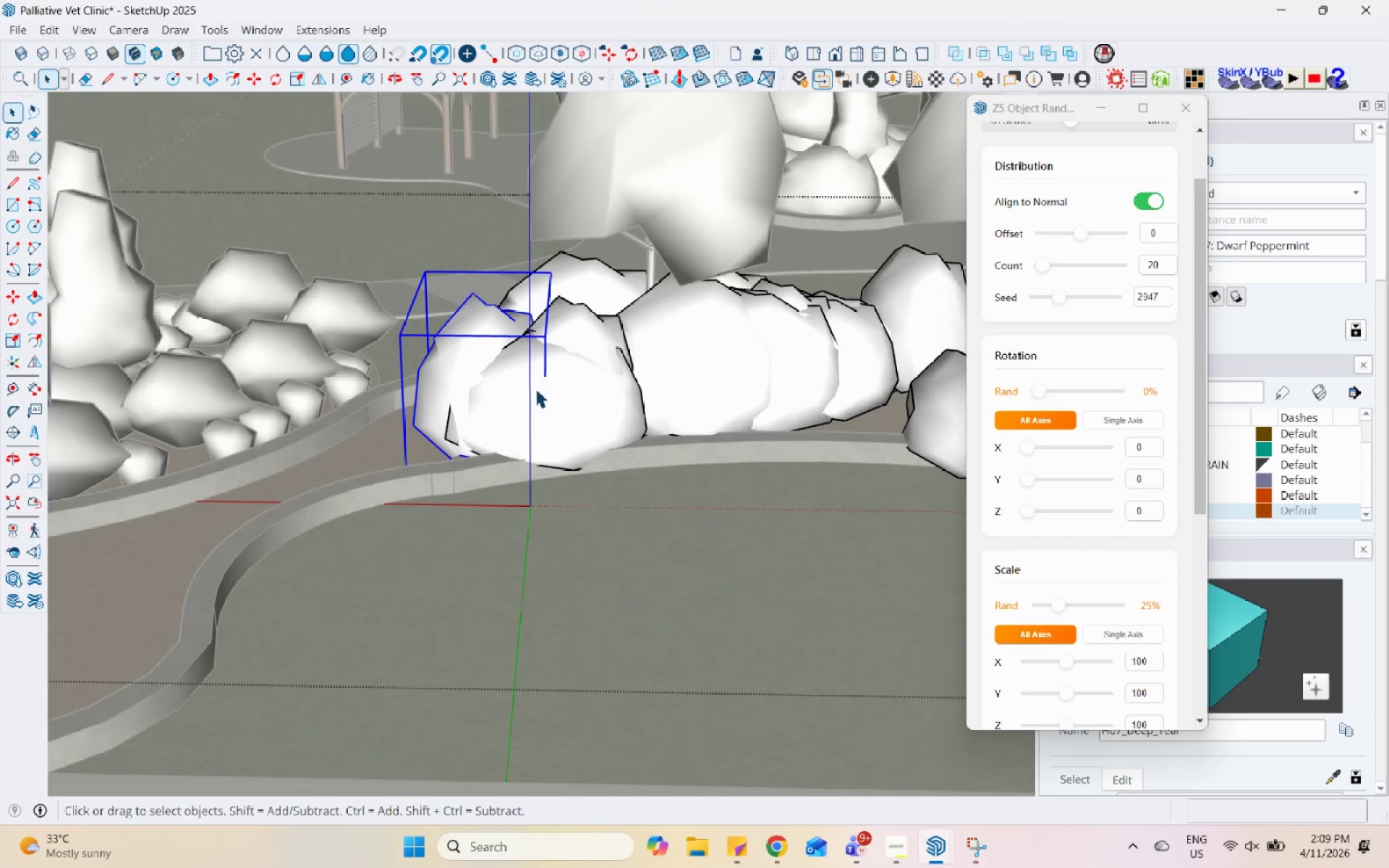 
left_click([527, 391])
 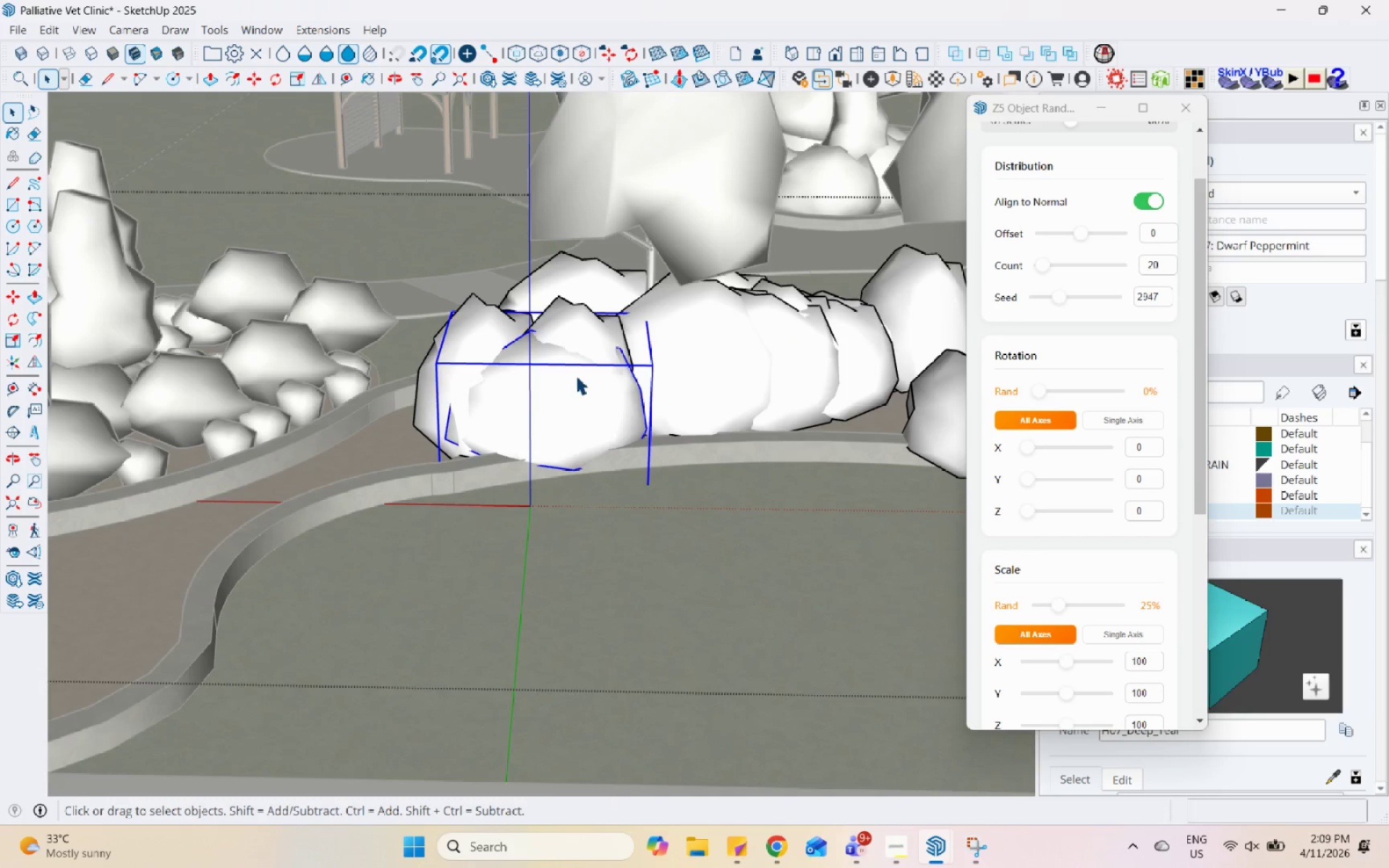 
scroll: coordinate [234, 269], scroll_direction: down, amount: 3.0
 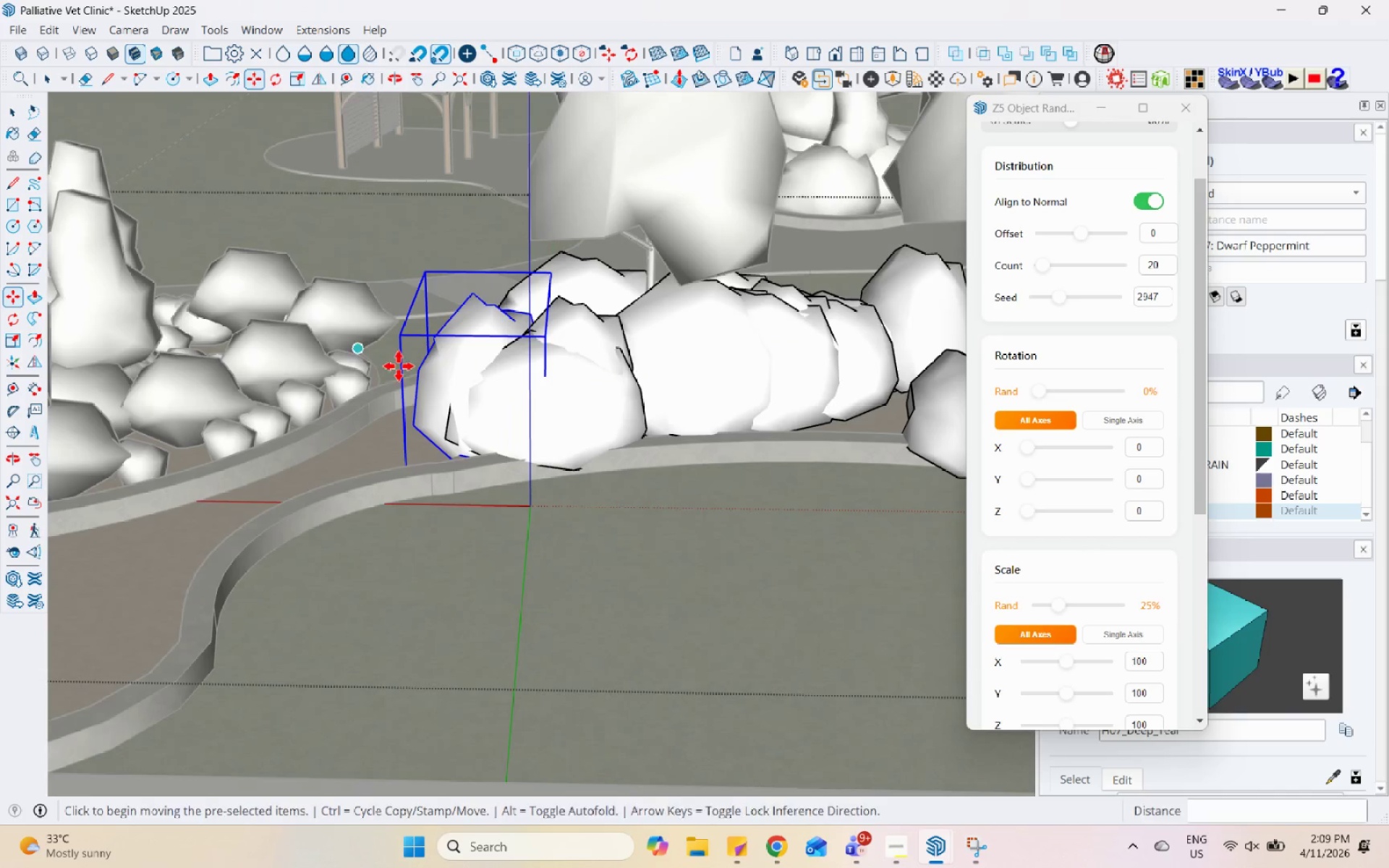 
key(M)
 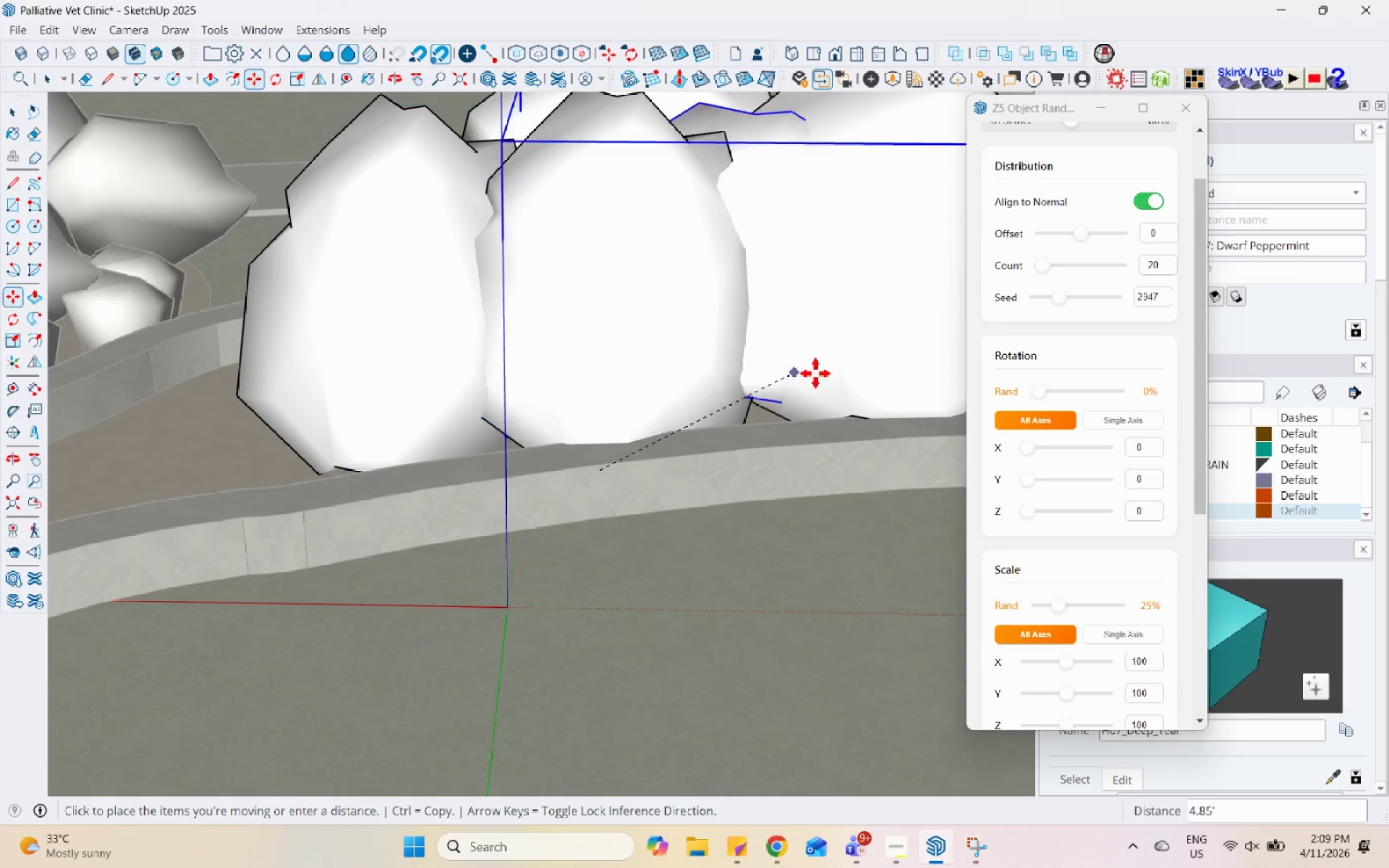 
scroll: coordinate [517, 498], scroll_direction: up, amount: 9.0
 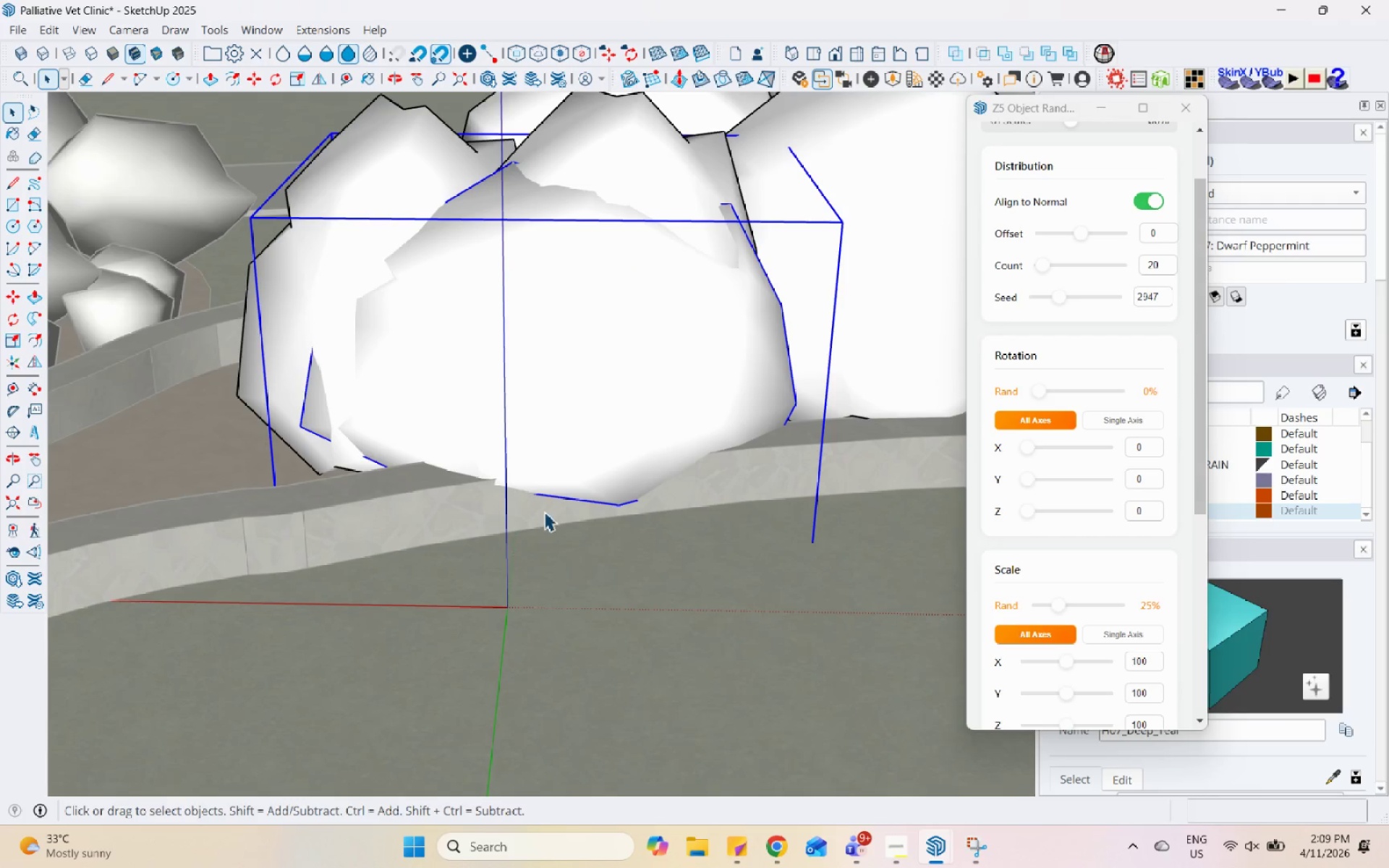 
scroll: coordinate [382, 454], scroll_direction: down, amount: 14.0
 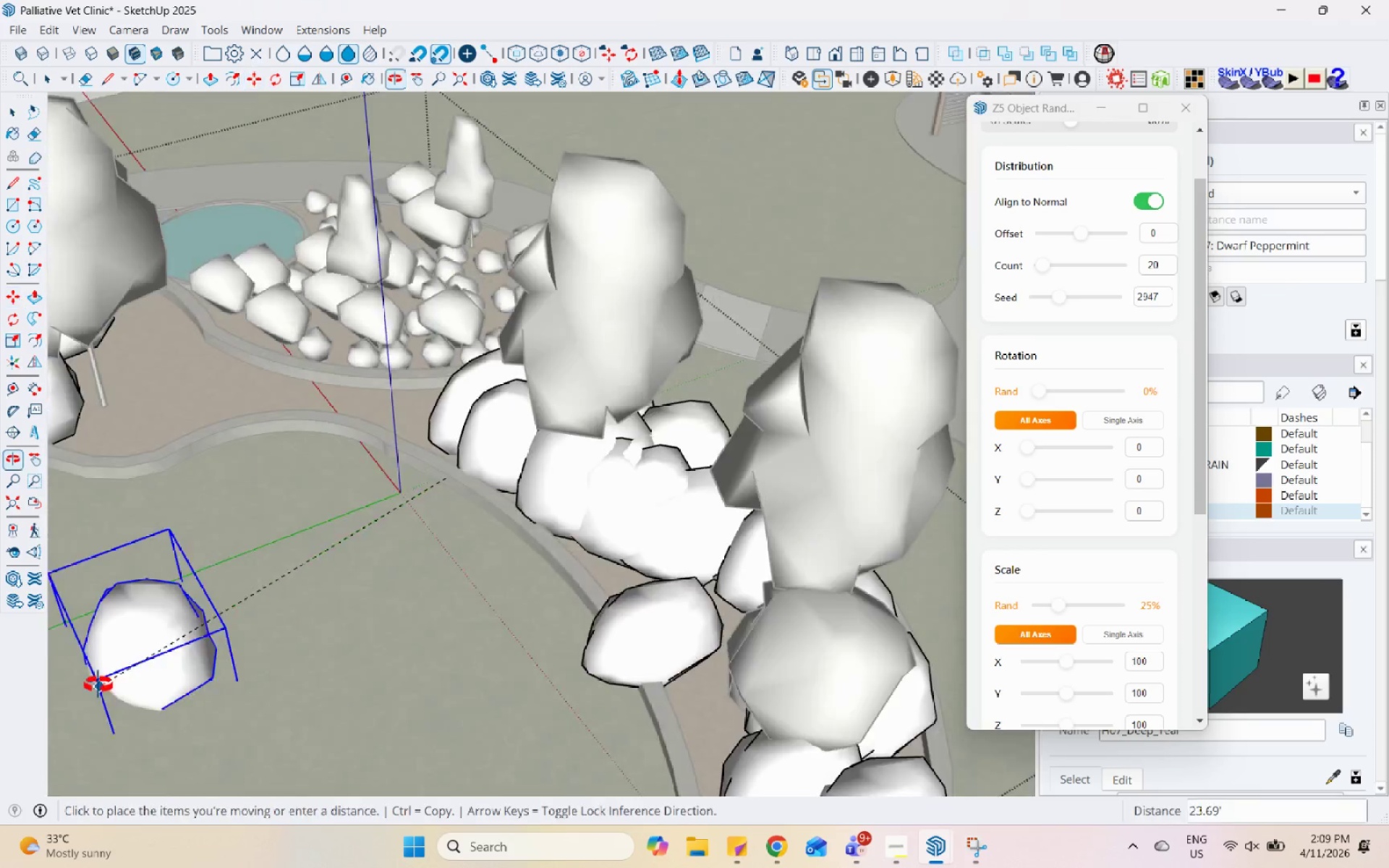 
scroll: coordinate [111, 416], scroll_direction: up, amount: 7.0
 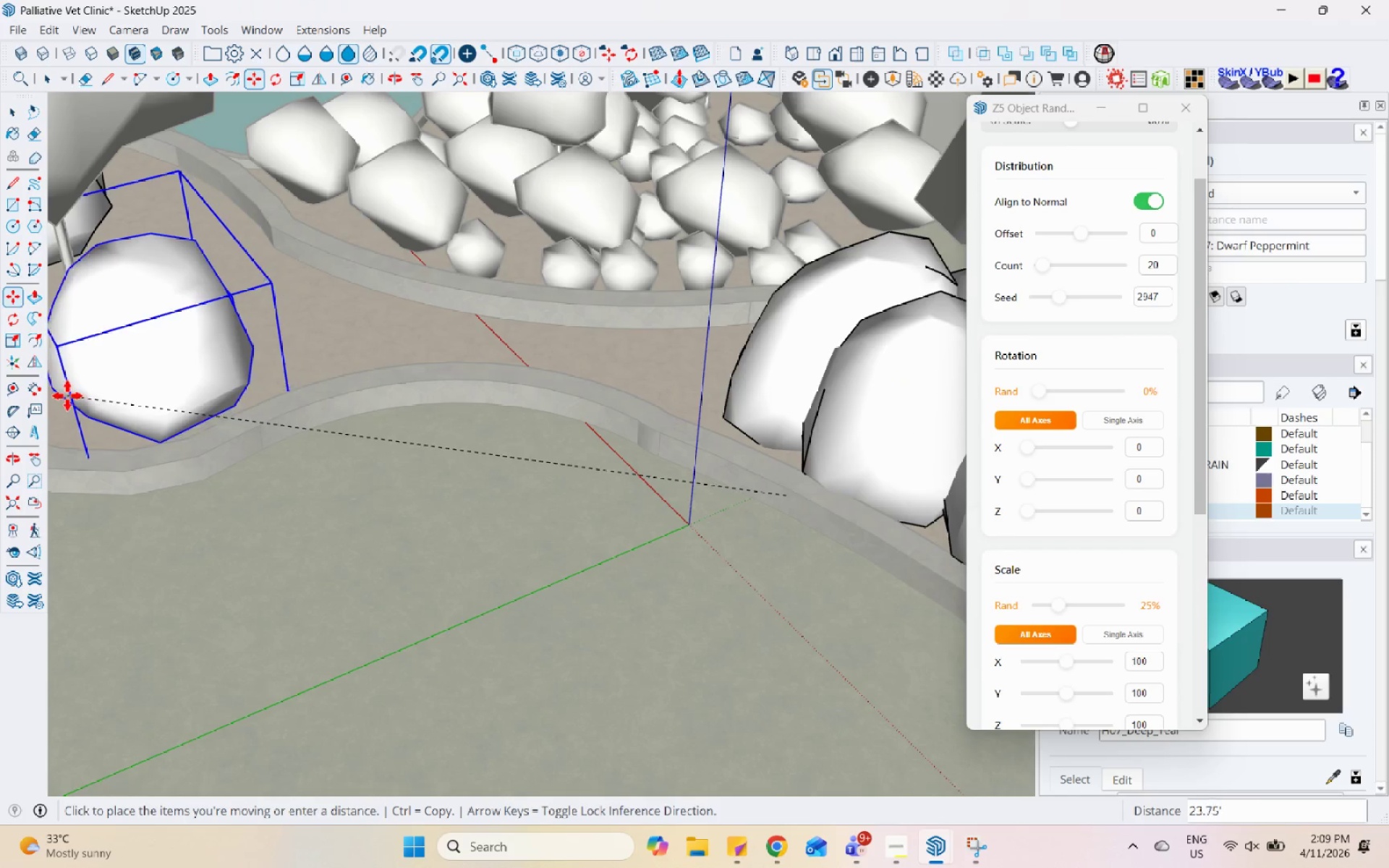 
left_click([55, 400])
 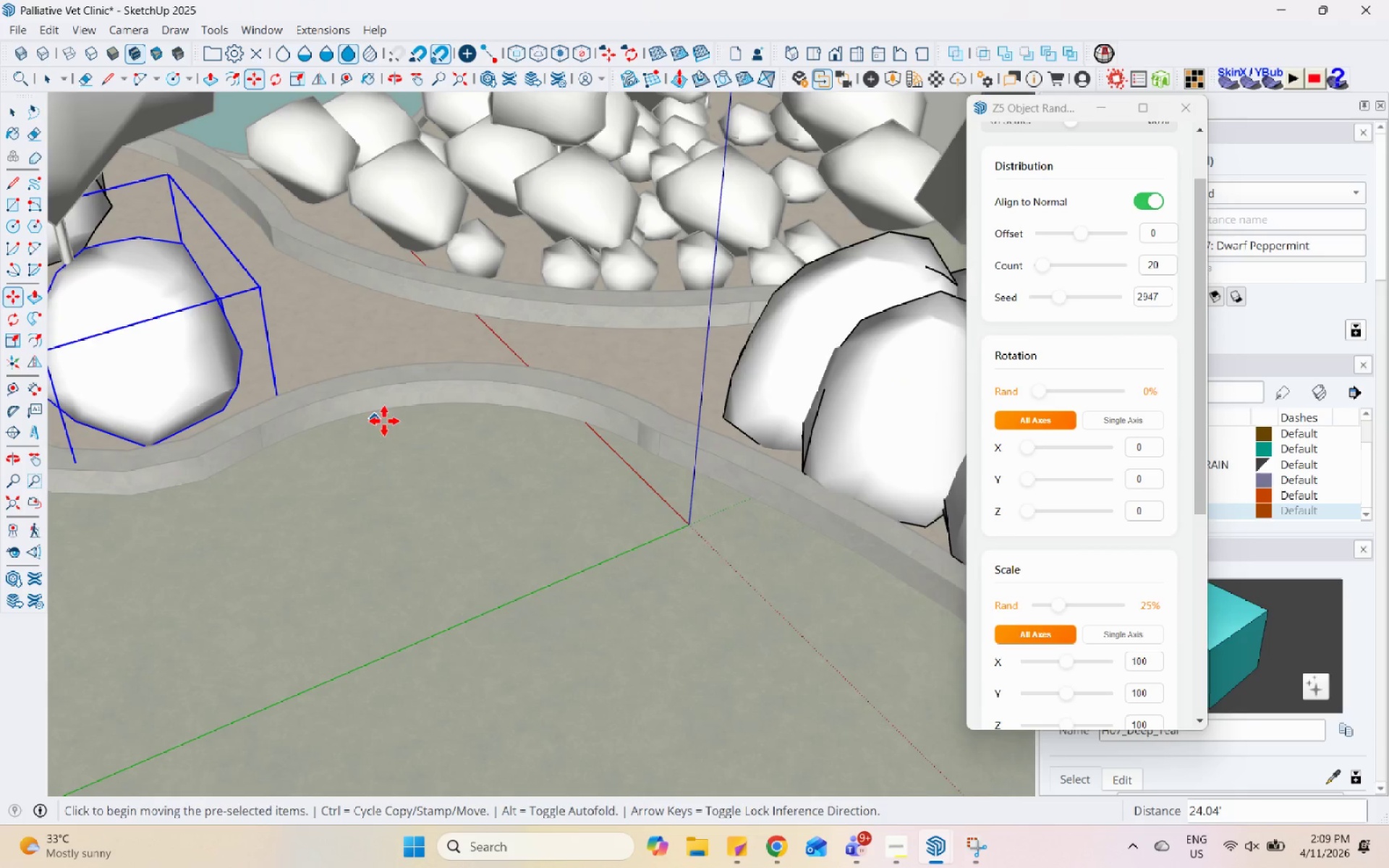 
scroll: coordinate [355, 451], scroll_direction: down, amount: 7.0
 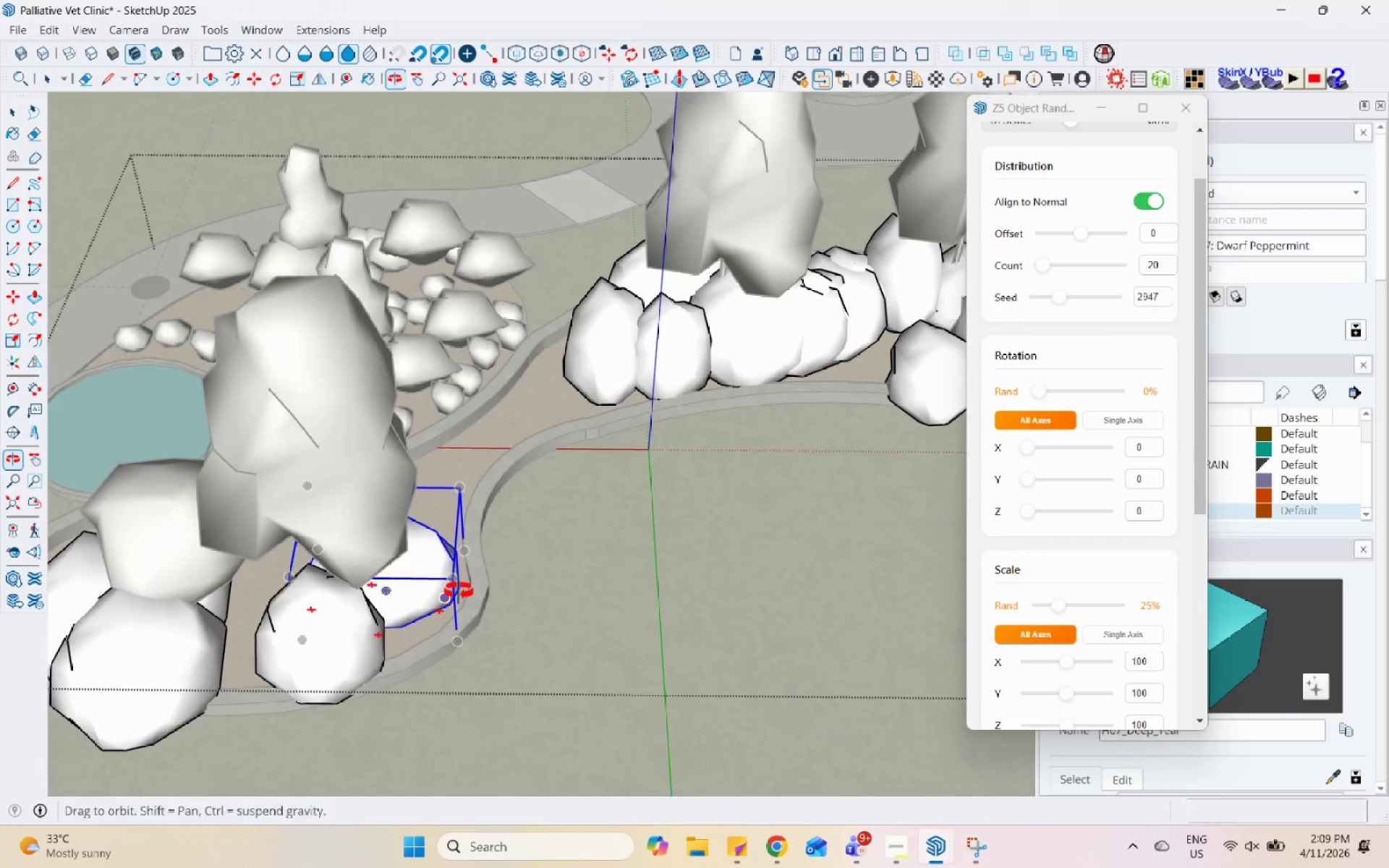 
key(Space)
 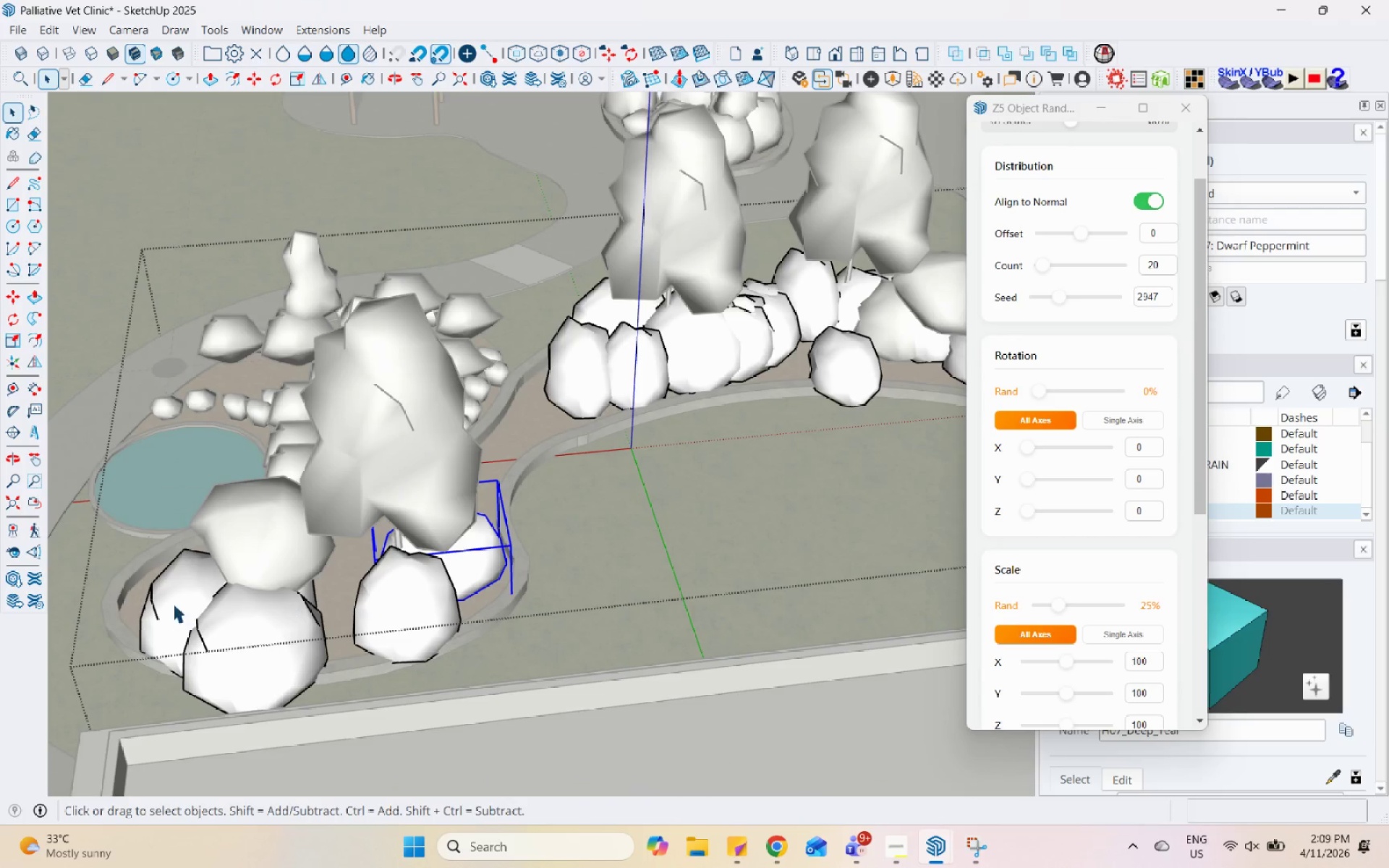 
left_click([248, 547])
 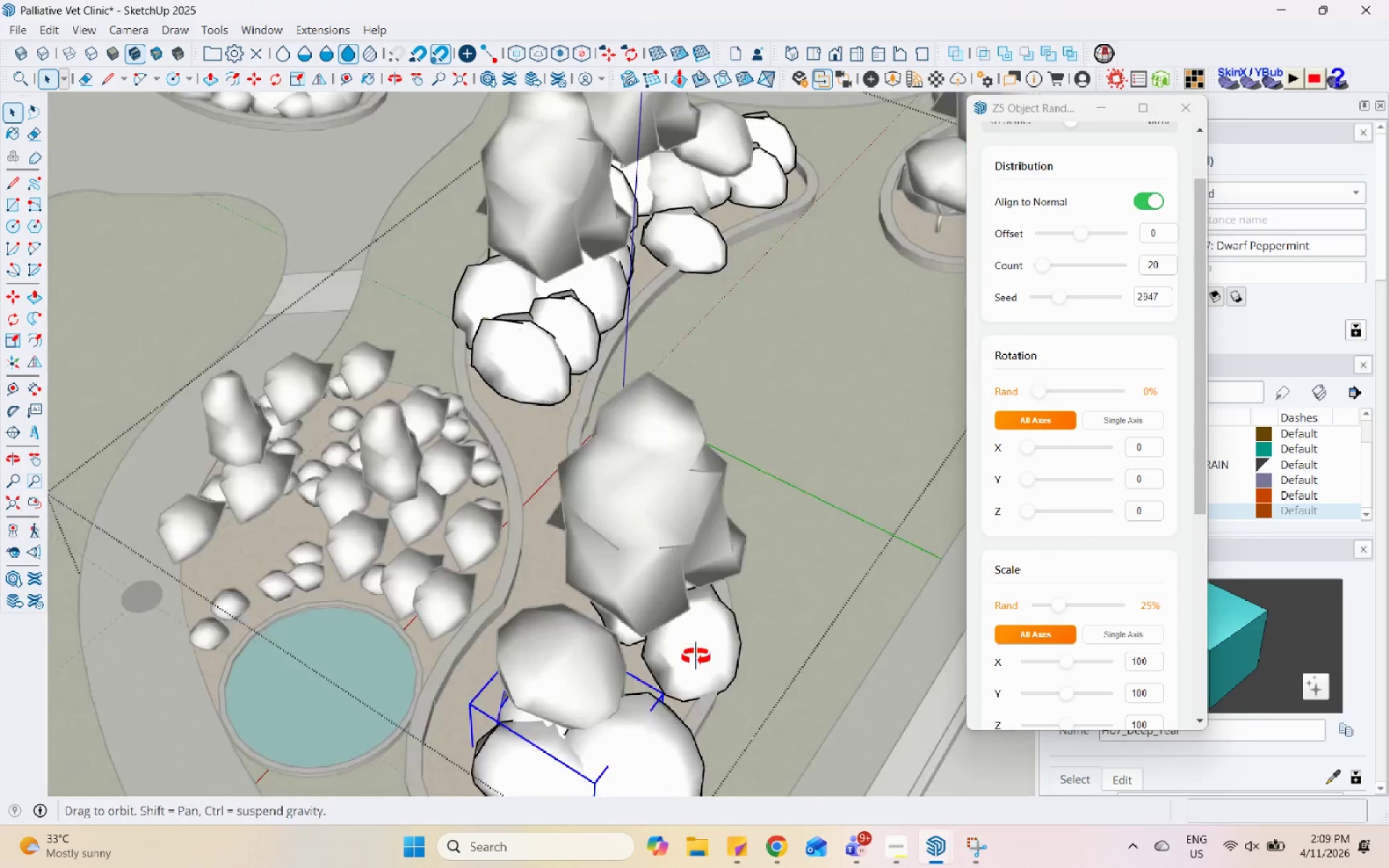 
scroll: coordinate [538, 518], scroll_direction: down, amount: 2.0
 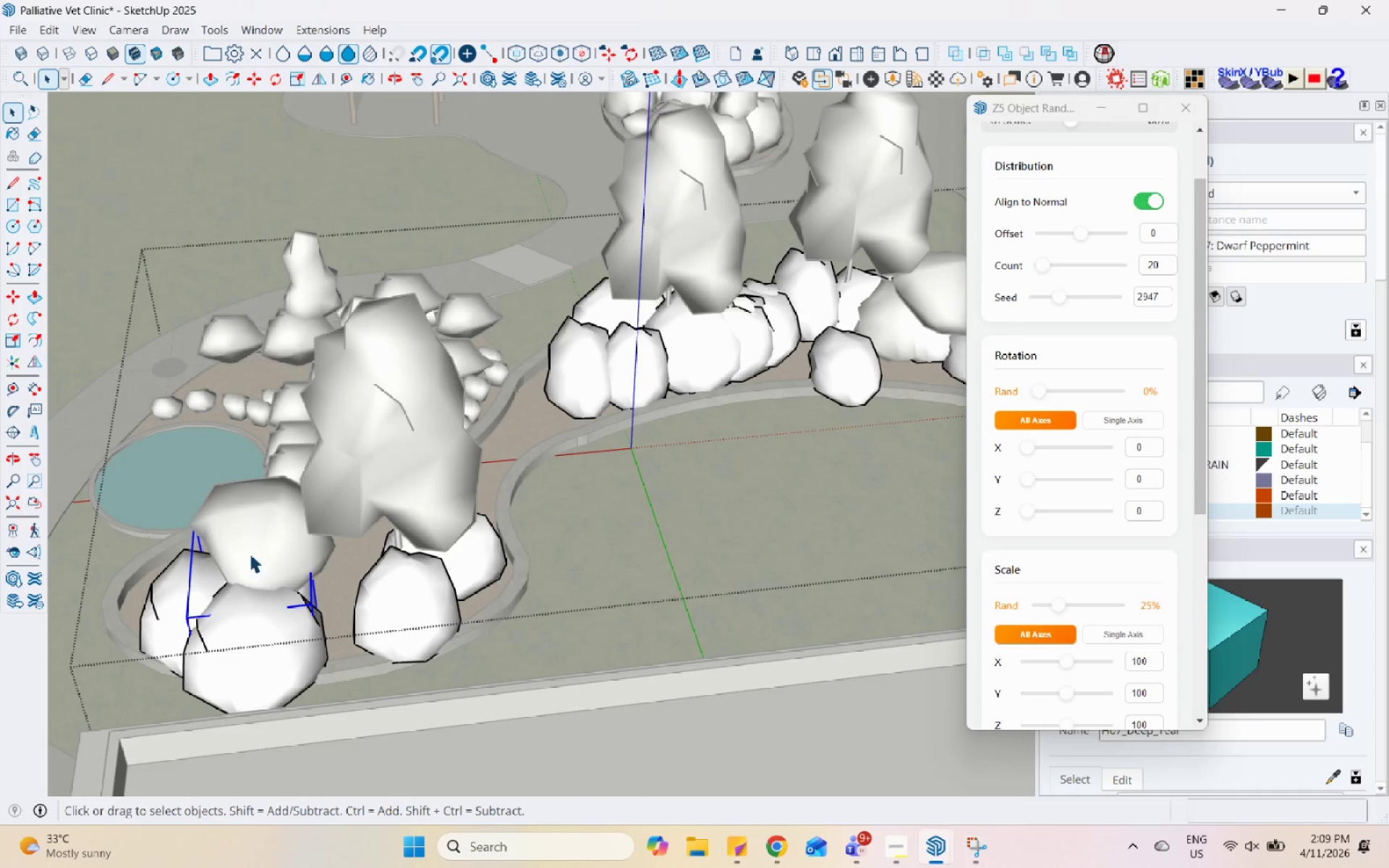 
left_click([867, 412])
 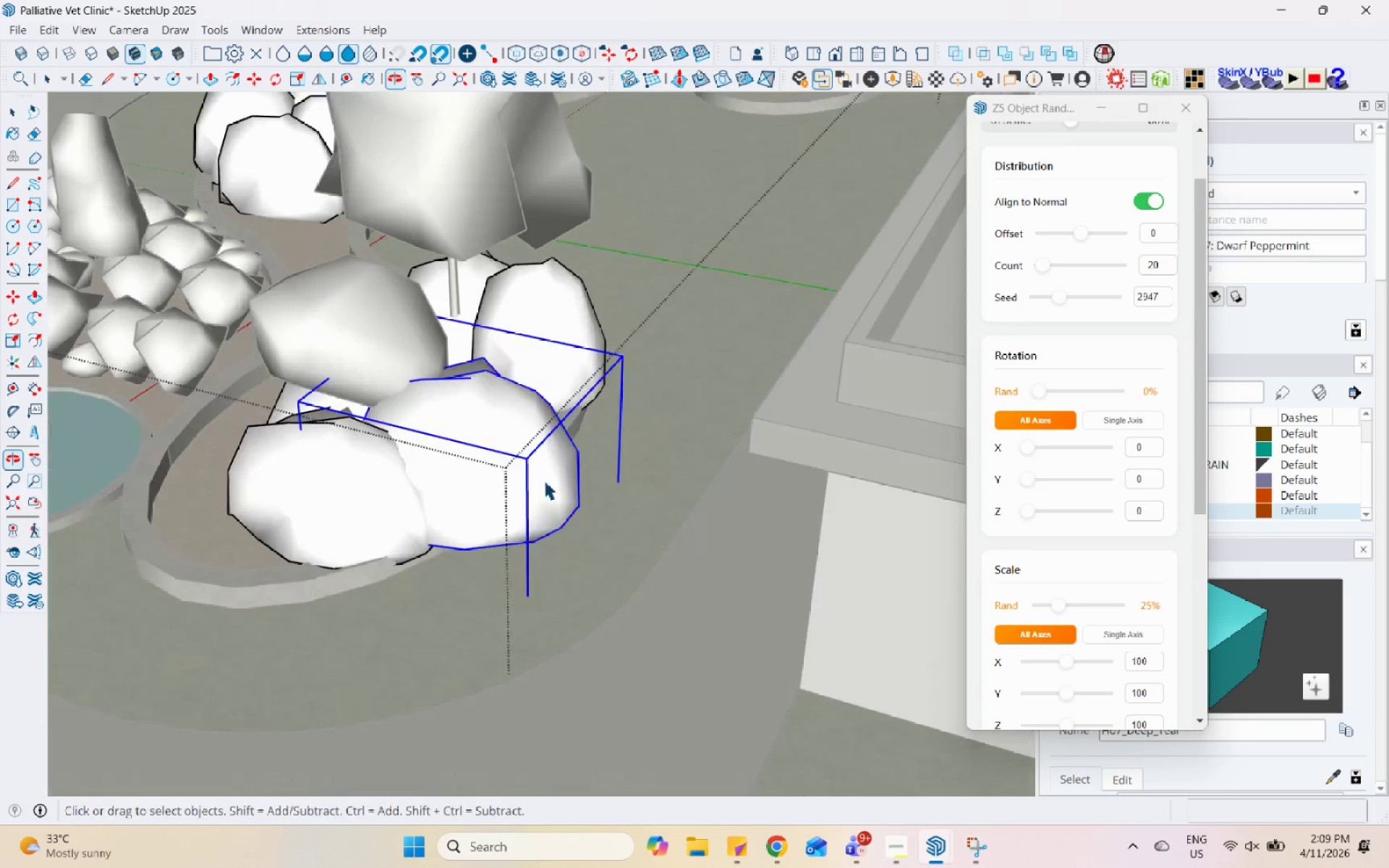 
scroll: coordinate [879, 406], scroll_direction: up, amount: 6.0
 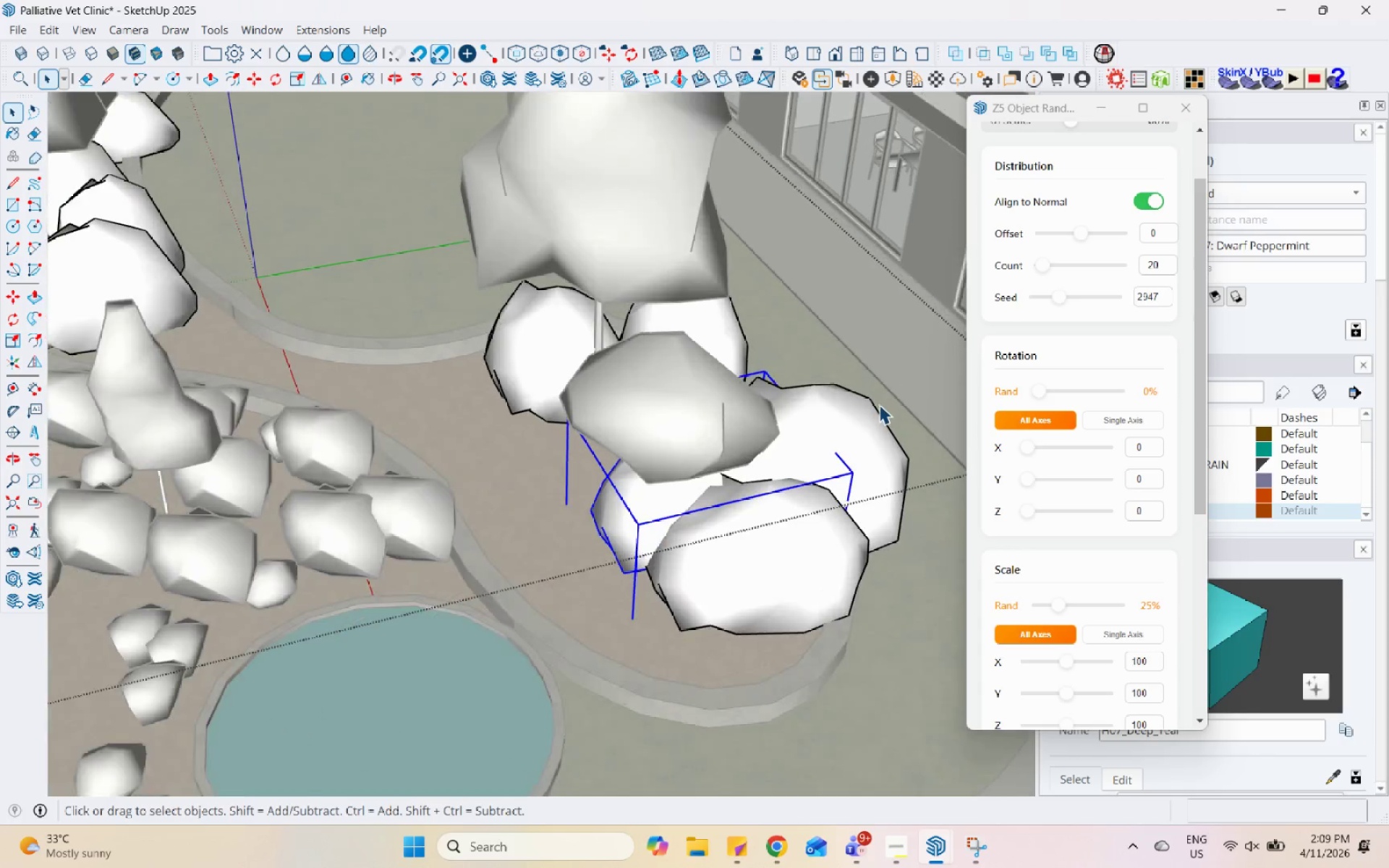 
key(M)
 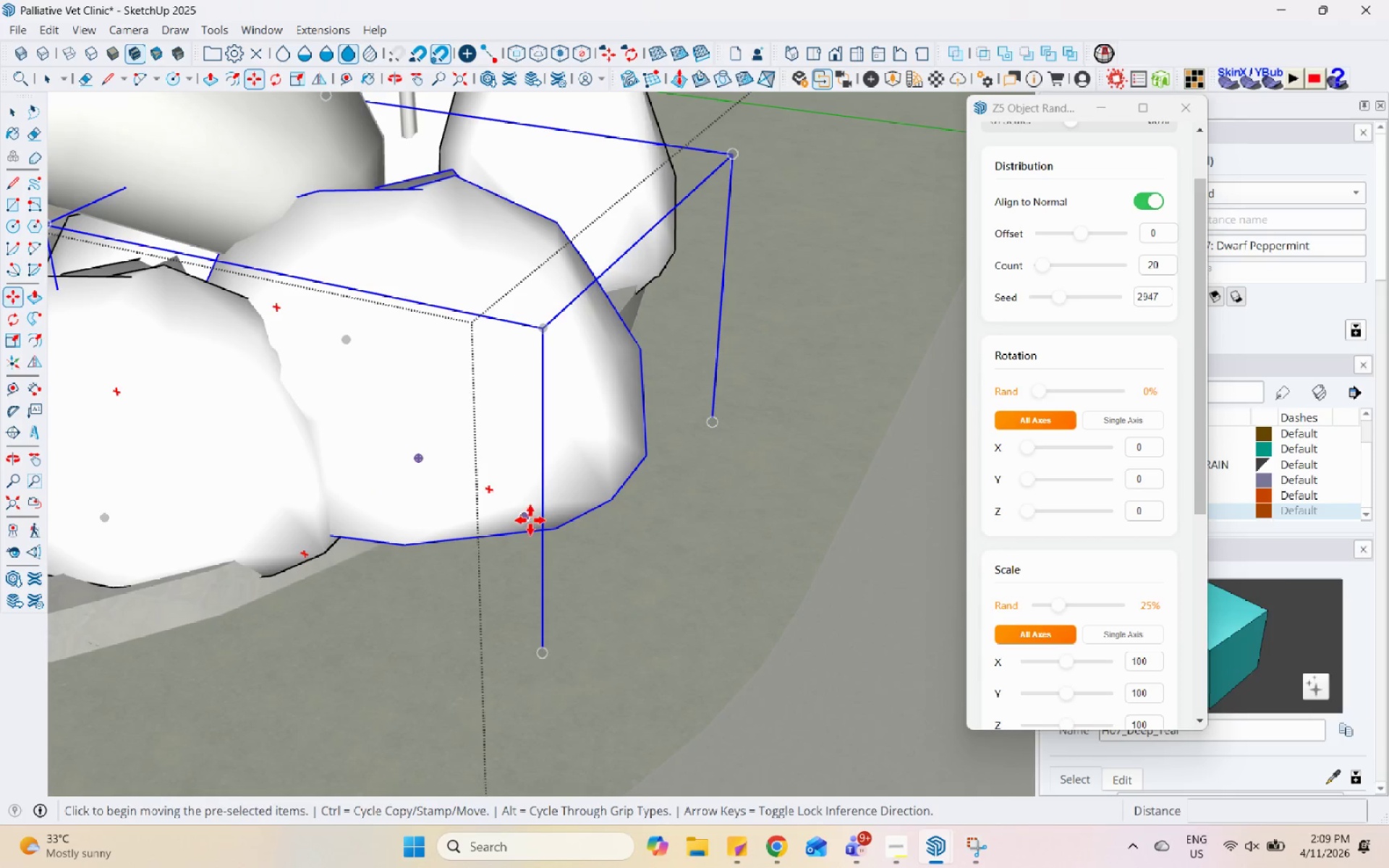 
scroll: coordinate [519, 553], scroll_direction: up, amount: 7.0
 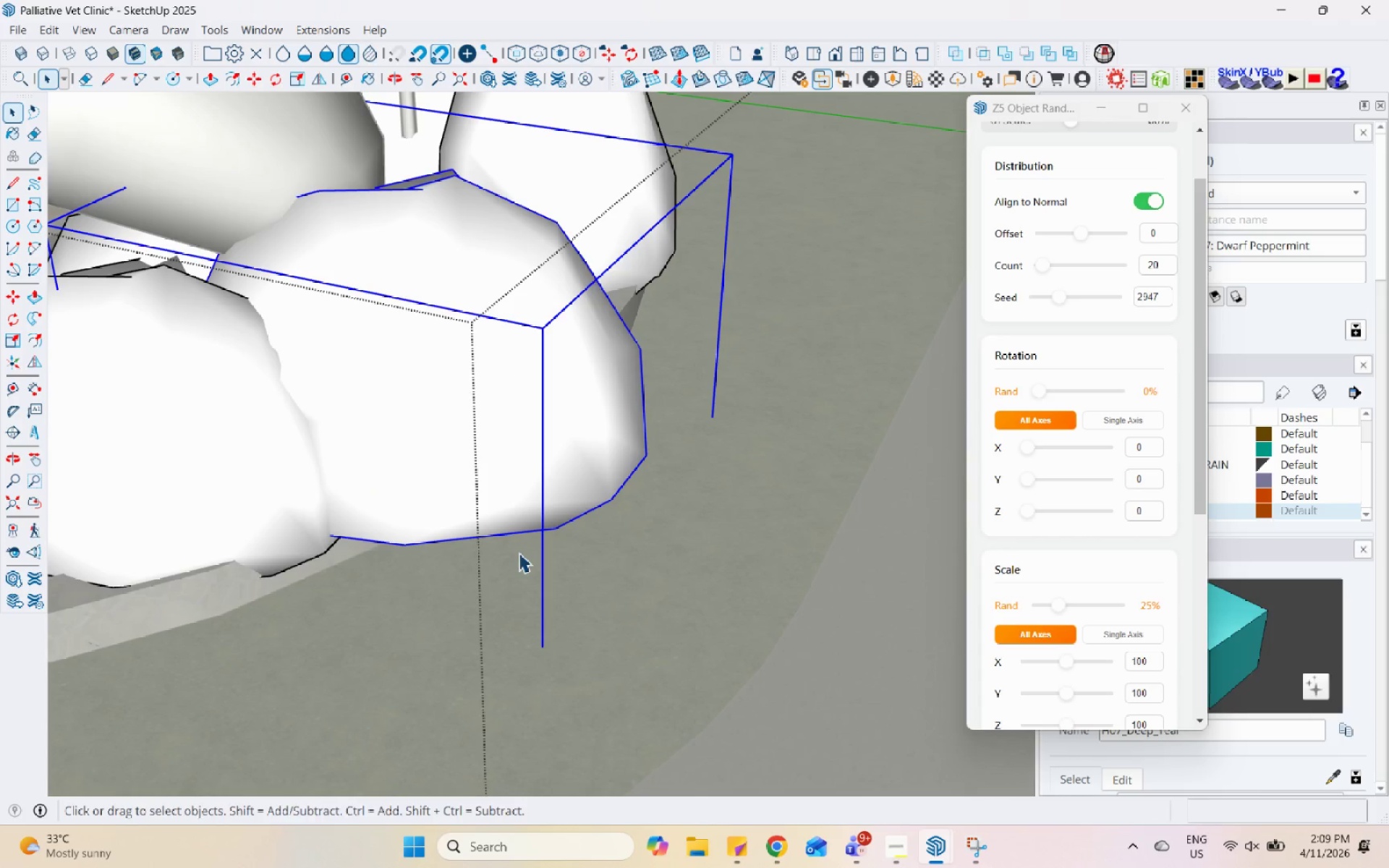 
left_click([530, 526])
 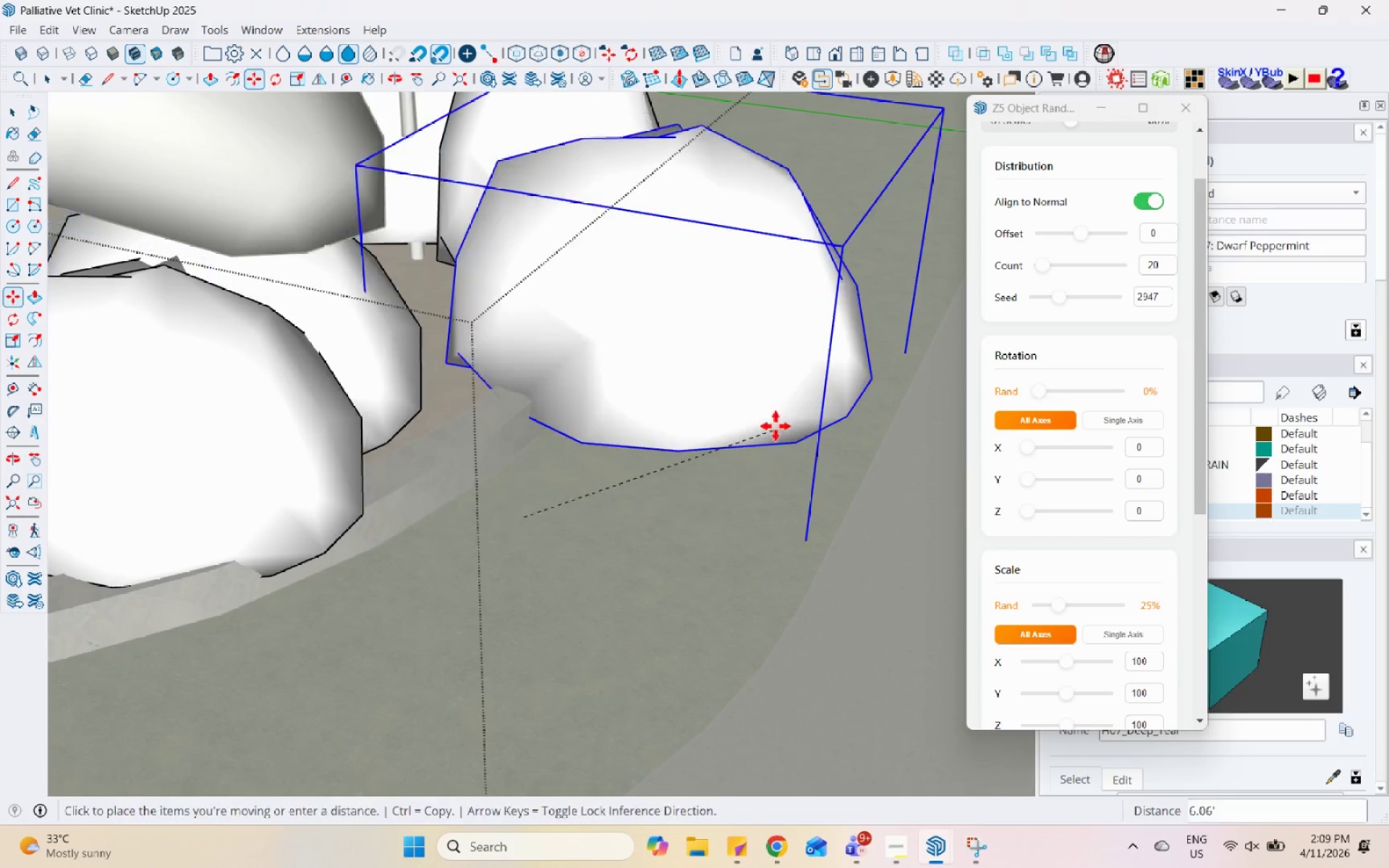 
scroll: coordinate [773, 598], scroll_direction: down, amount: 11.0
 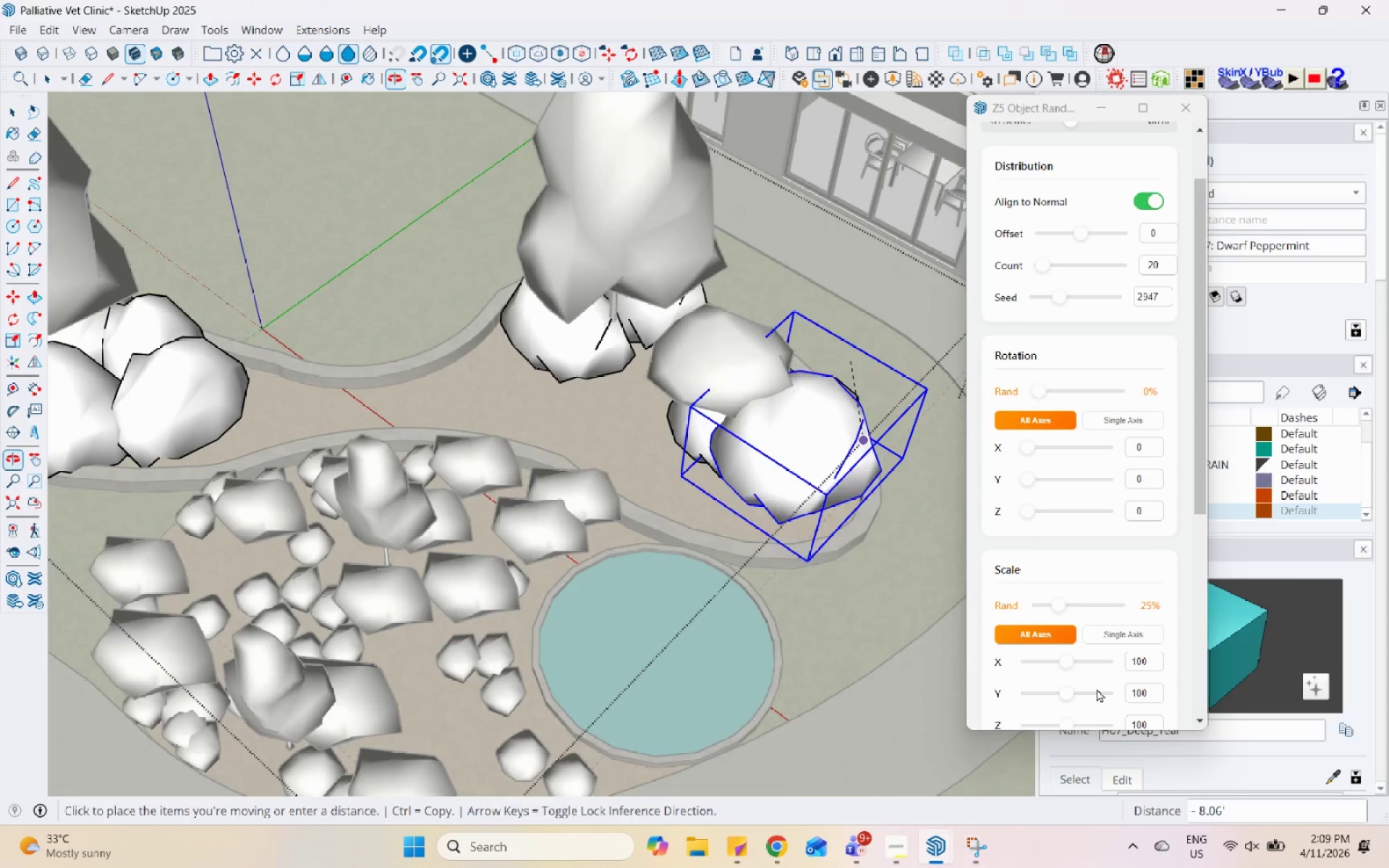 
scroll: coordinate [663, 396], scroll_direction: up, amount: 8.0
 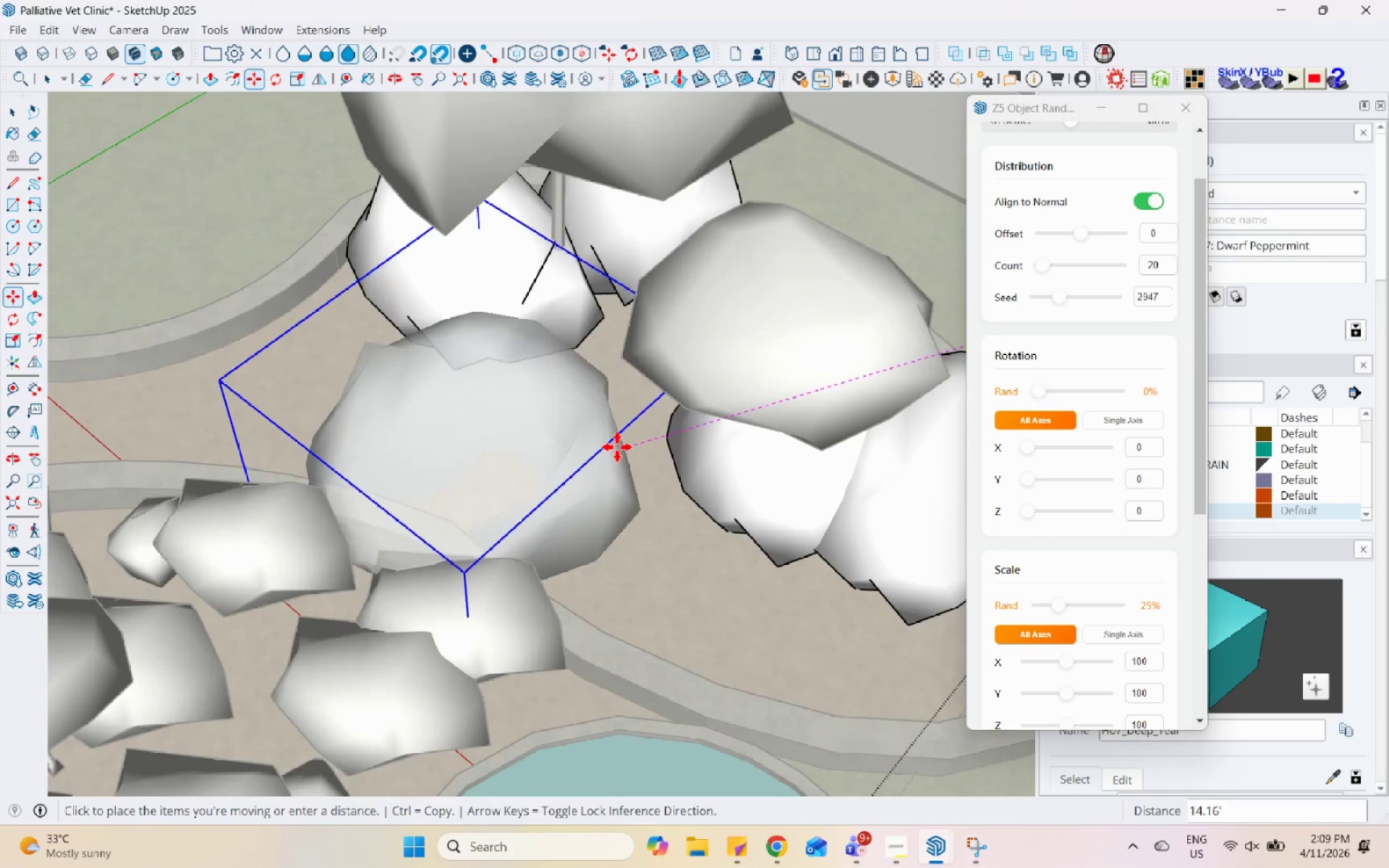 
left_click([632, 443])
 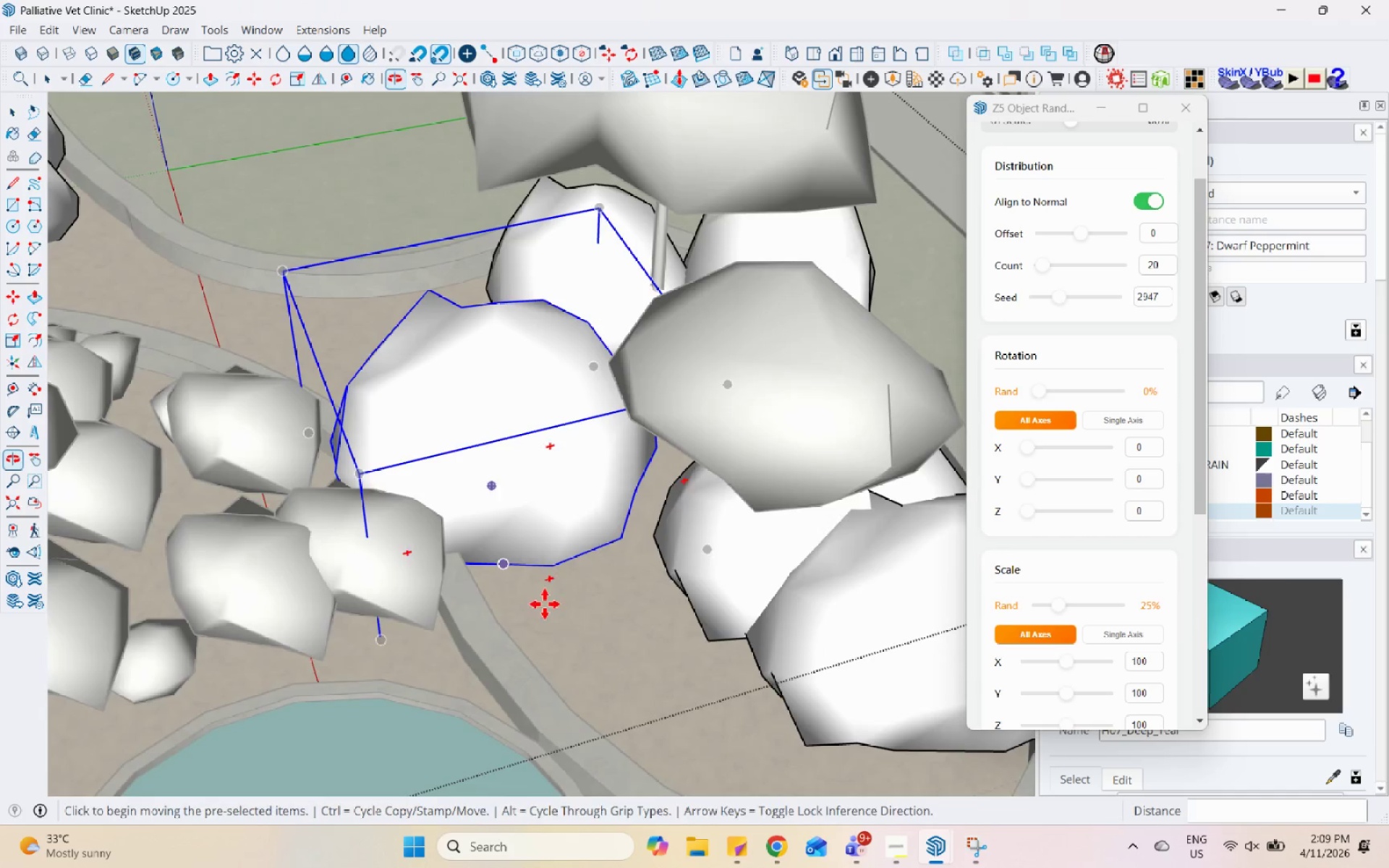 
left_click([555, 624])
 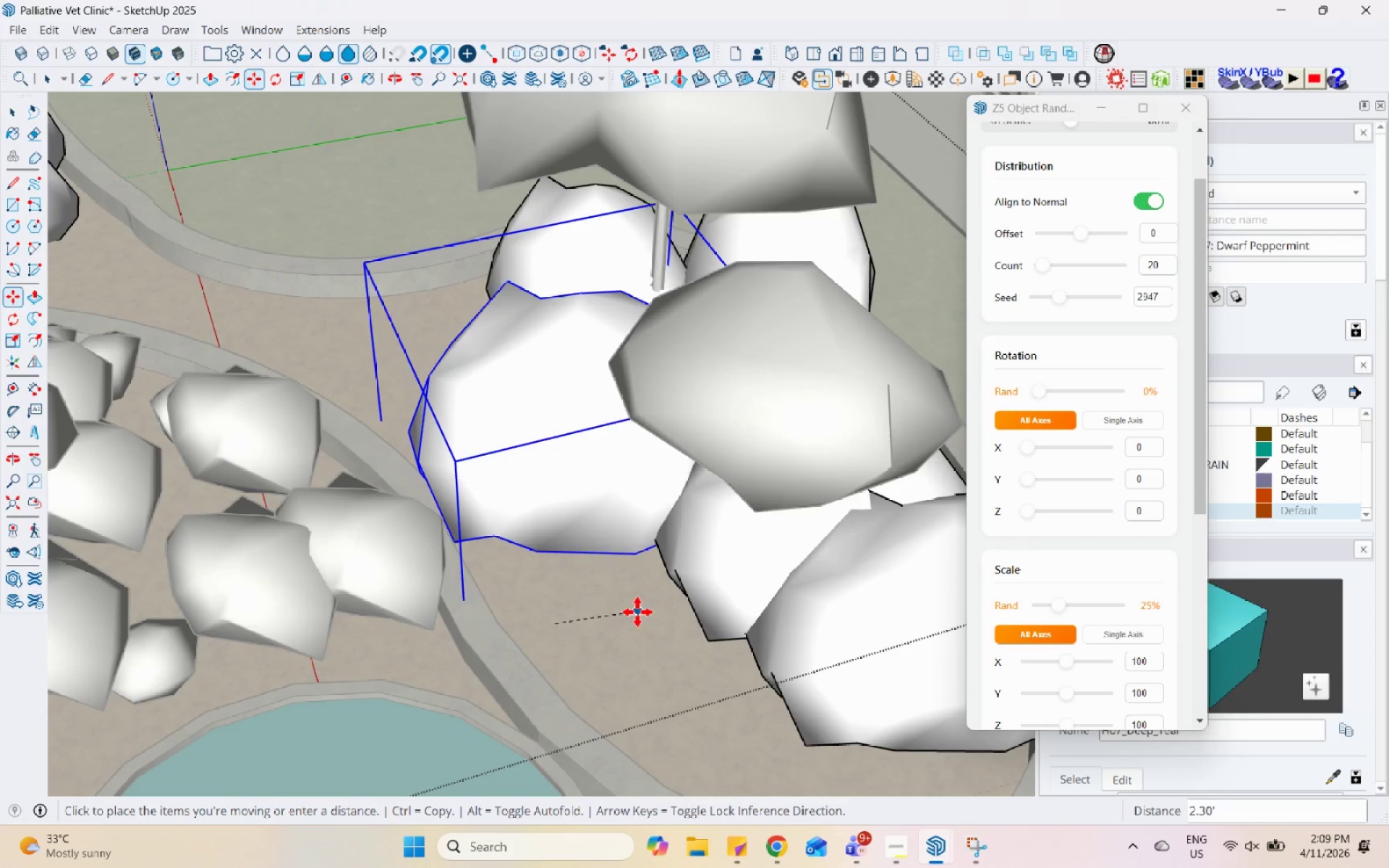 
left_click([640, 610])
 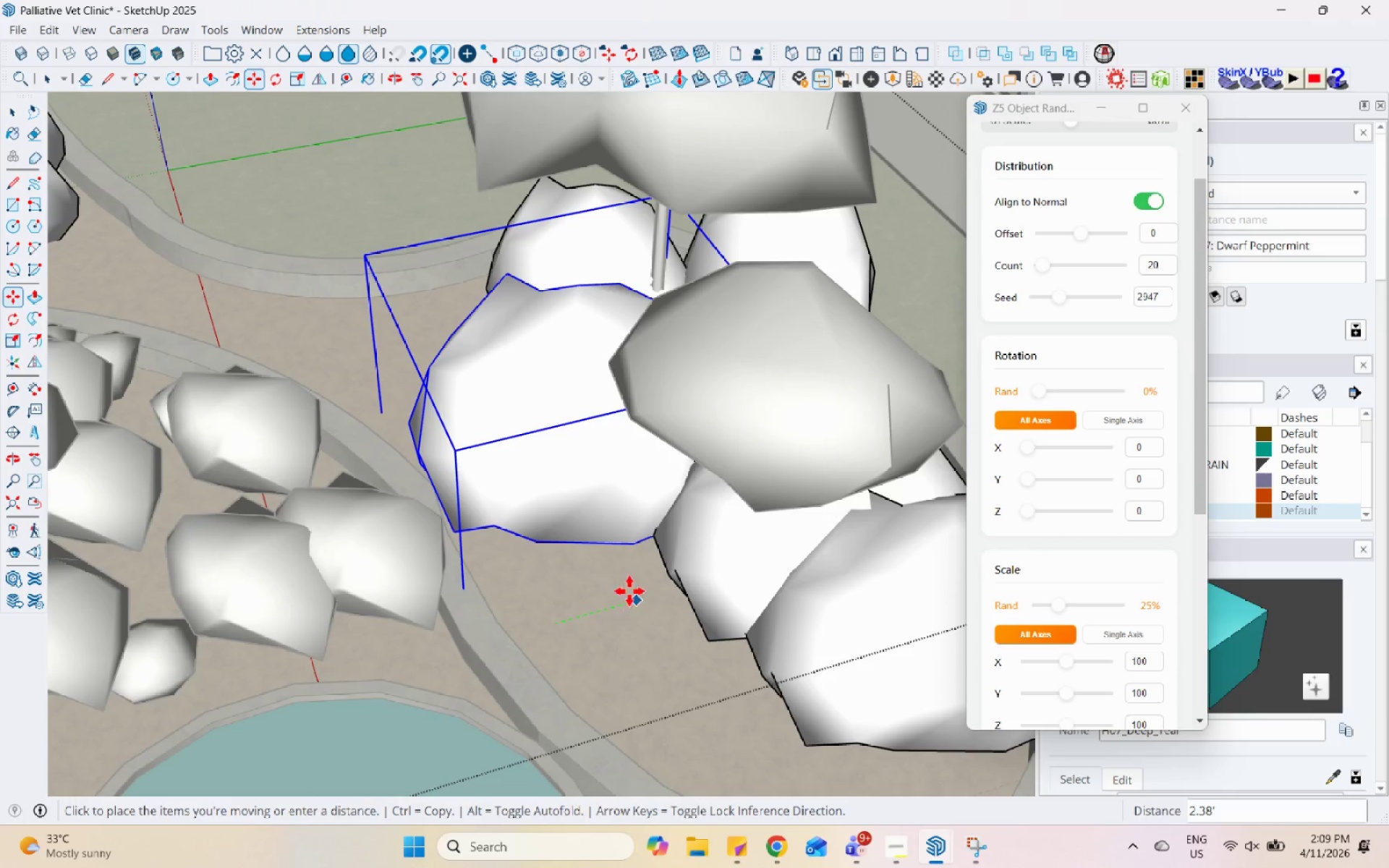 
scroll: coordinate [506, 460], scroll_direction: down, amount: 3.0
 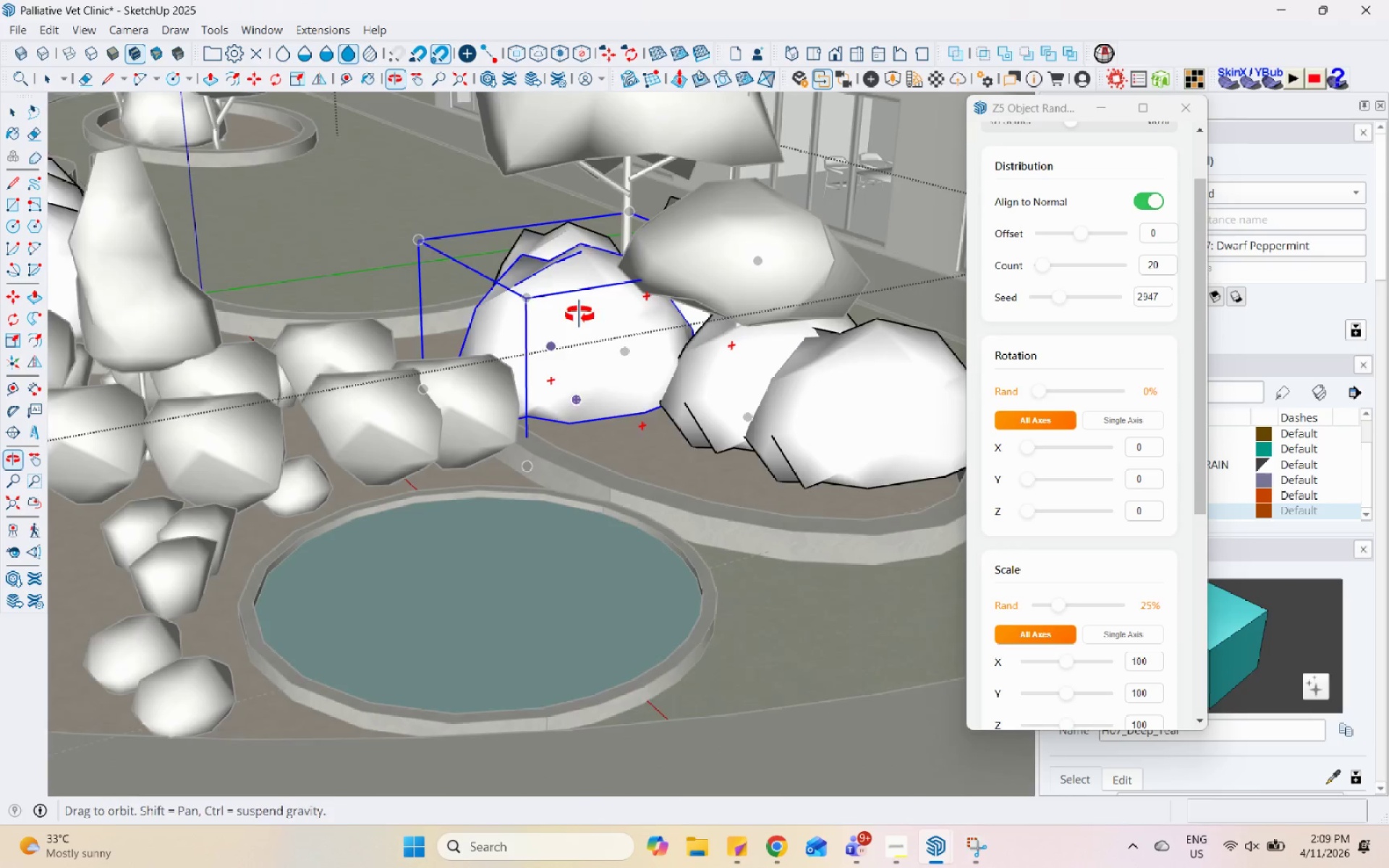 
scroll: coordinate [619, 535], scroll_direction: up, amount: 5.0
 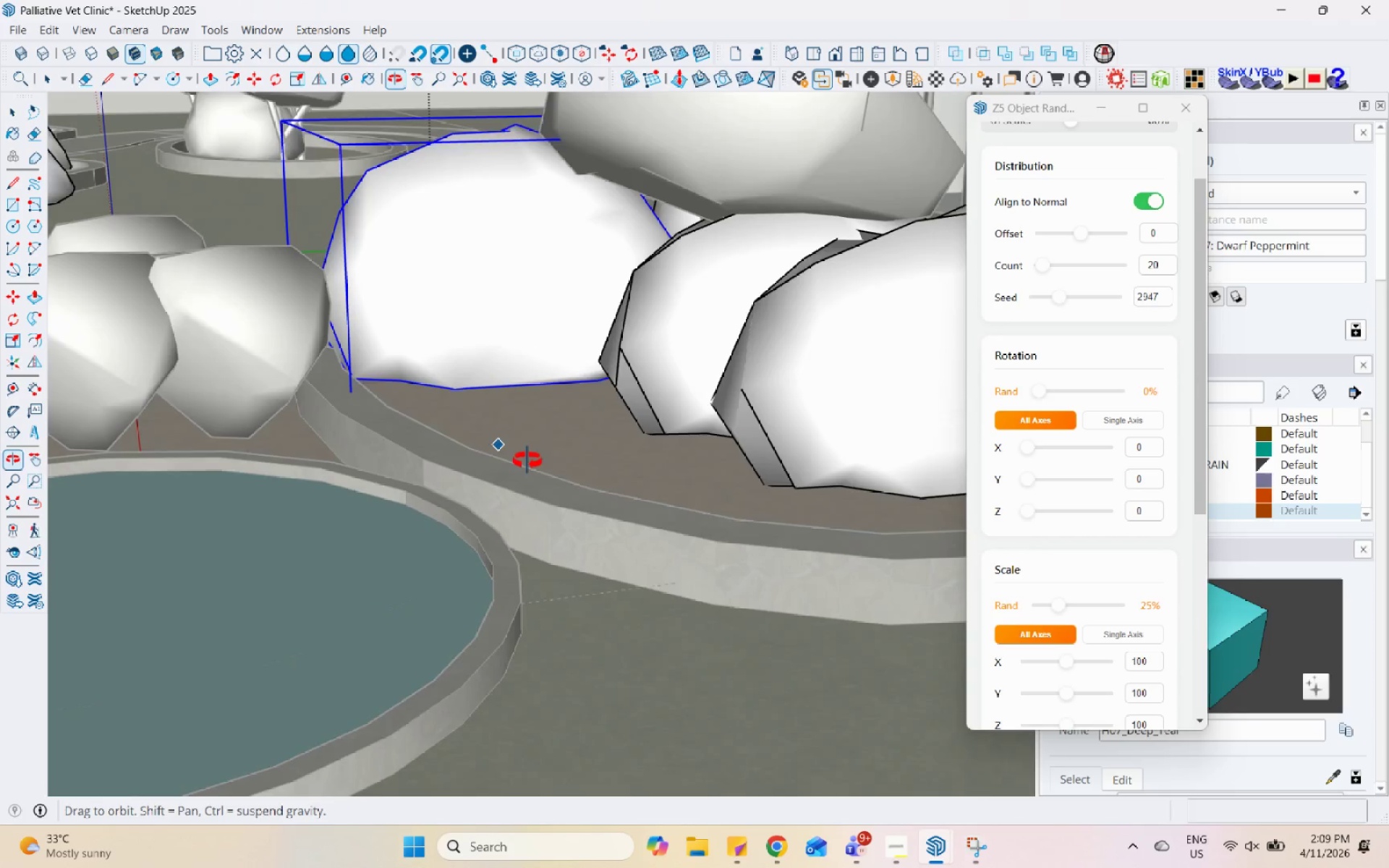 
left_click([574, 371])
 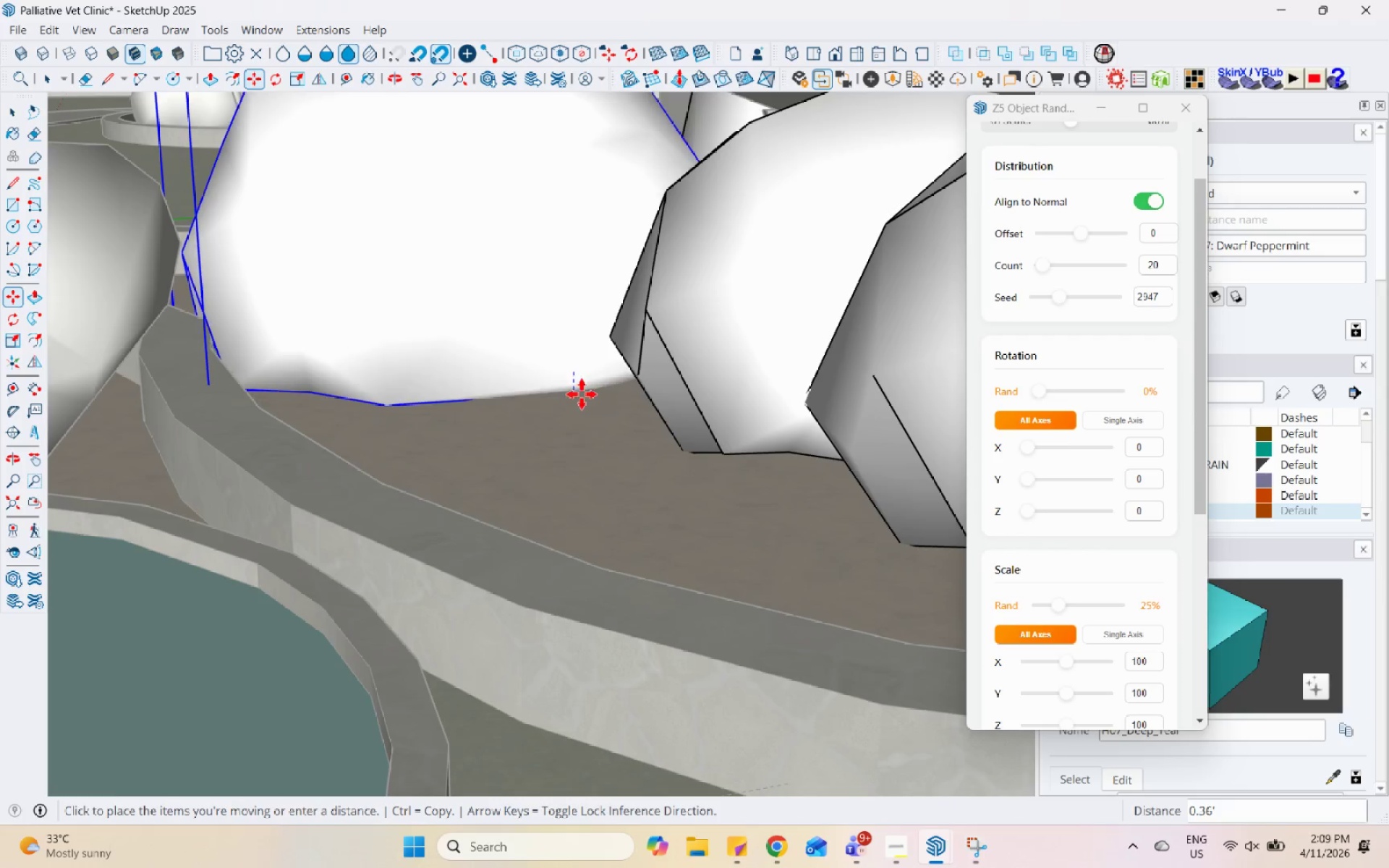 
scroll: coordinate [579, 399], scroll_direction: up, amount: 4.0
 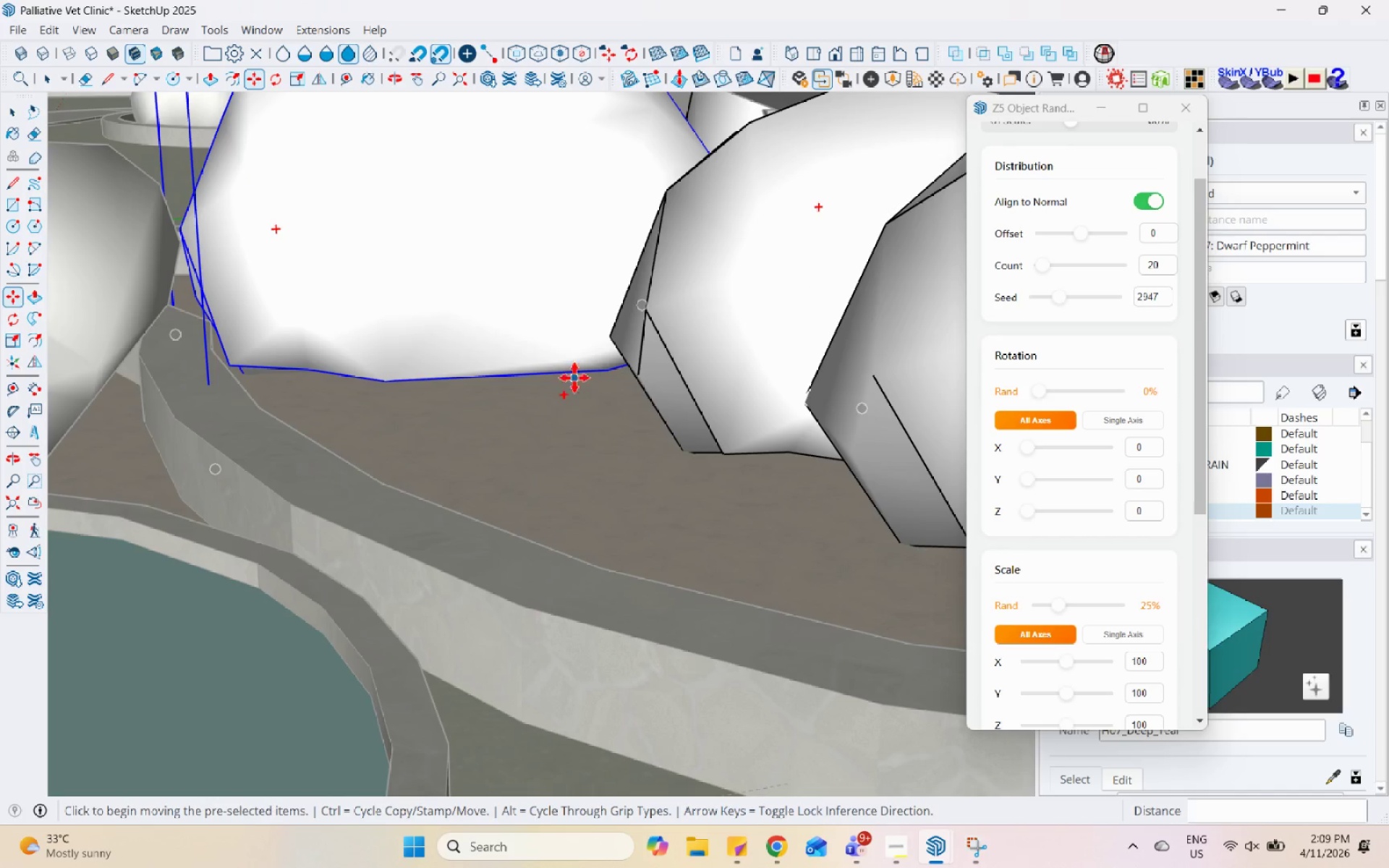 
left_click([584, 391])
 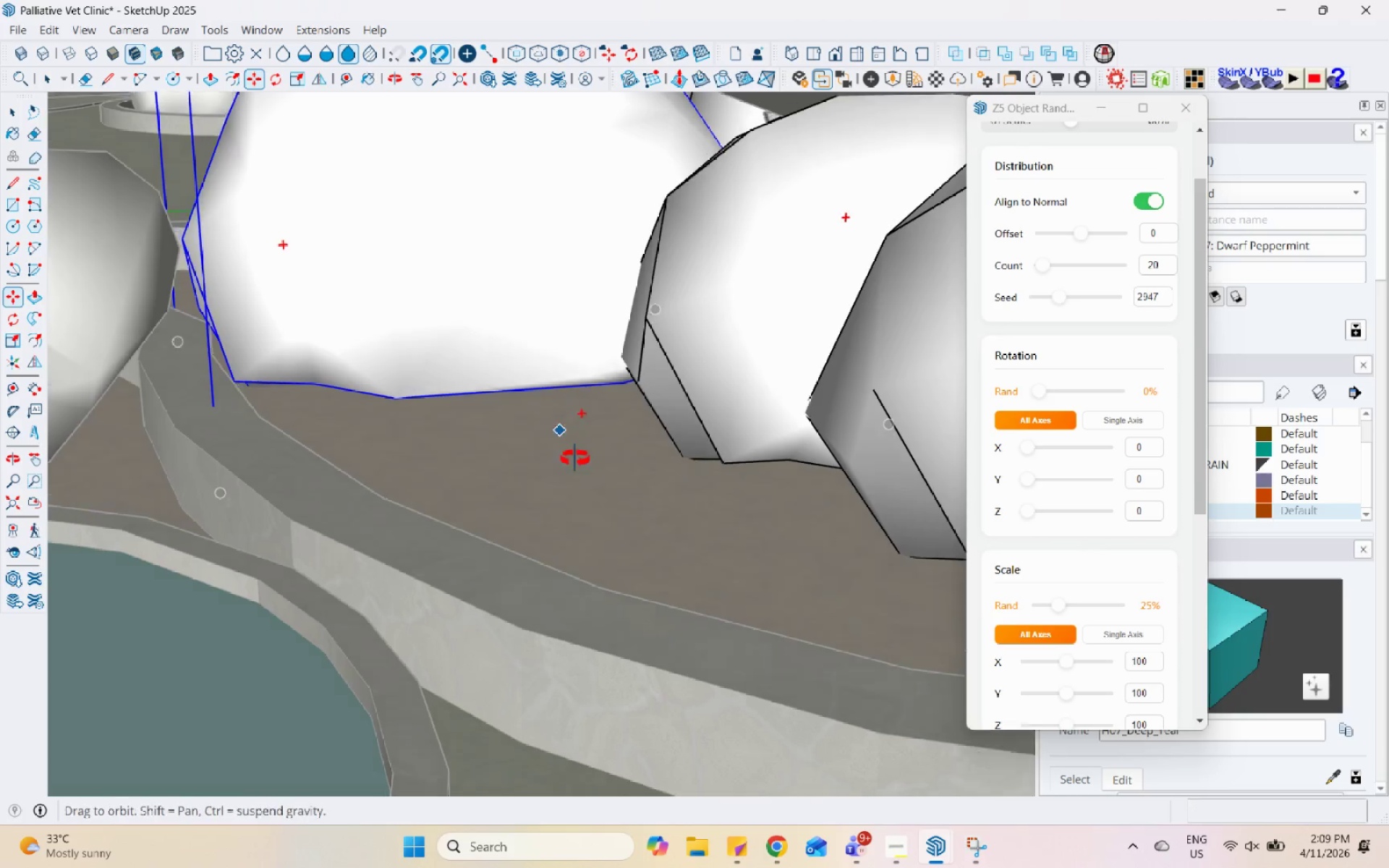 
key(Space)
 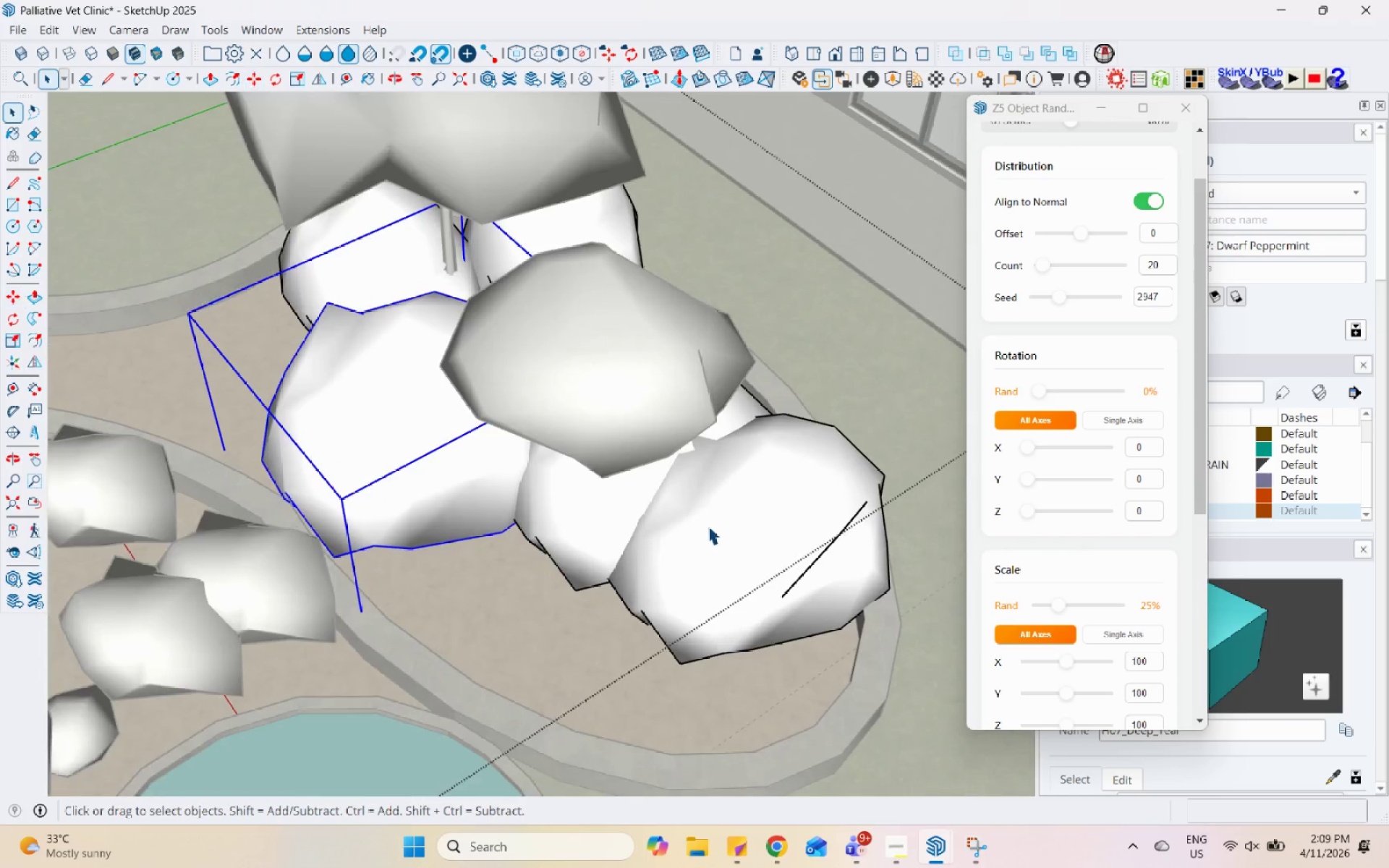 
left_click([713, 528])
 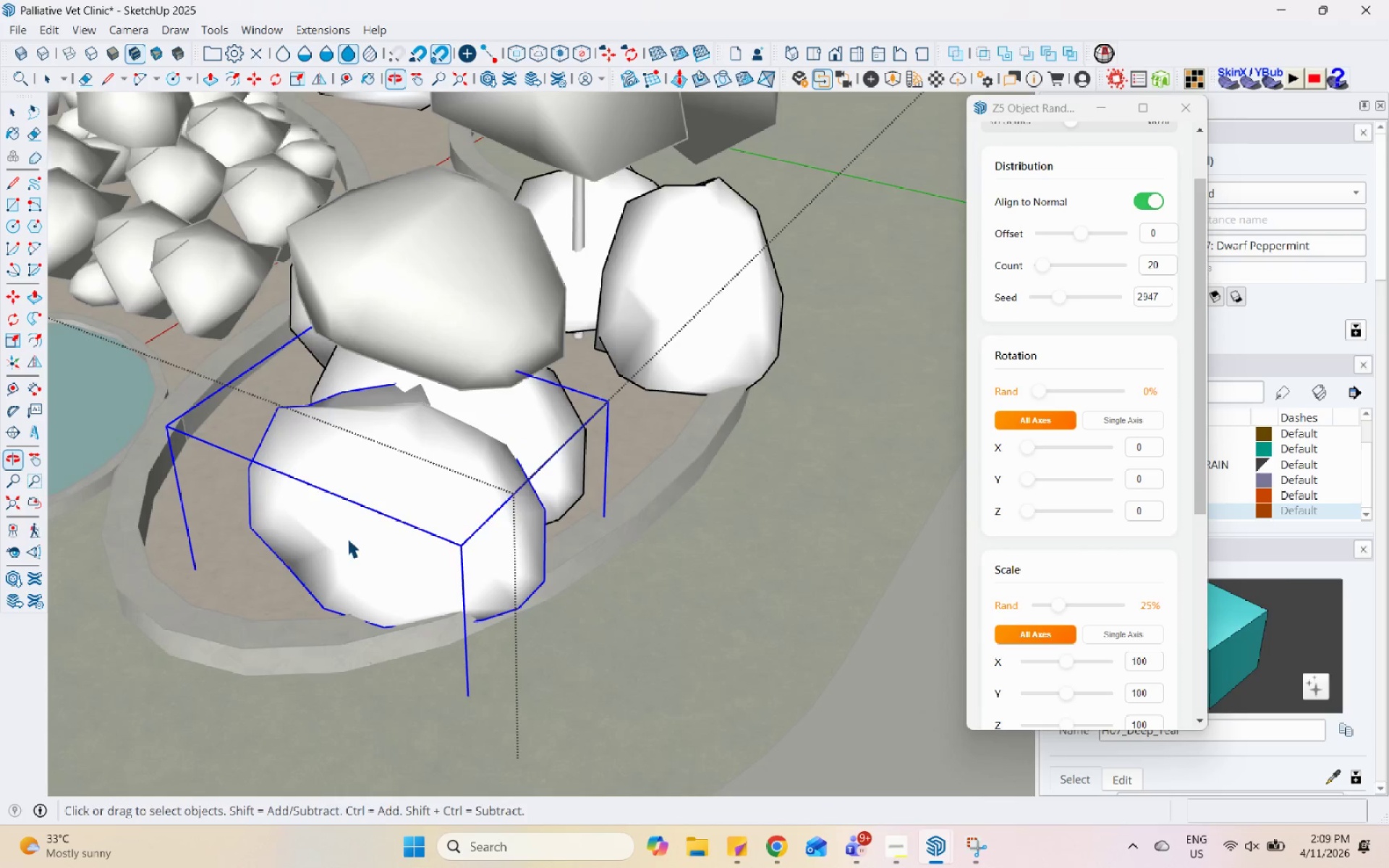 
scroll: coordinate [614, 426], scroll_direction: down, amount: 11.0
 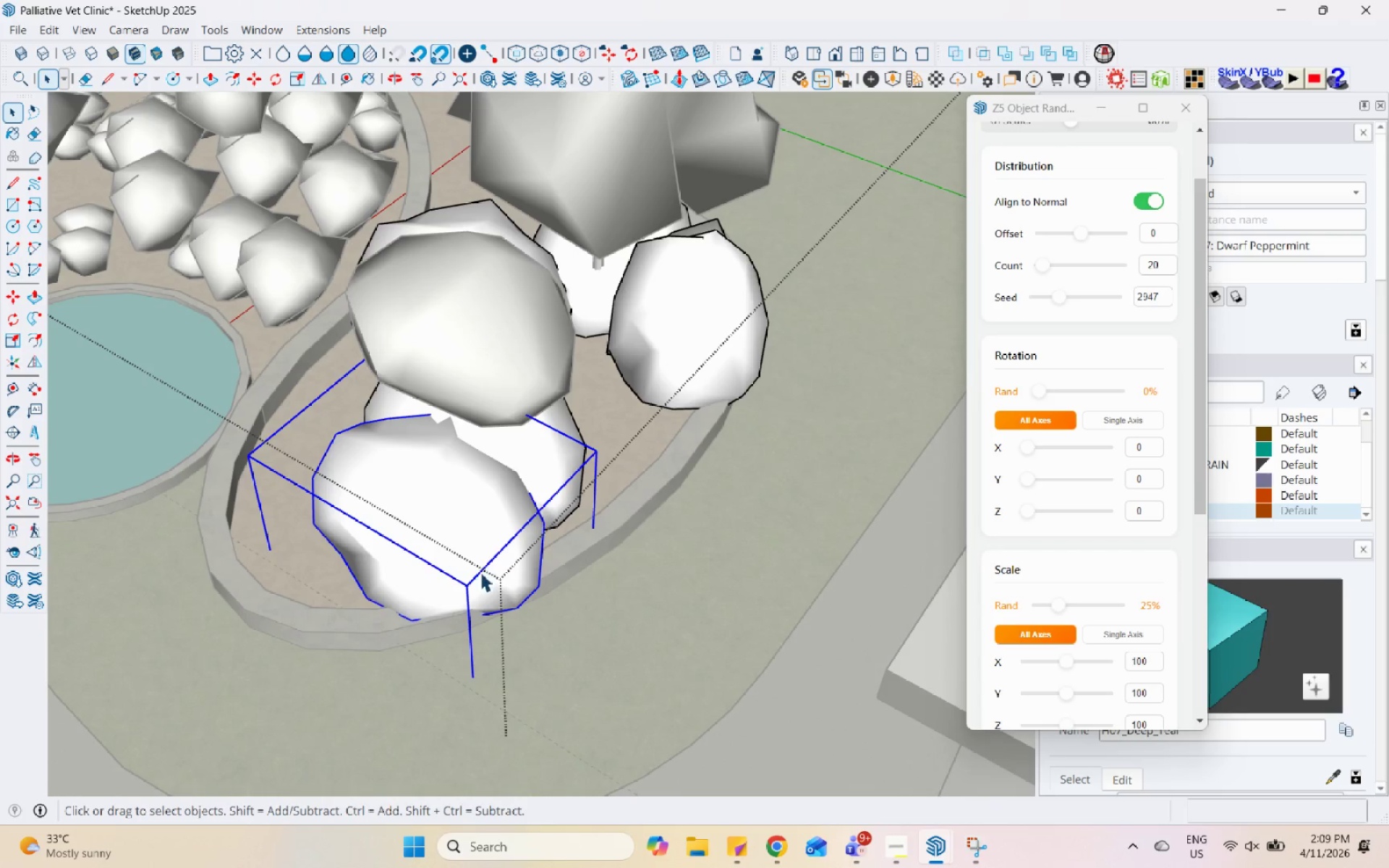 
key(M)
 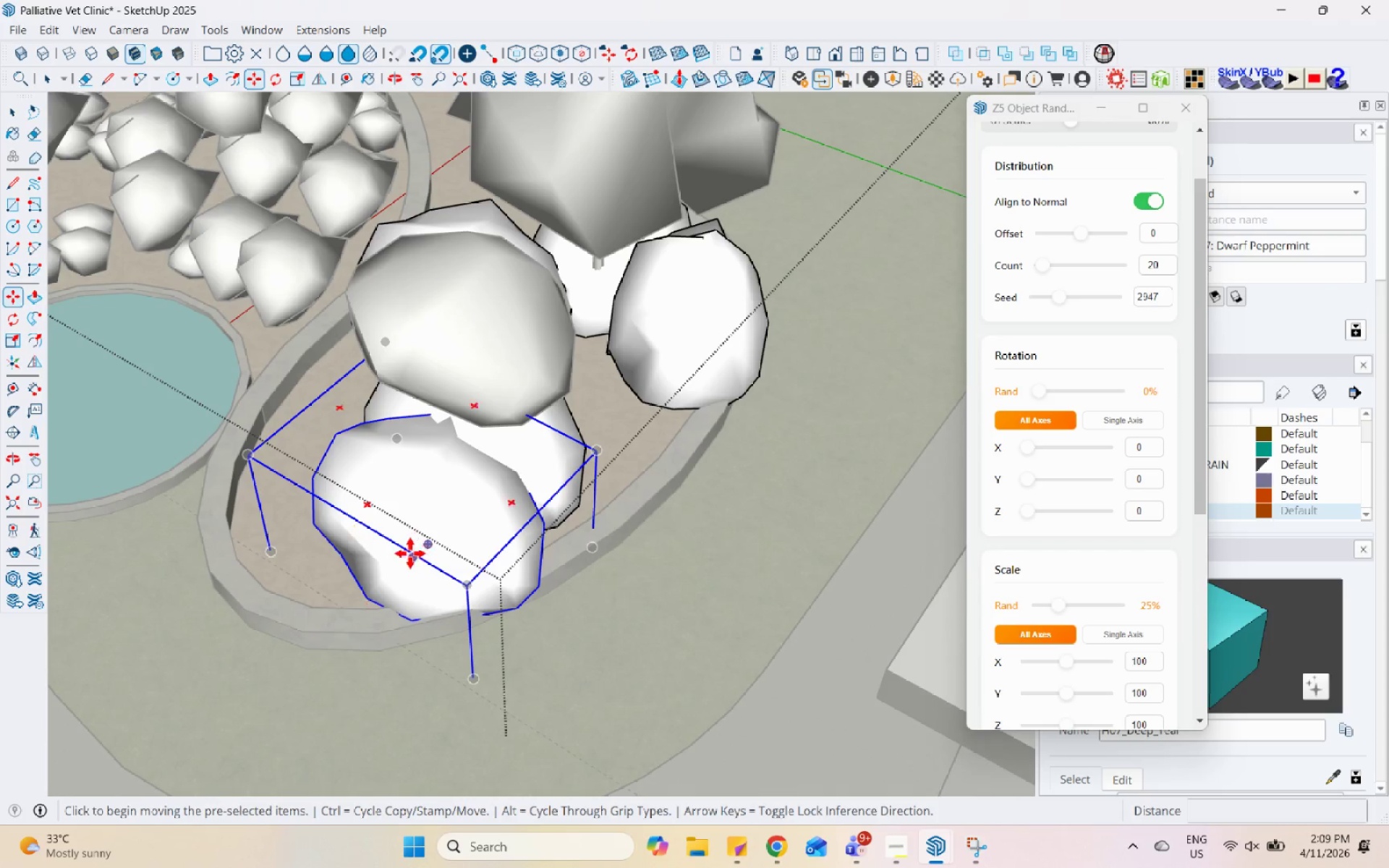 
left_click_drag(start_coordinate=[406, 558], to_coordinate=[399, 558])
 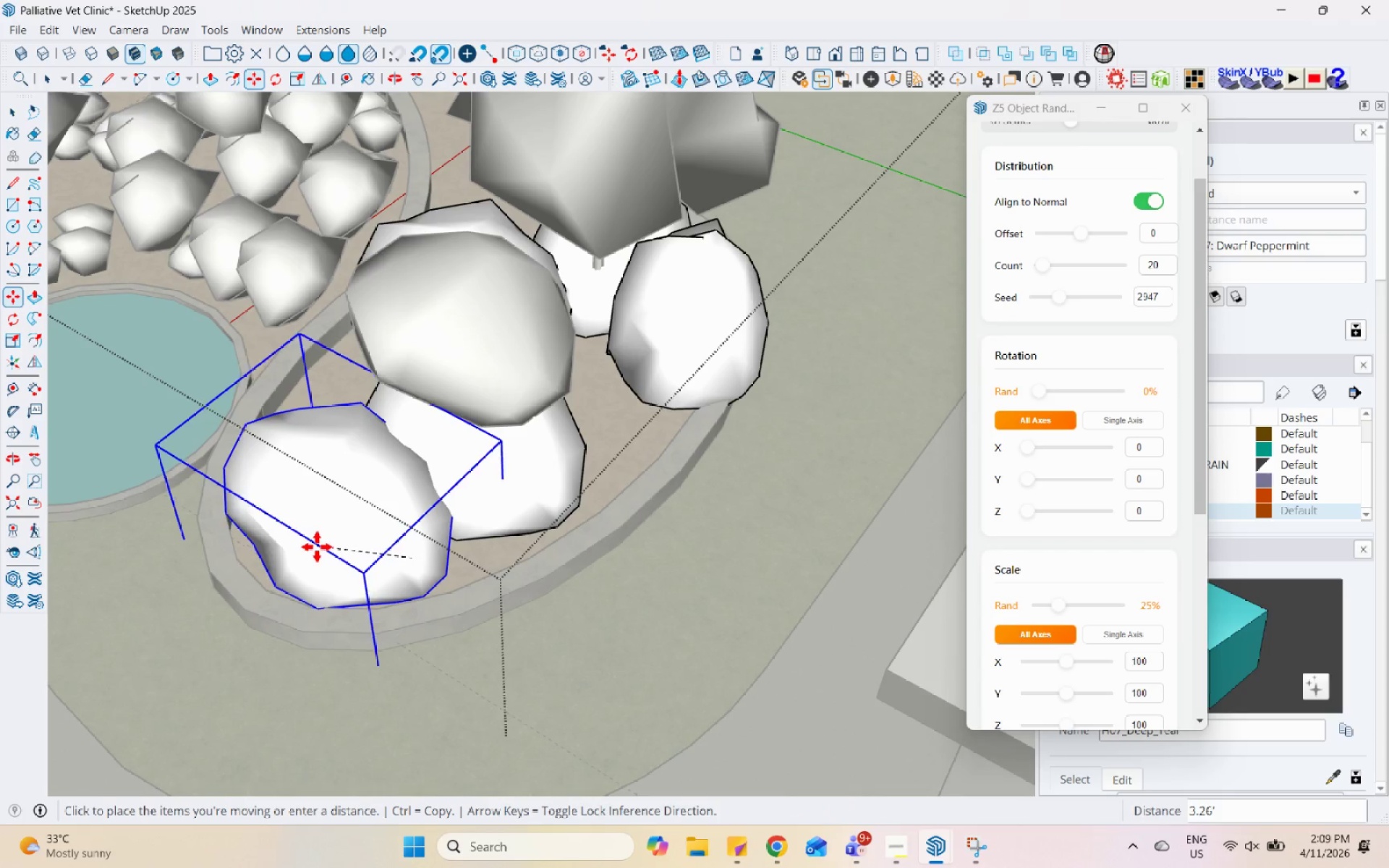 
left_click([318, 542])
 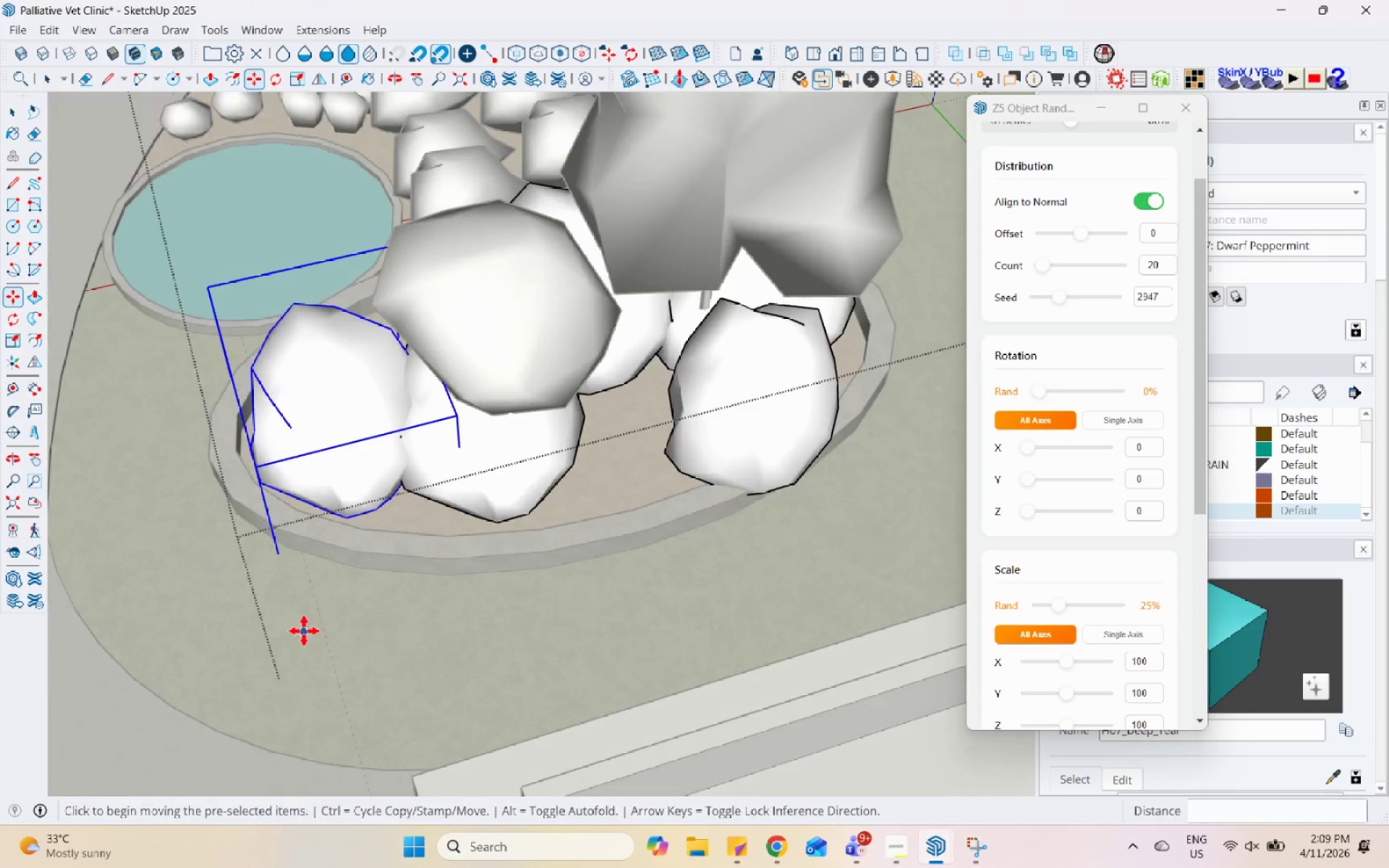 
scroll: coordinate [541, 343], scroll_direction: down, amount: 10.0
 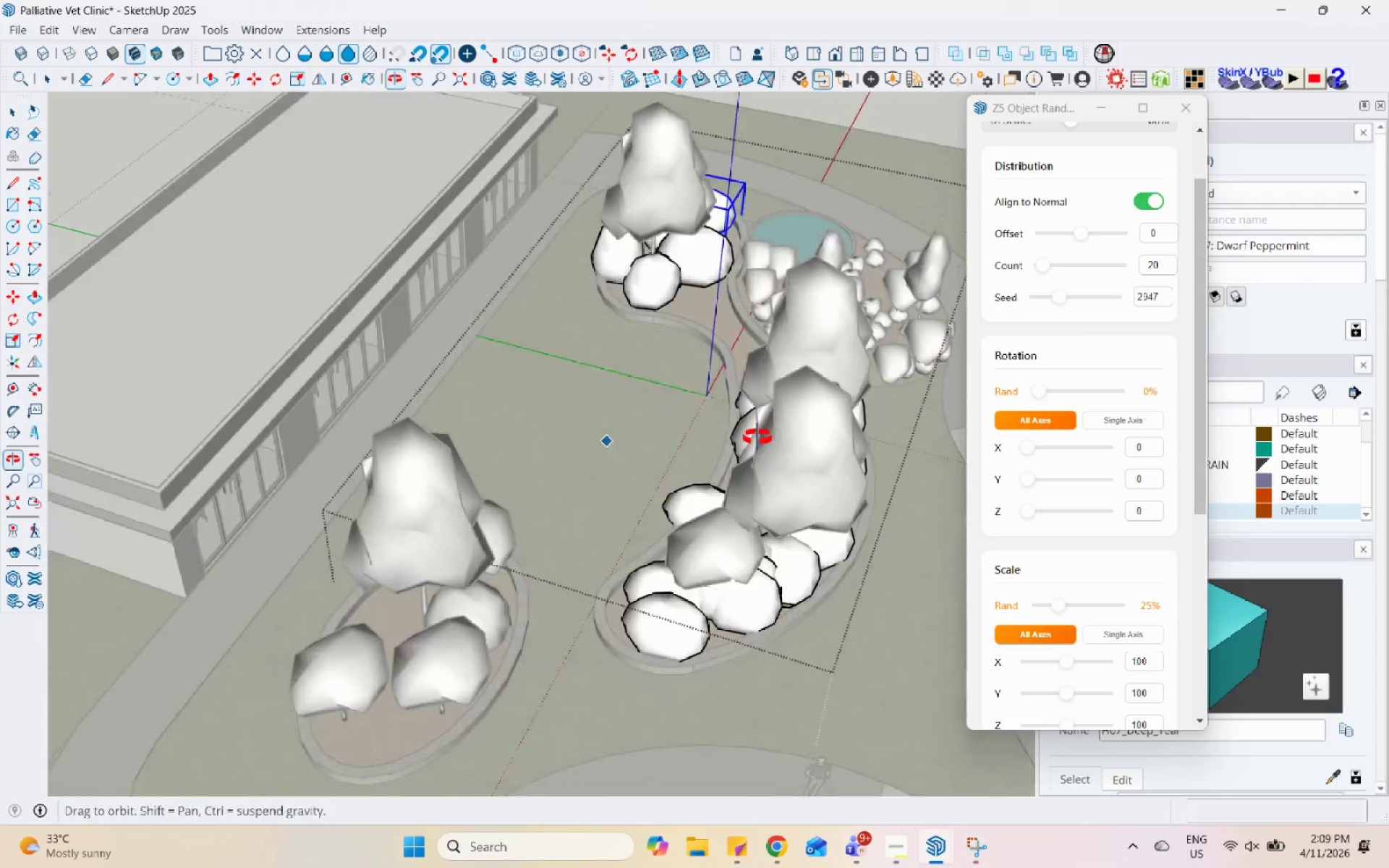 
key(Space)
 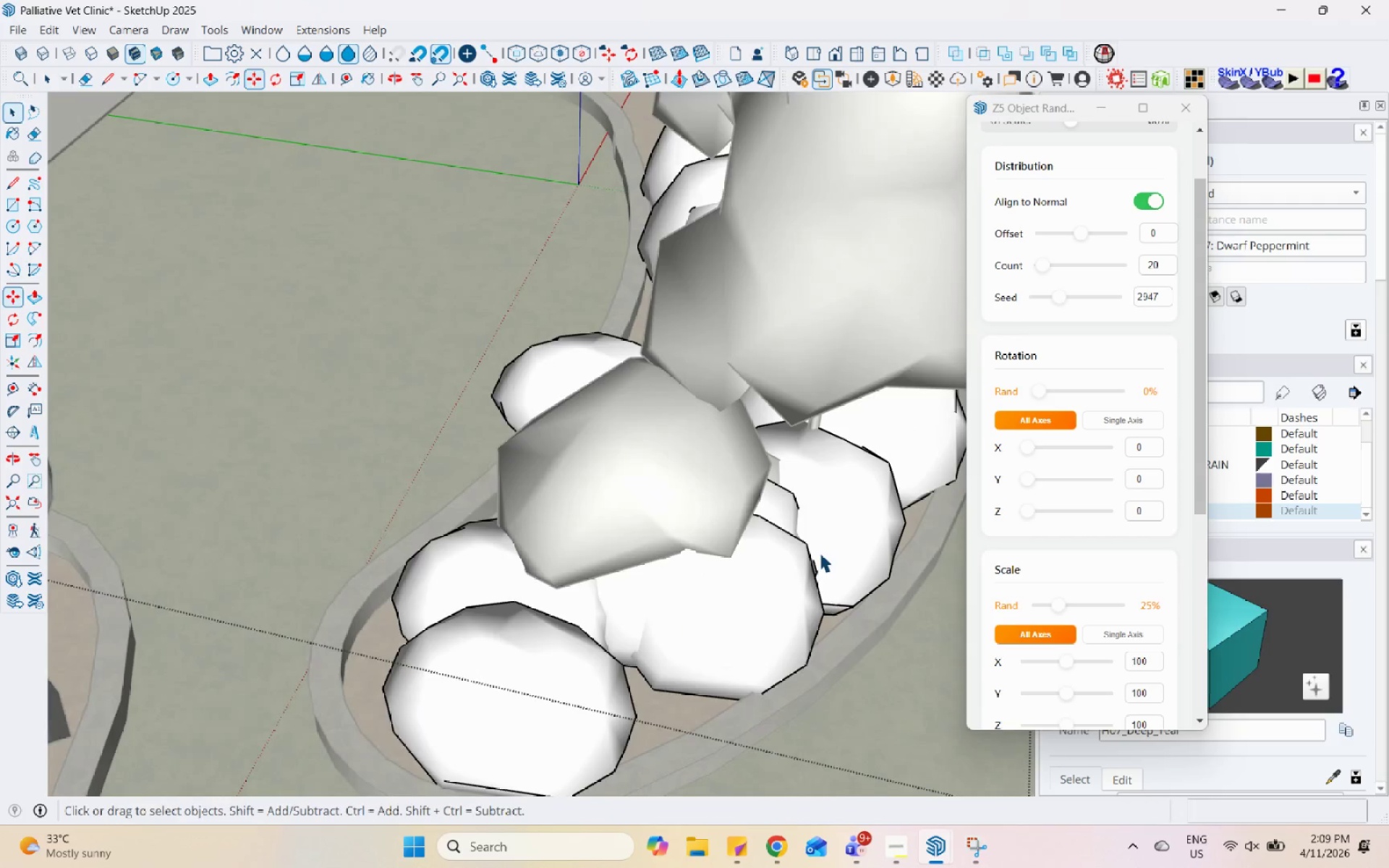 
left_click([806, 532])
 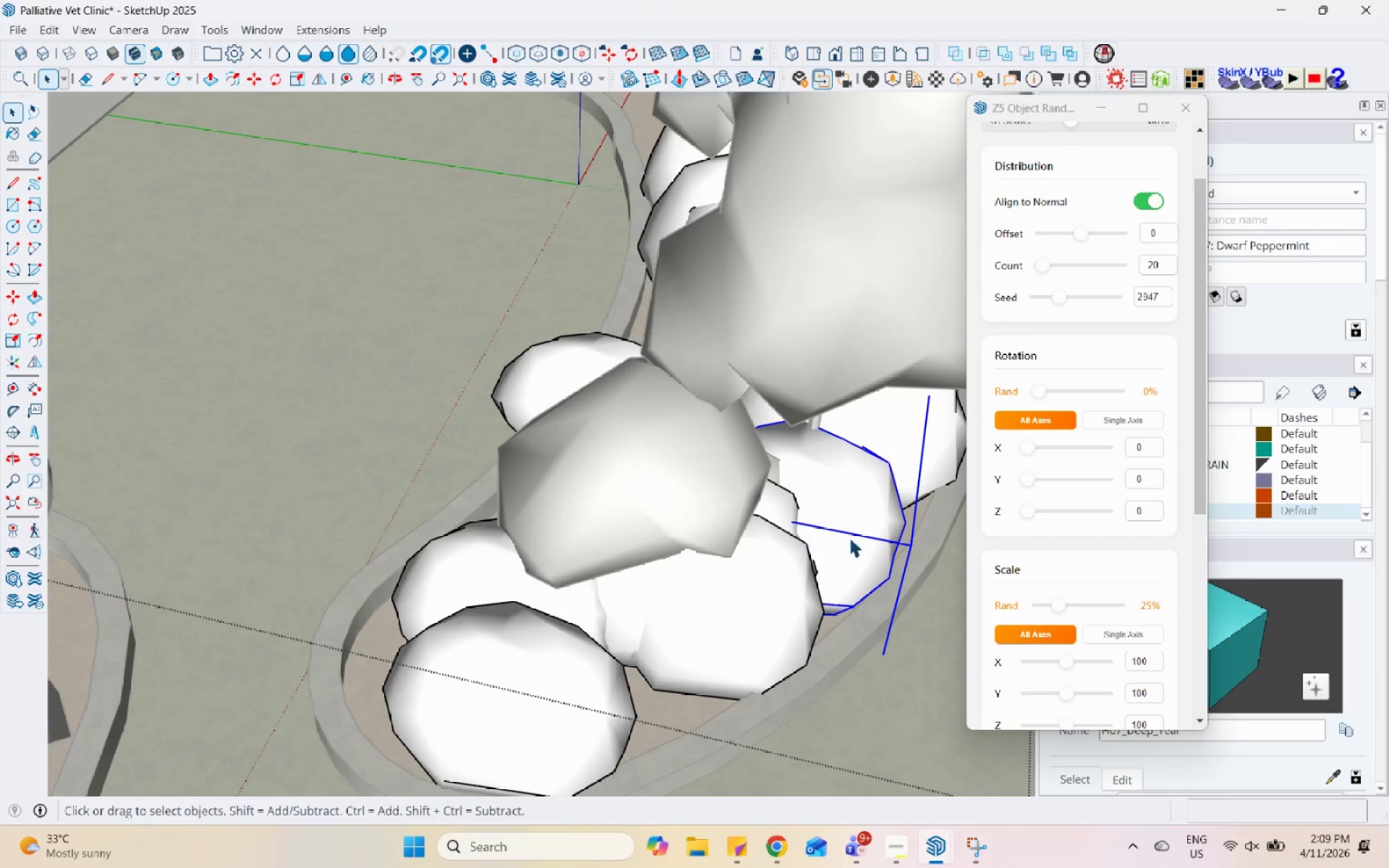 
scroll: coordinate [820, 574], scroll_direction: up, amount: 10.0
 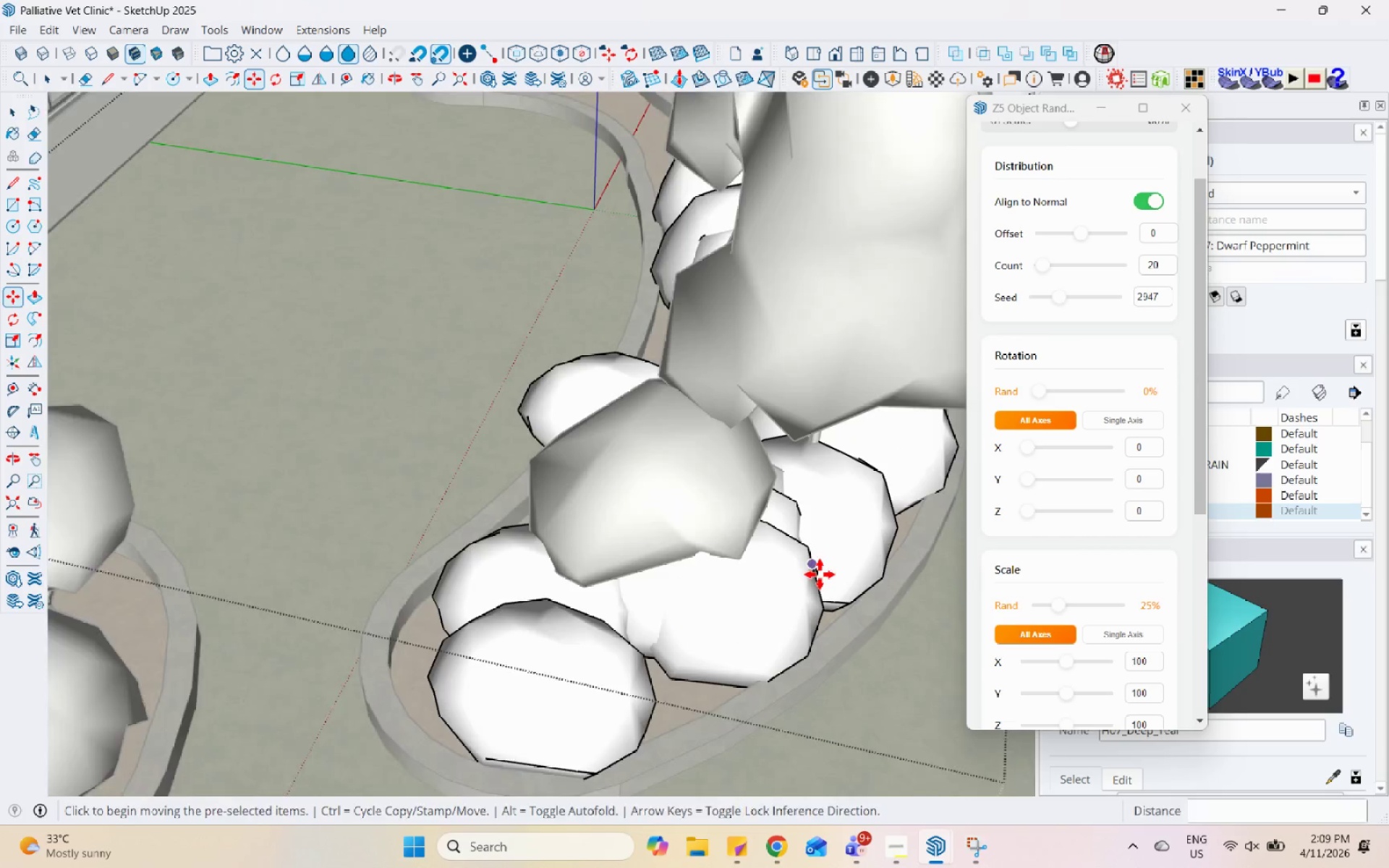 
left_click([681, 527])
 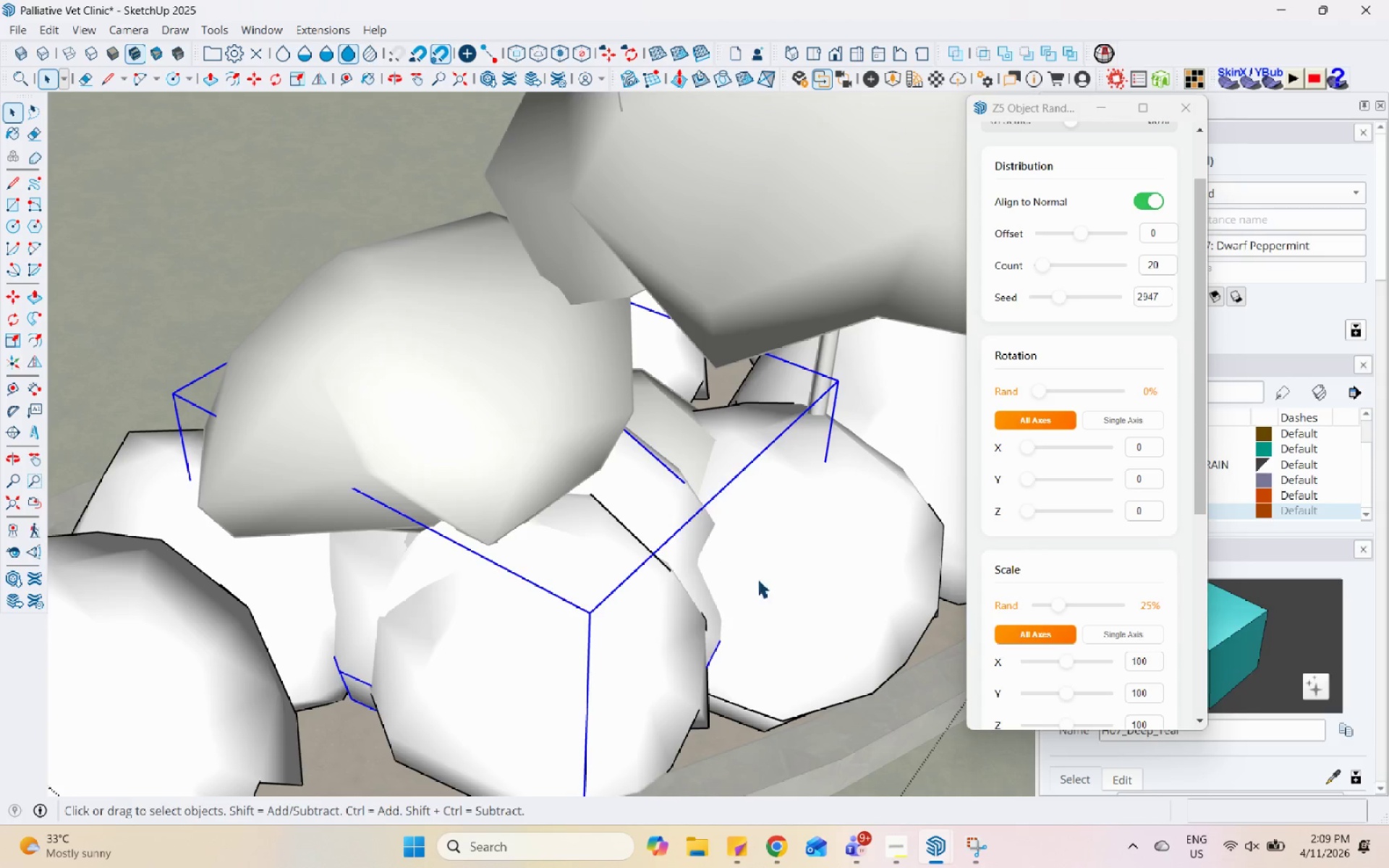 
scroll: coordinate [716, 580], scroll_direction: up, amount: 5.0
 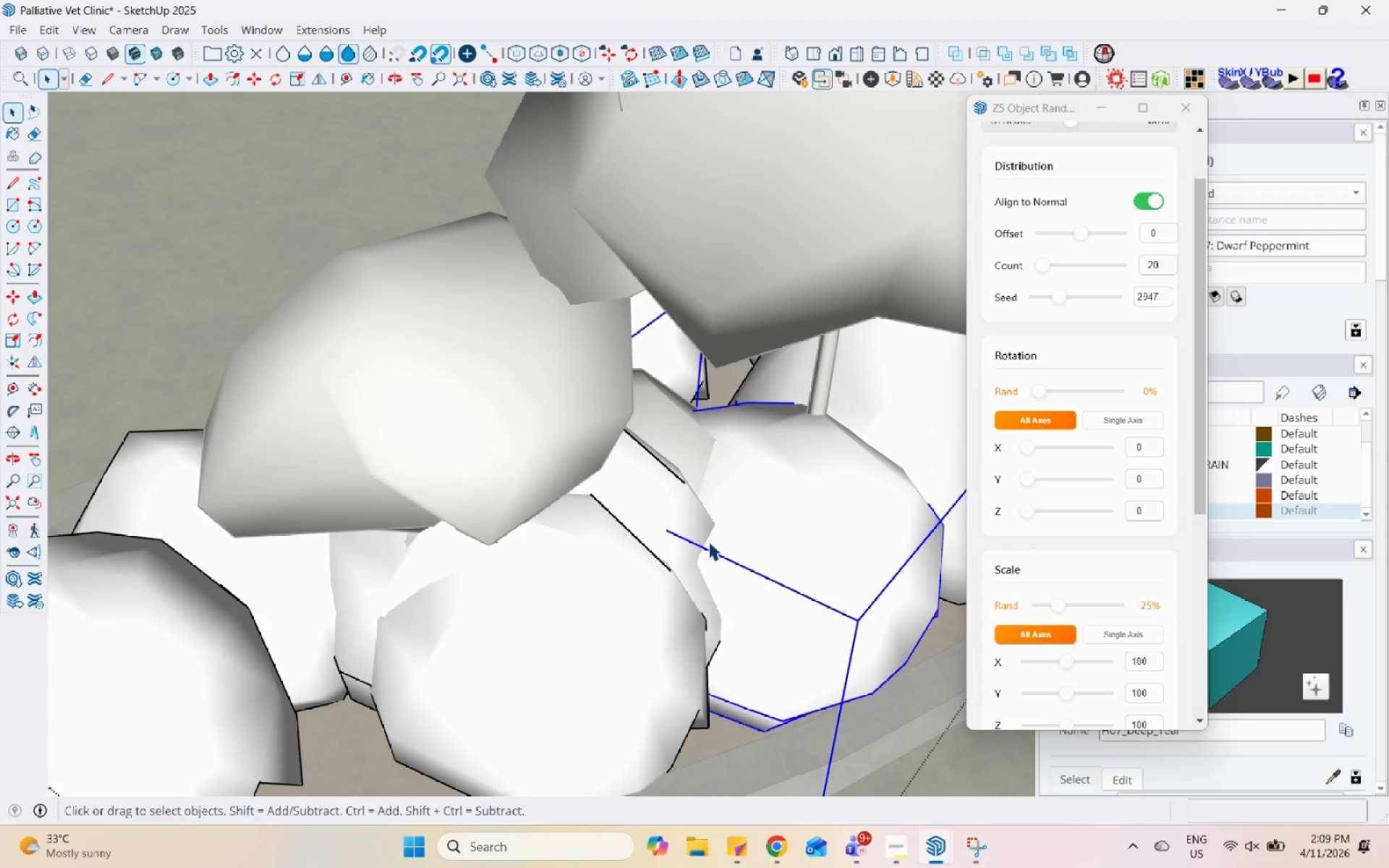 
key(M)
 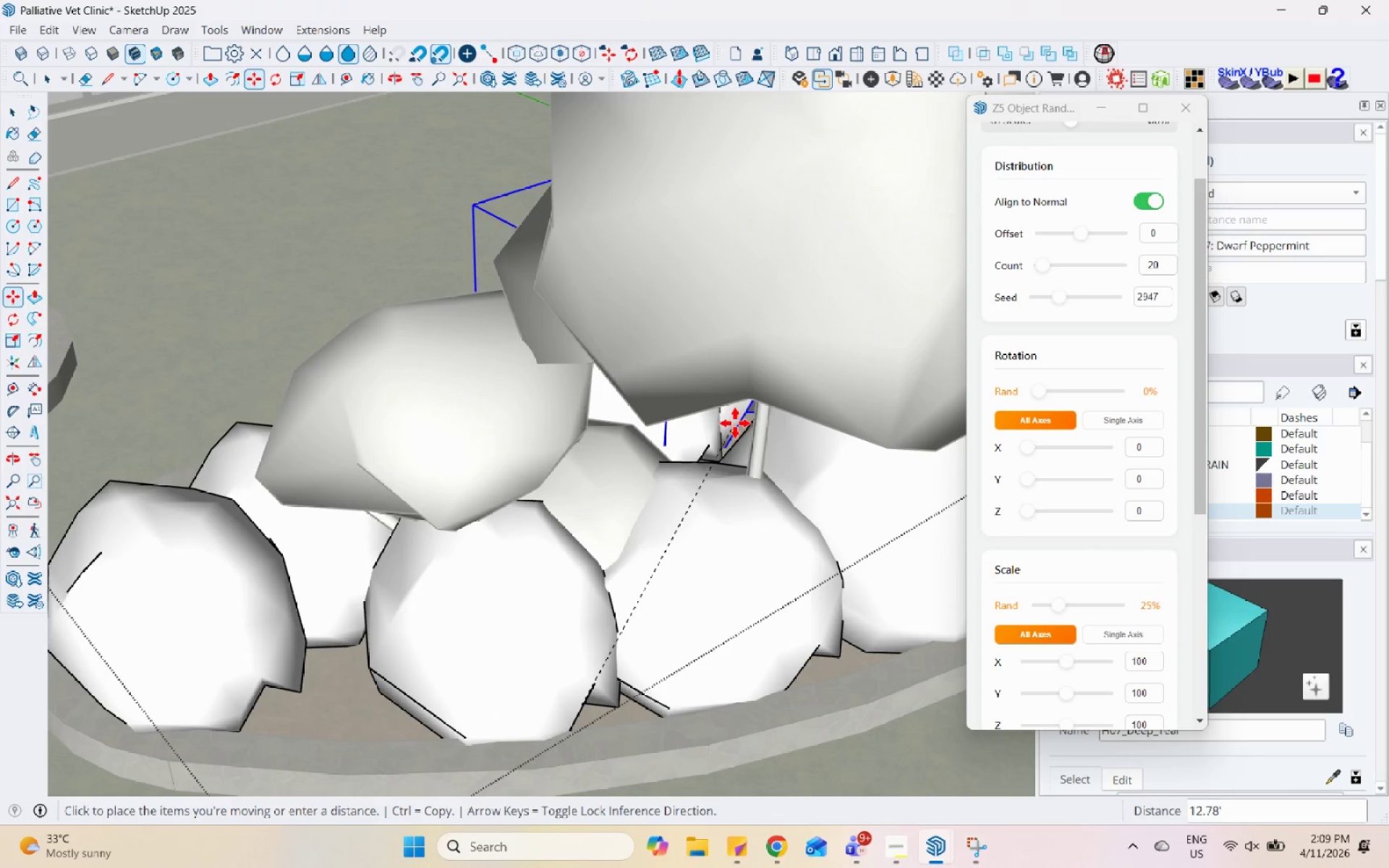 
scroll: coordinate [527, 514], scroll_direction: down, amount: 13.0
 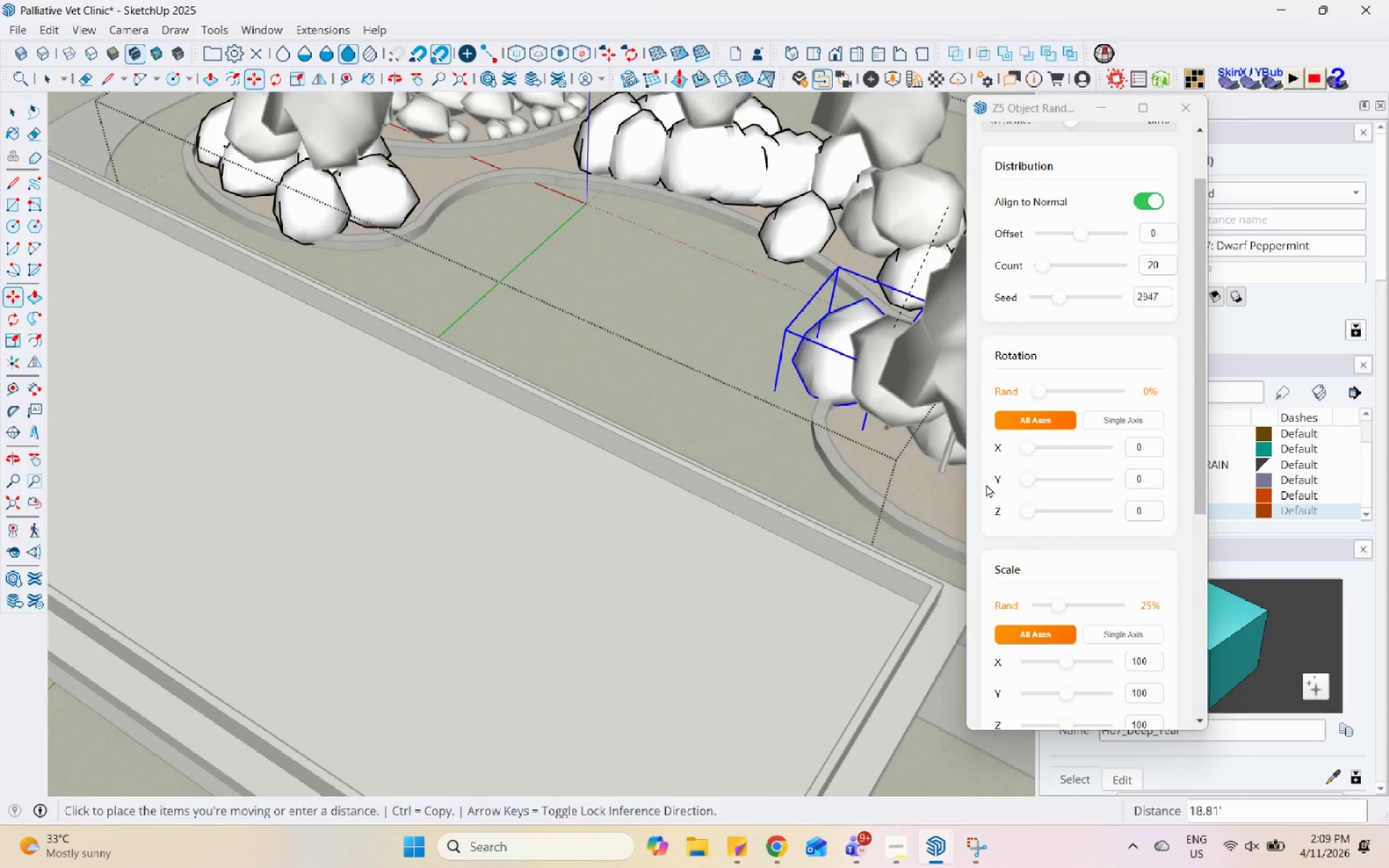 
scroll: coordinate [539, 258], scroll_direction: up, amount: 10.0
 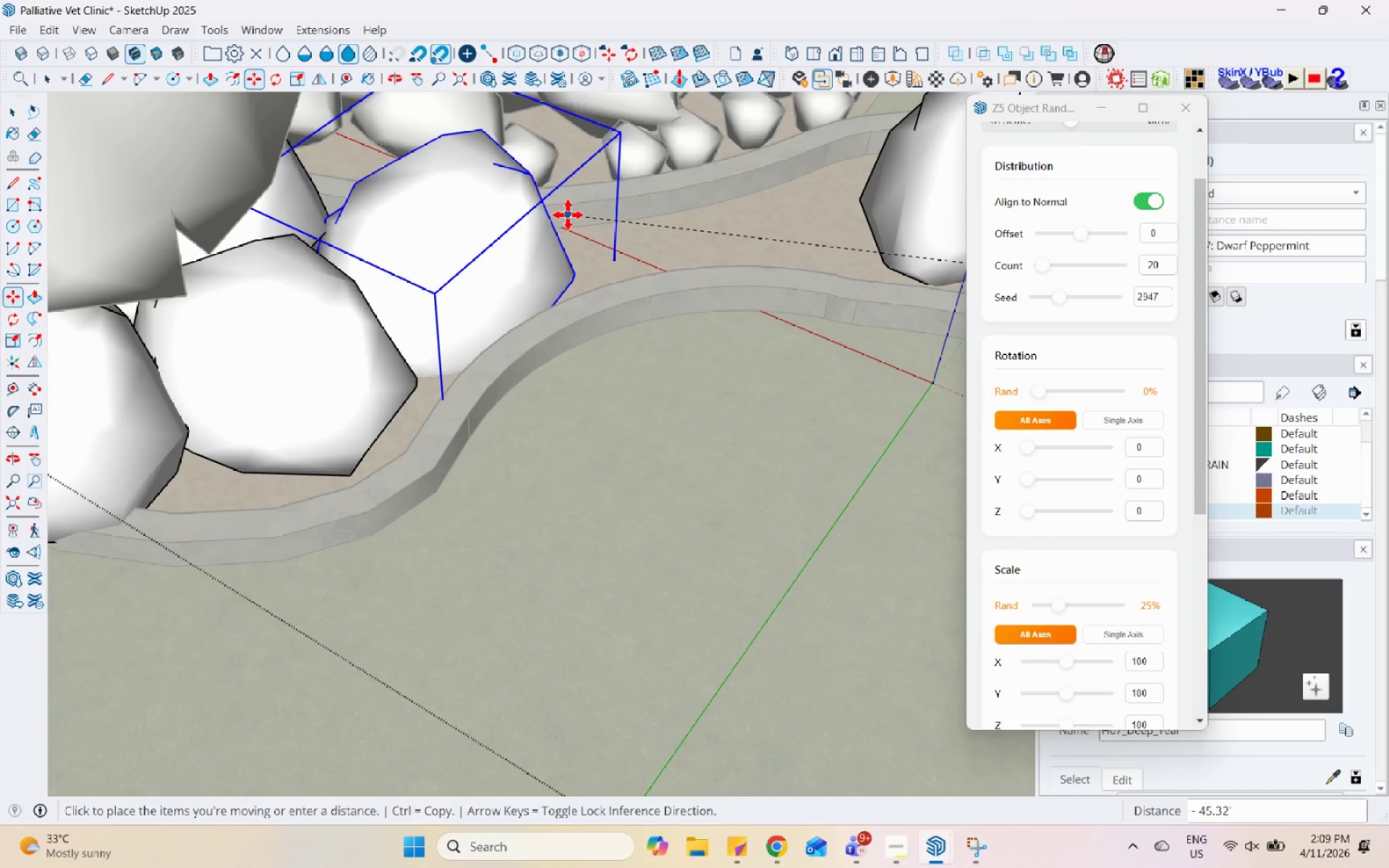 
left_click([568, 205])
 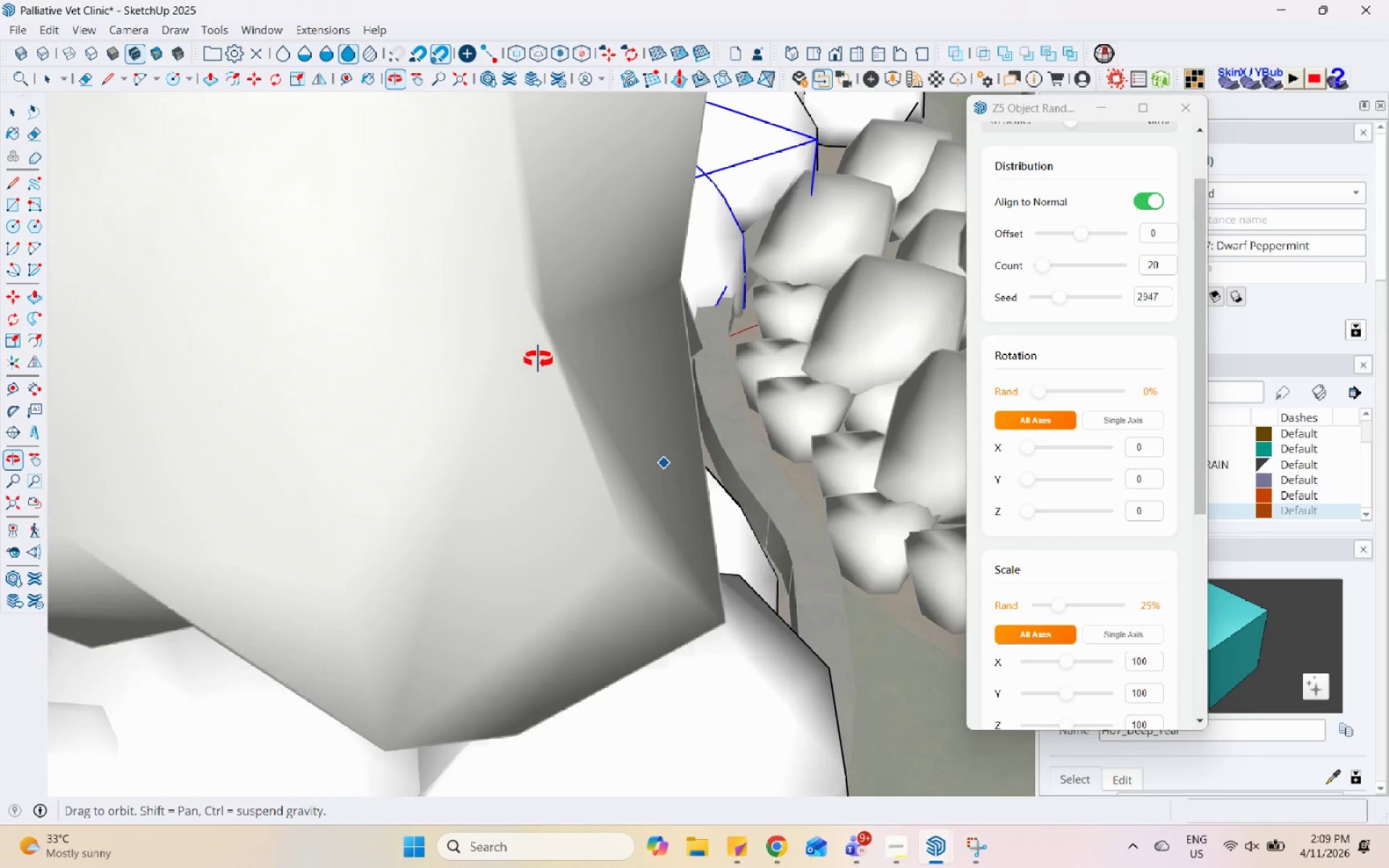 
scroll: coordinate [691, 318], scroll_direction: up, amount: 4.0
 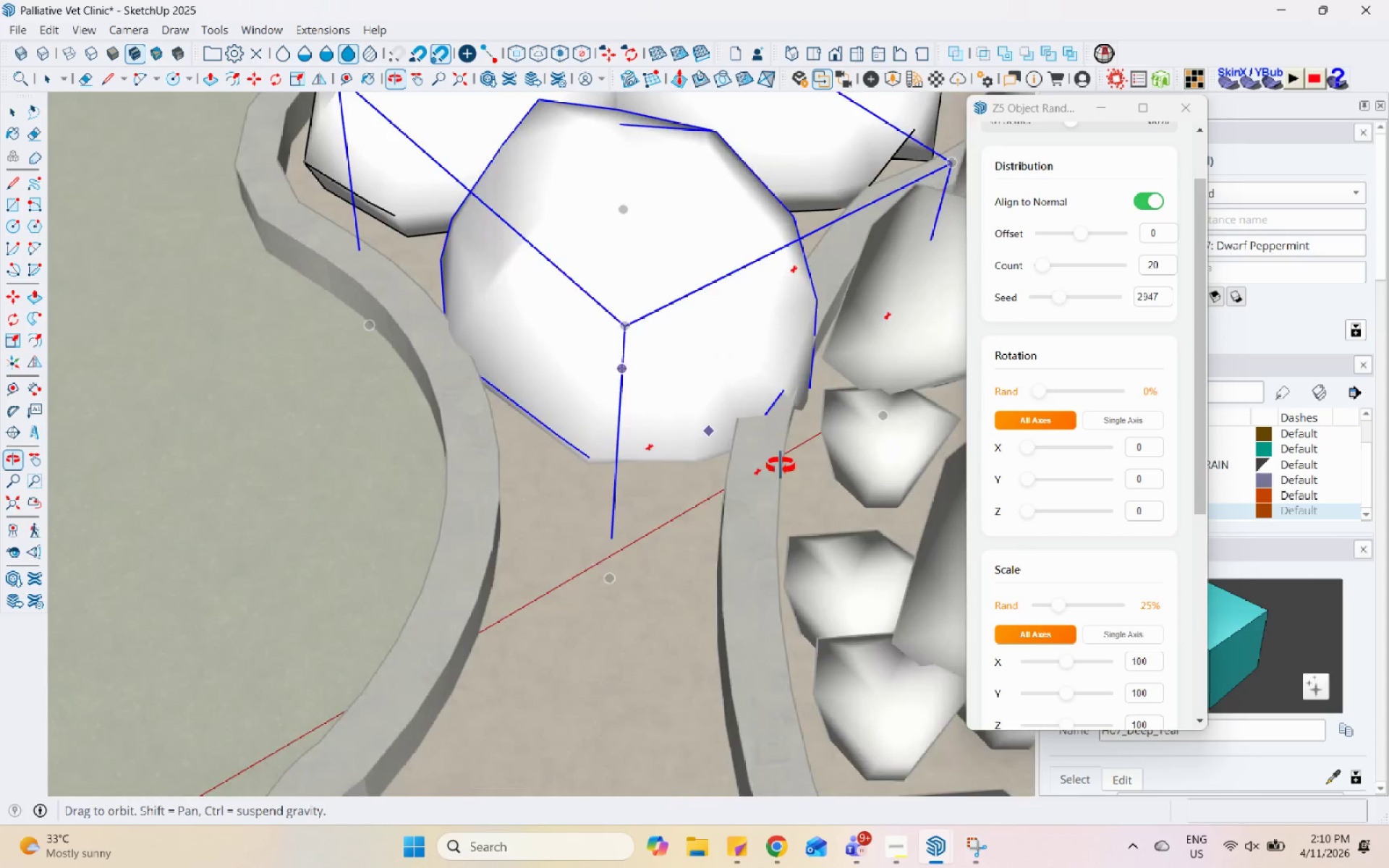 
key(S)
 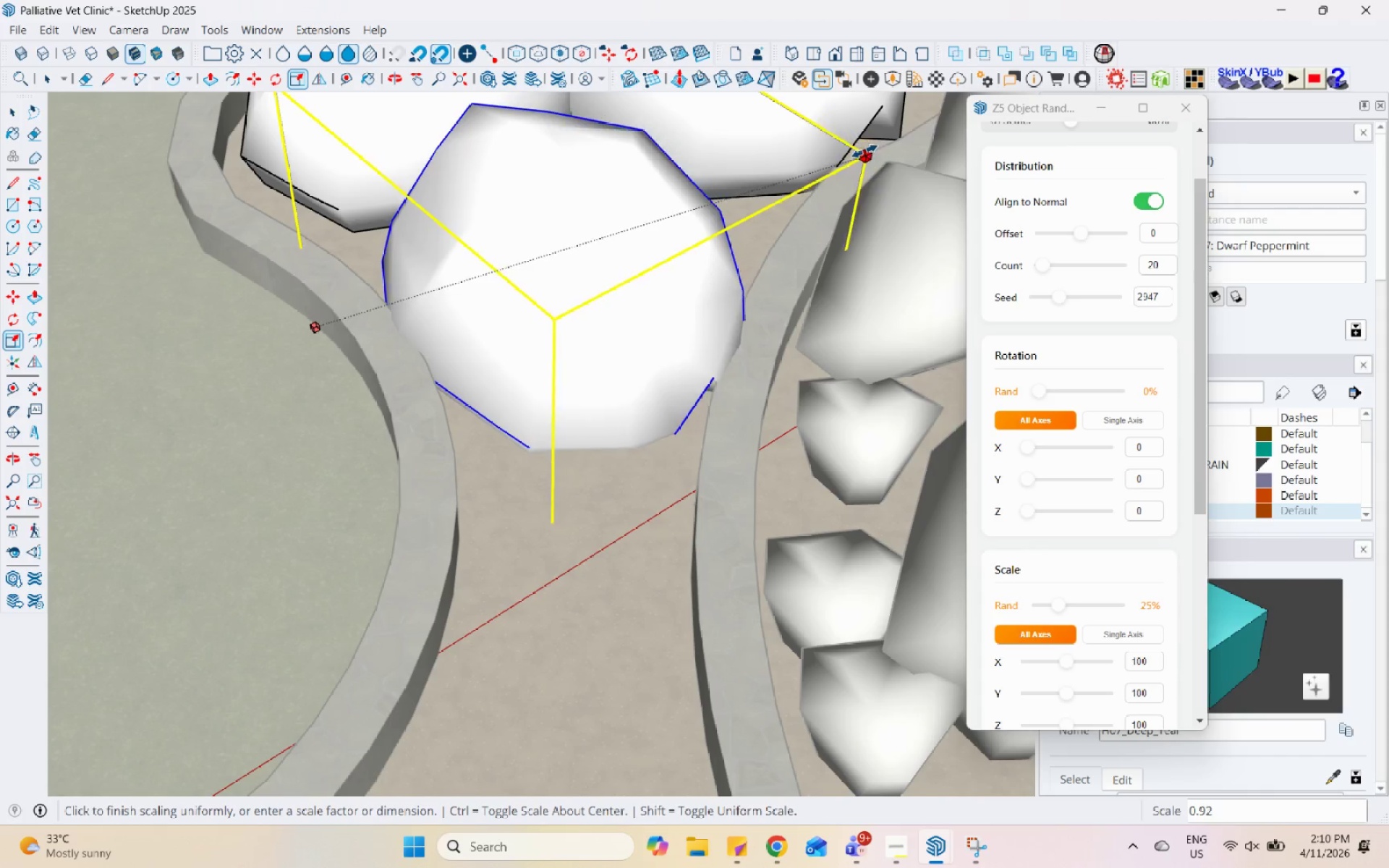 
scroll: coordinate [681, 379], scroll_direction: none, amount: 0.0
 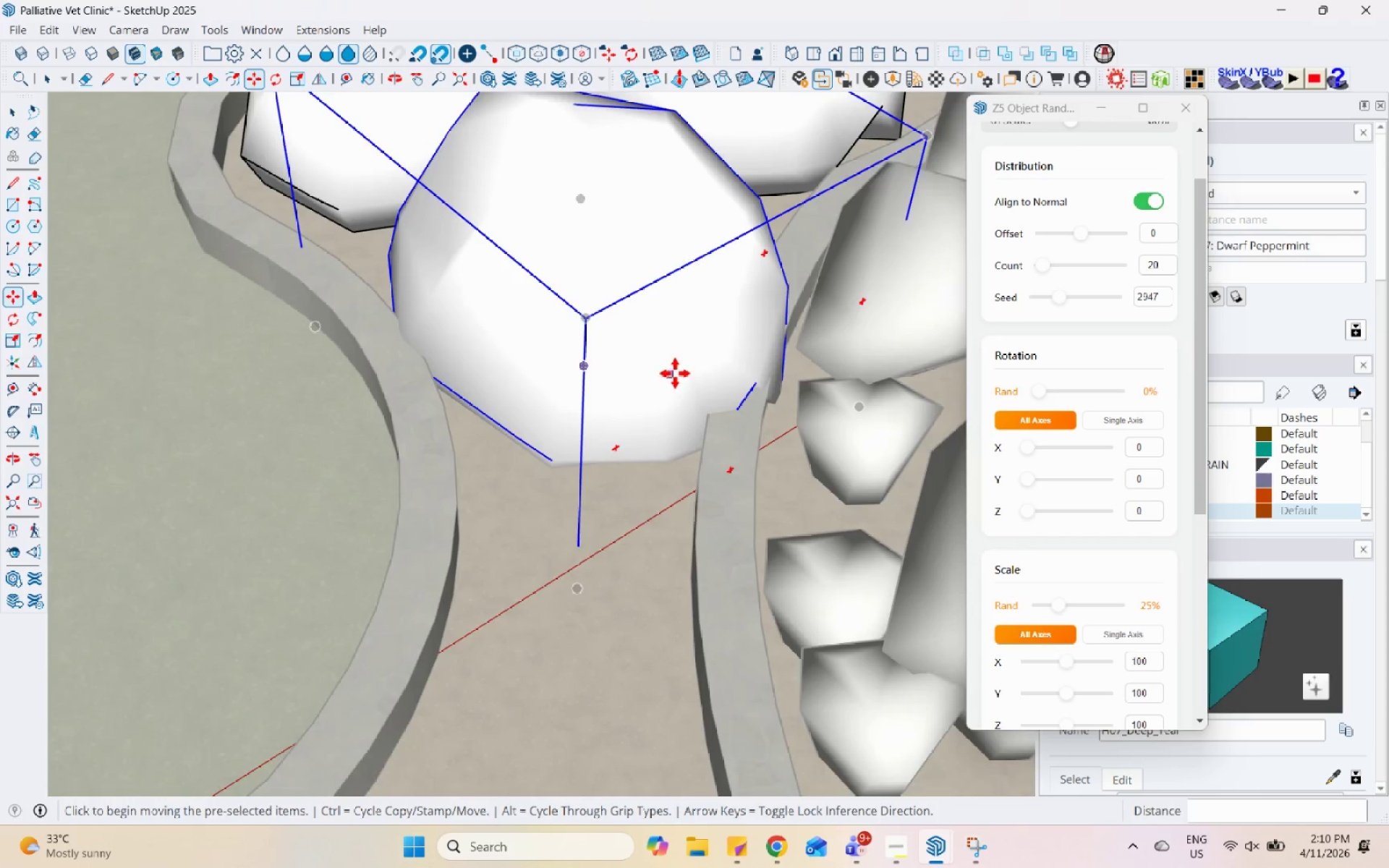 
left_click([842, 155])
 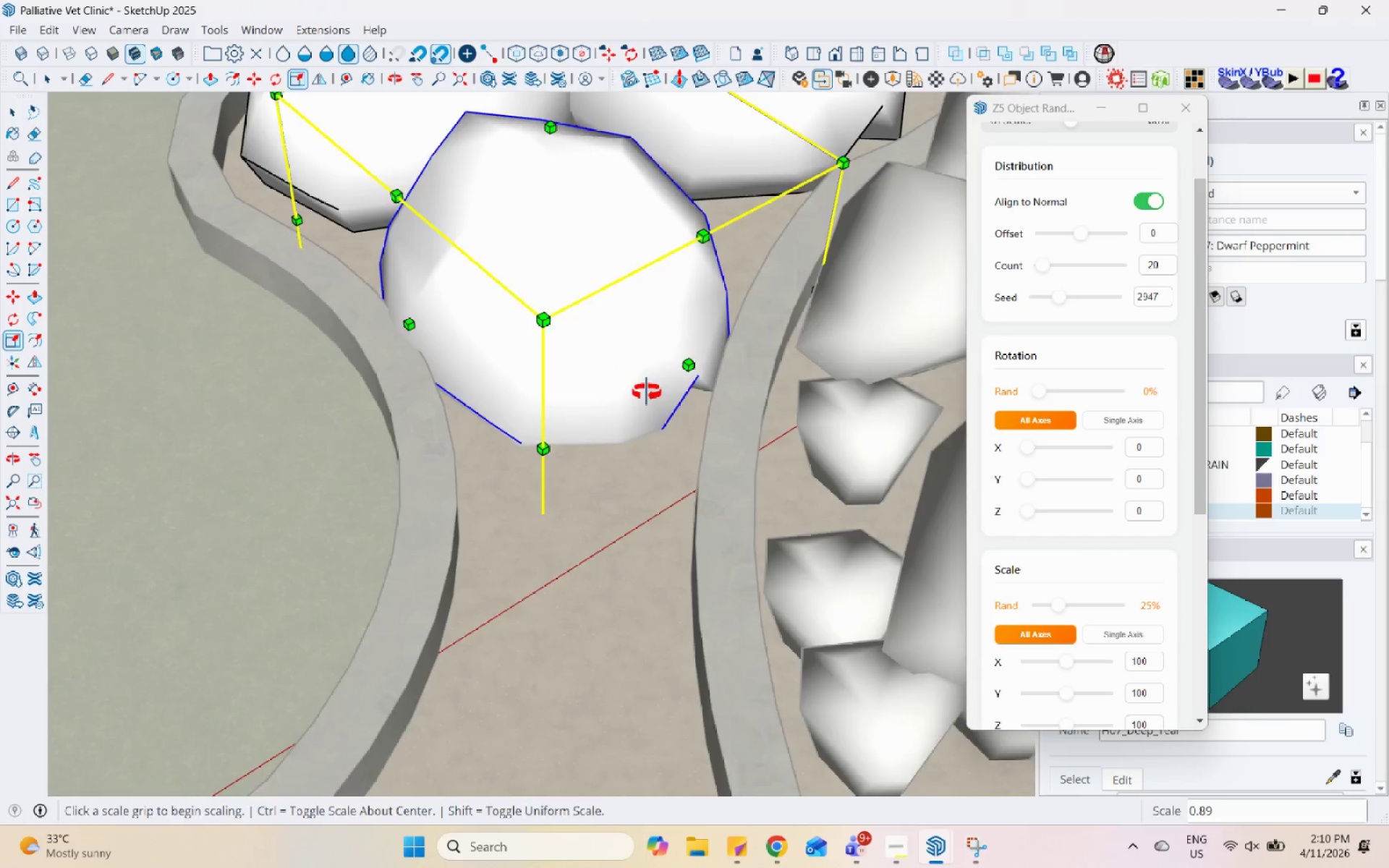 
key(Space)
 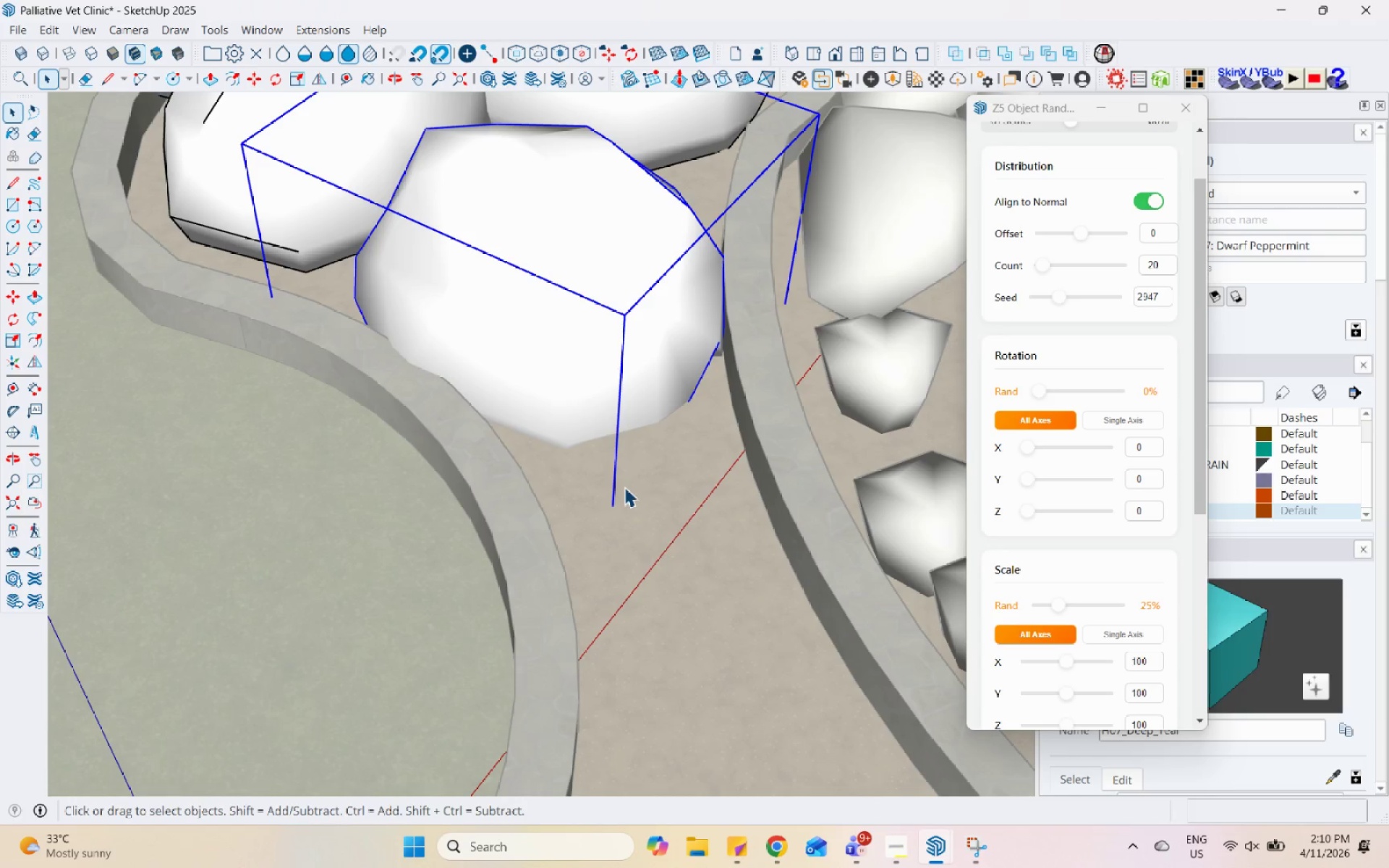 
key(M)
 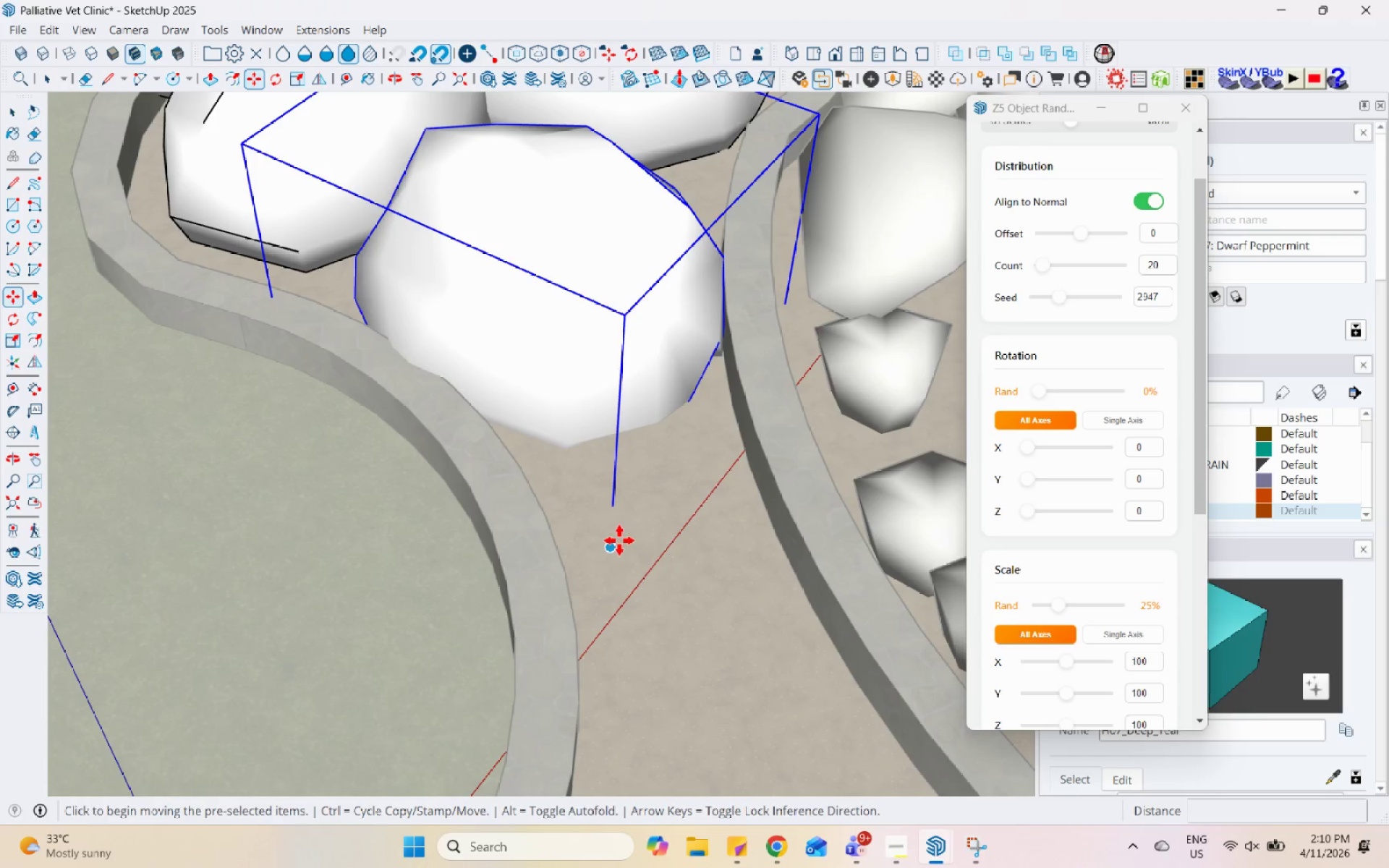 
left_click([617, 535])
 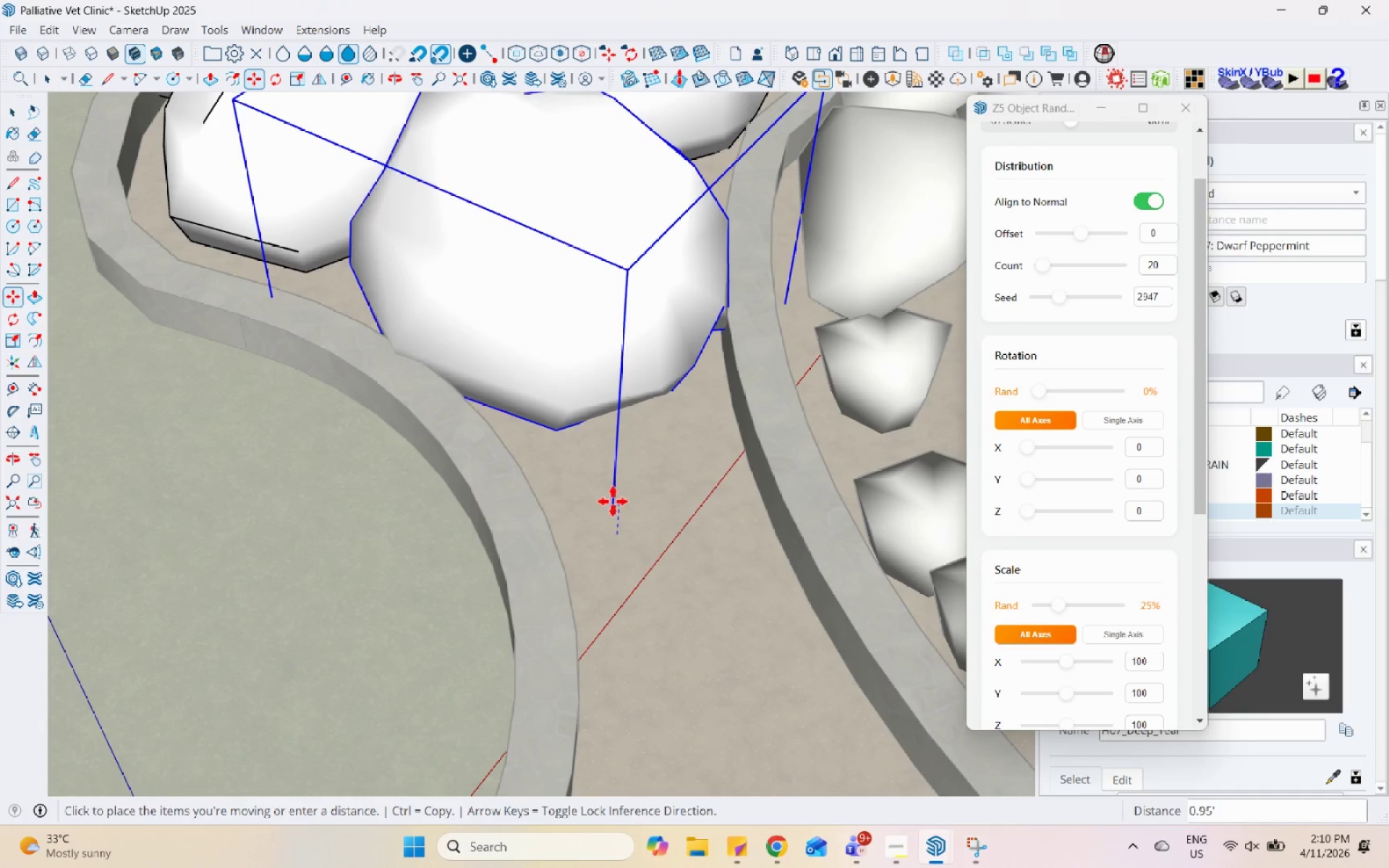 
left_click([629, 484])
 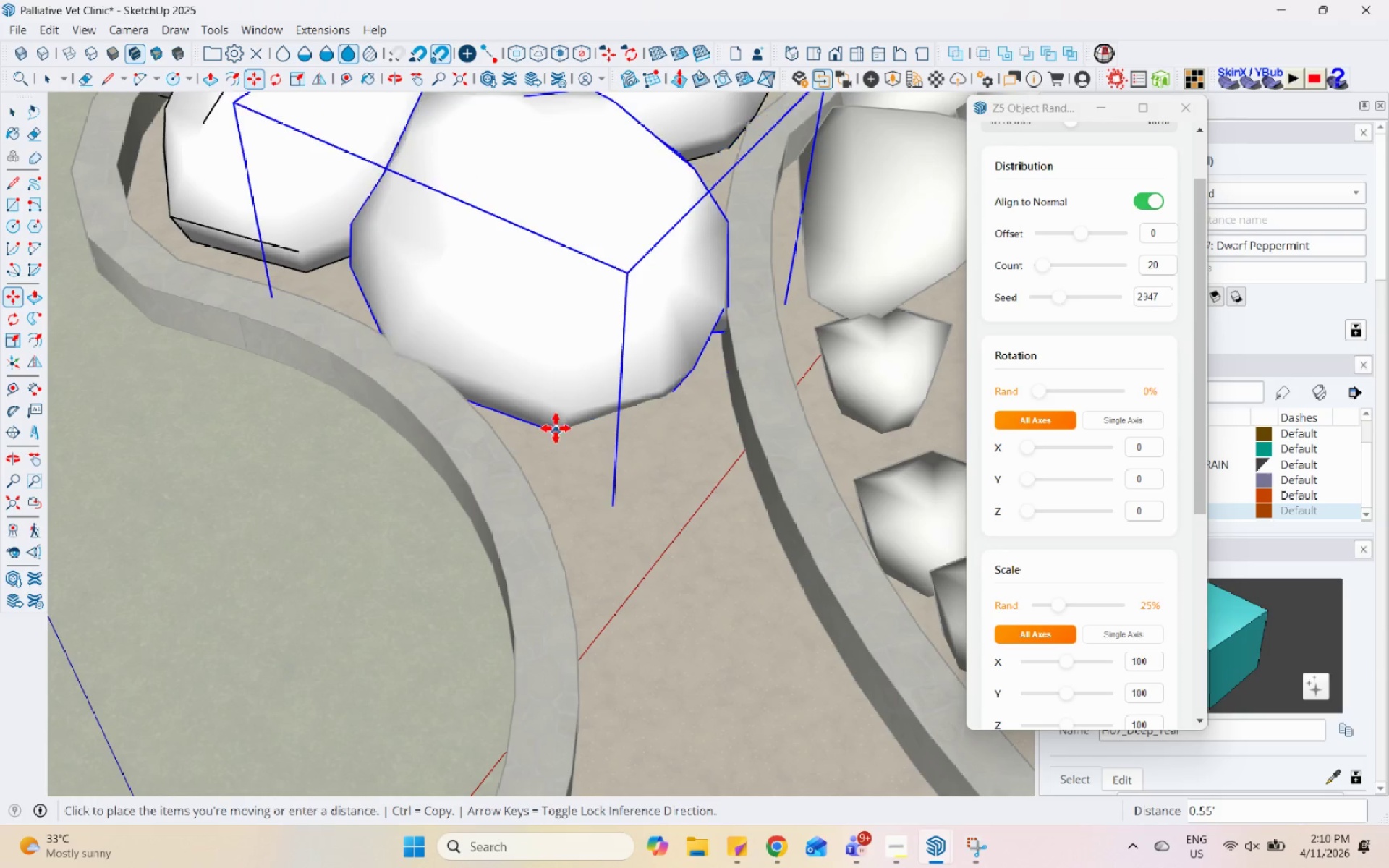 
double_click([556, 435])
 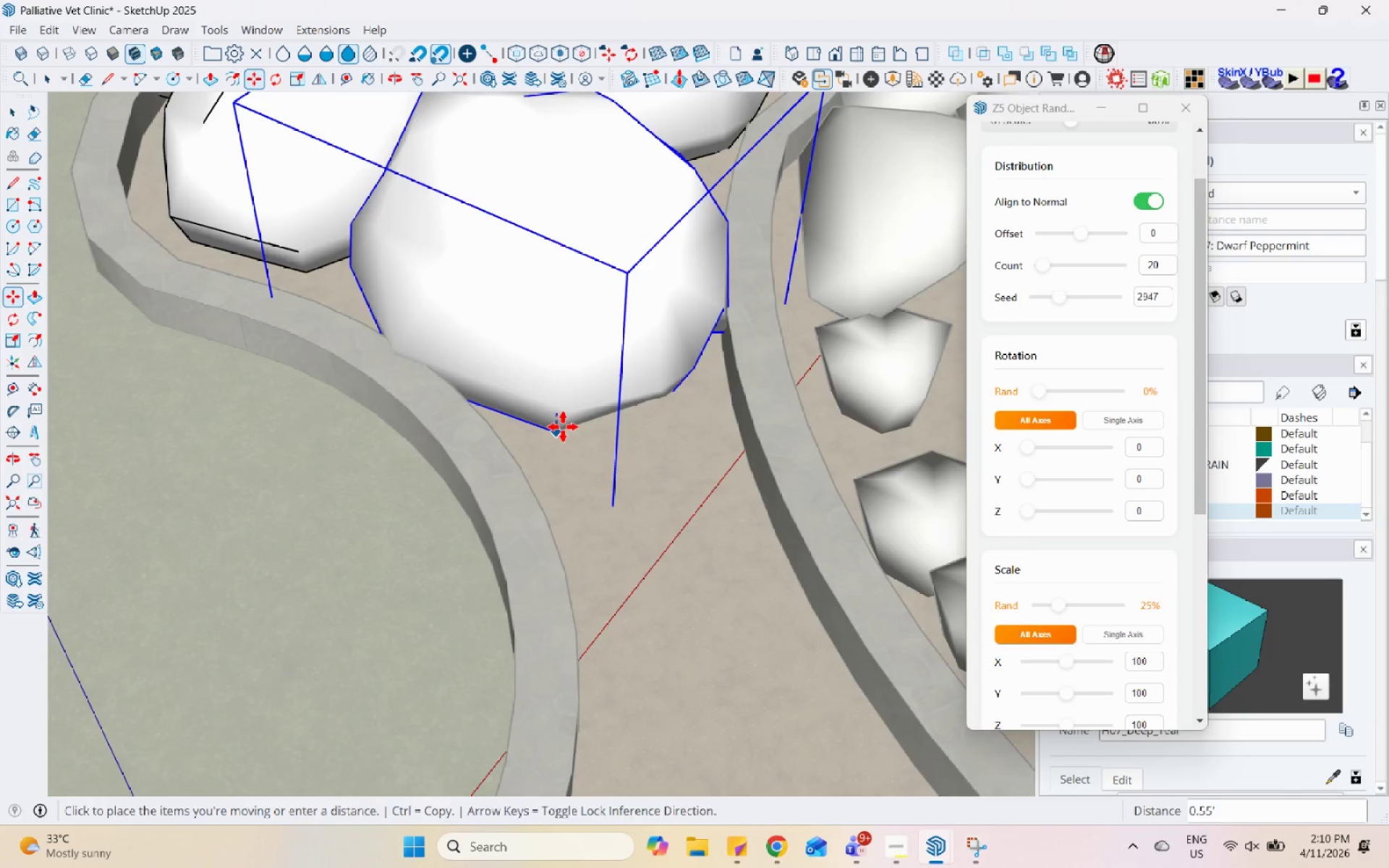 
scroll: coordinate [627, 328], scroll_direction: down, amount: 21.0
 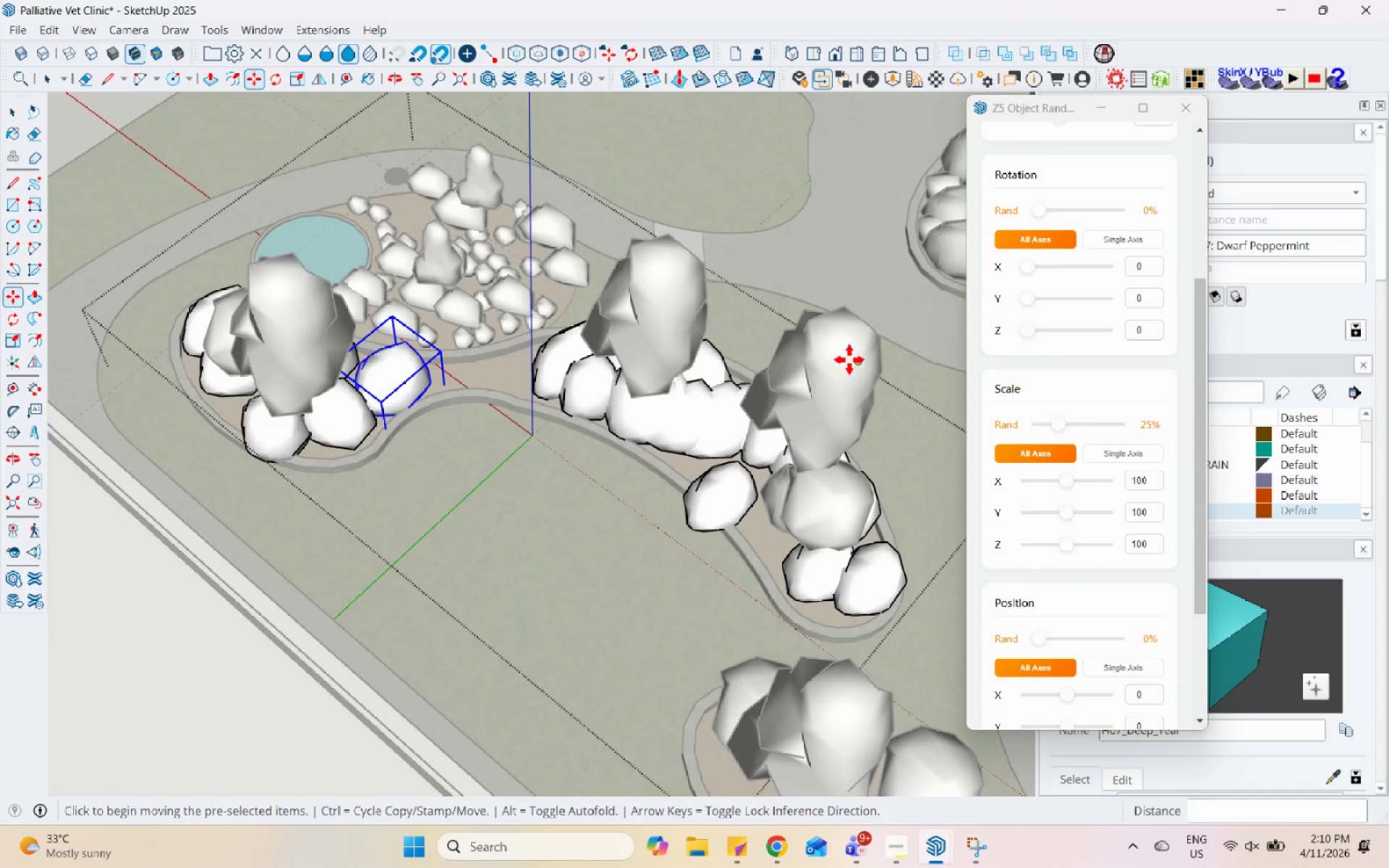 
key(Space)
 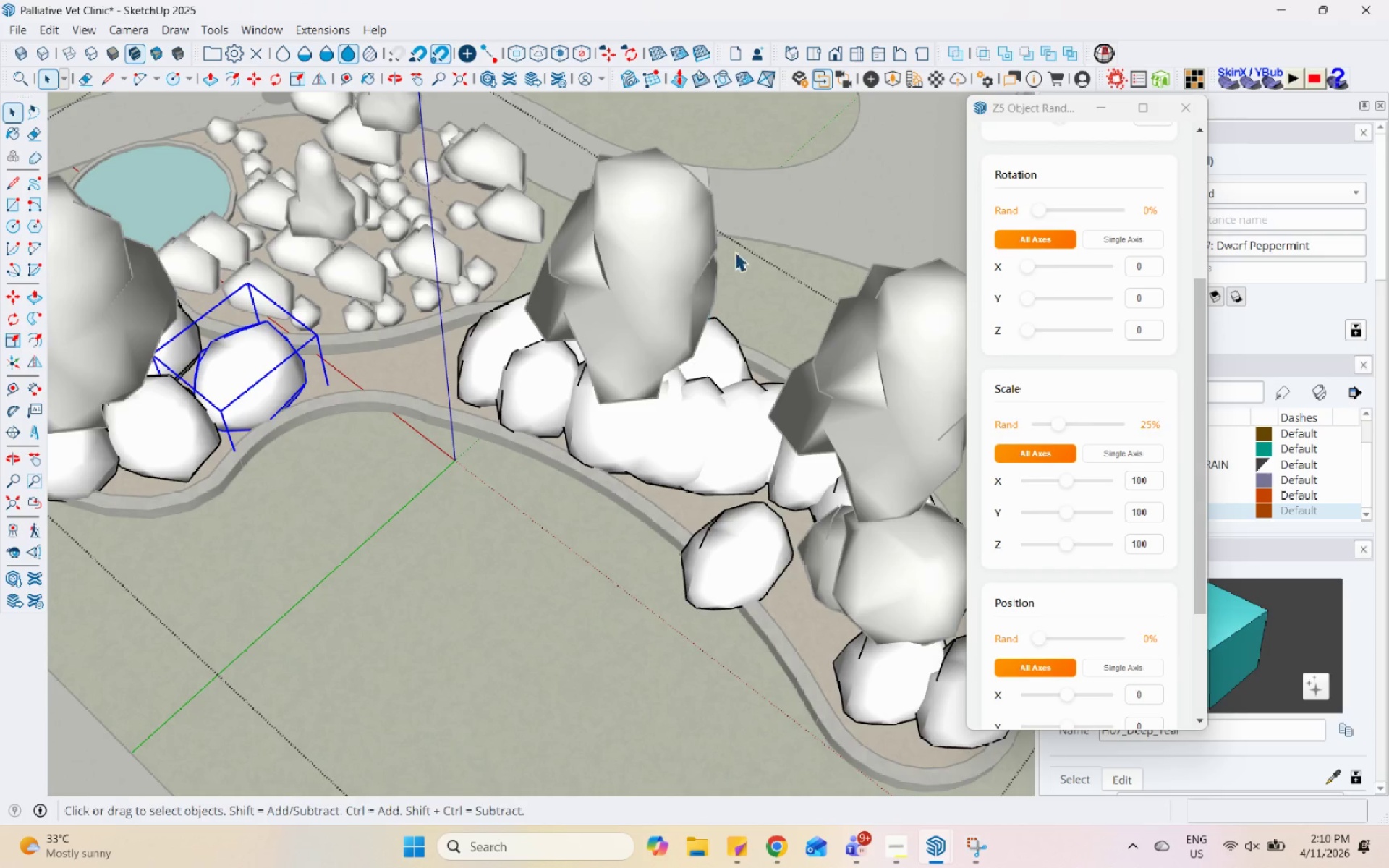 
scroll: coordinate [689, 385], scroll_direction: up, amount: 3.0
 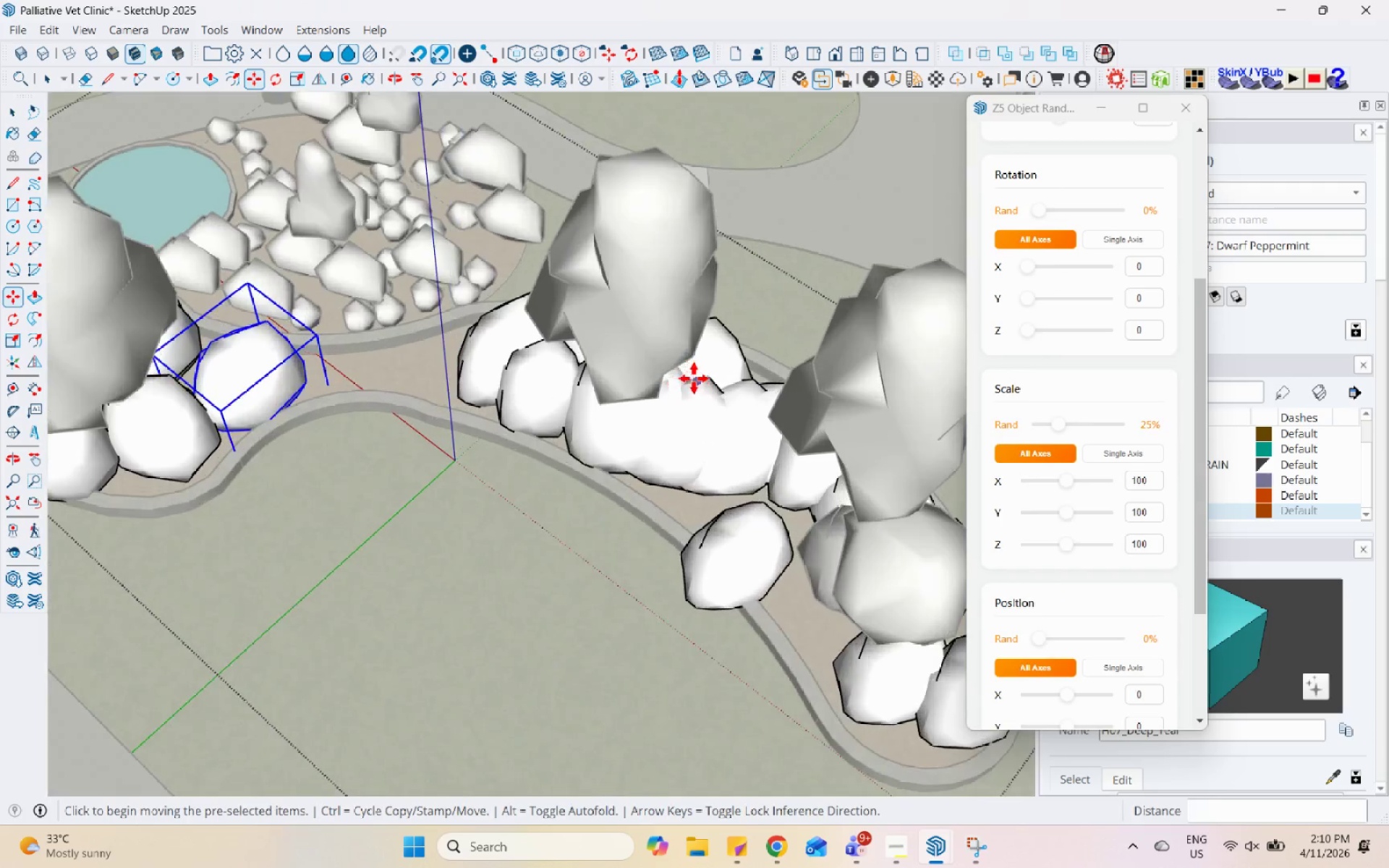 
scroll: coordinate [579, 541], scroll_direction: down, amount: 4.0
 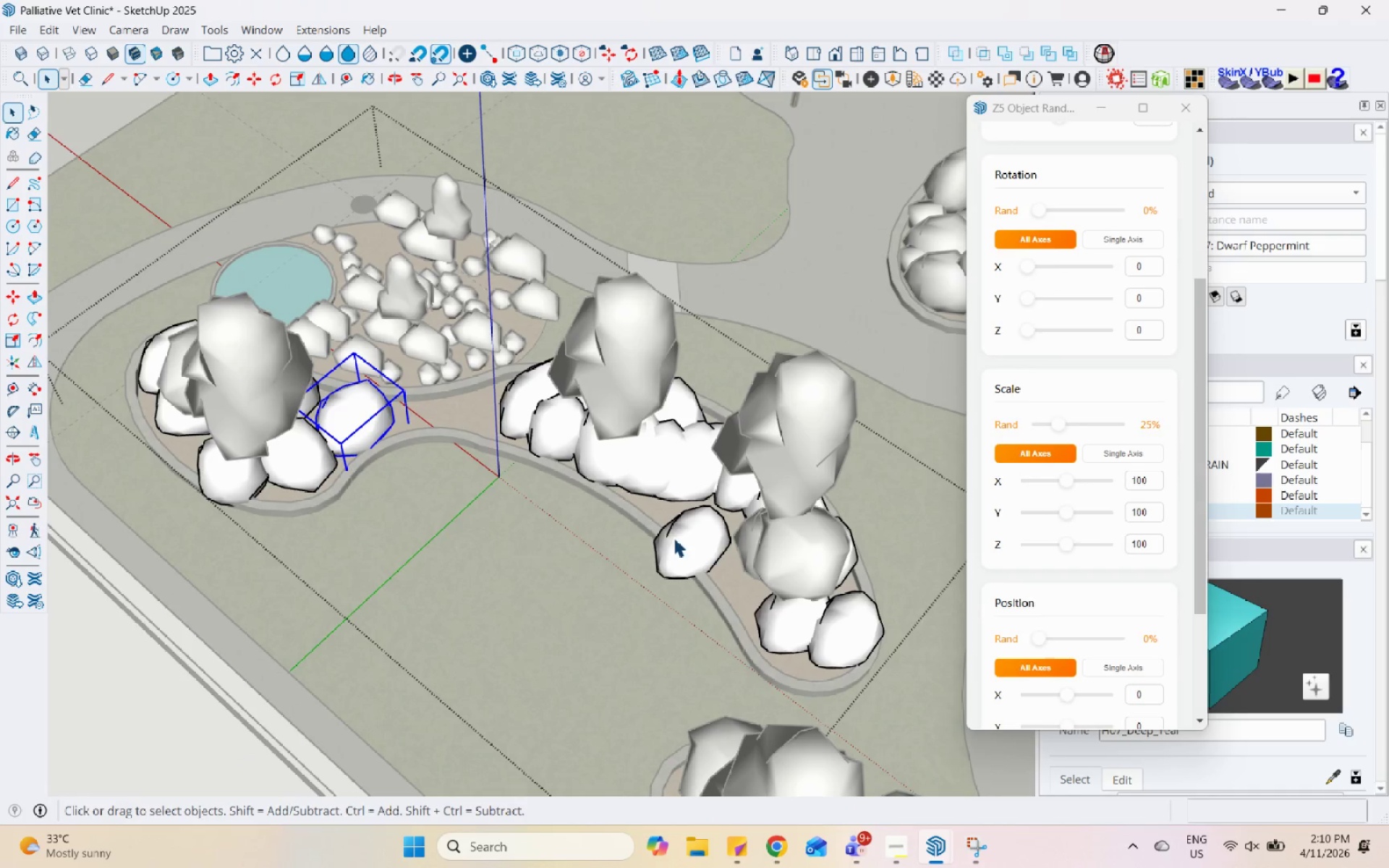 
left_click([701, 537])
 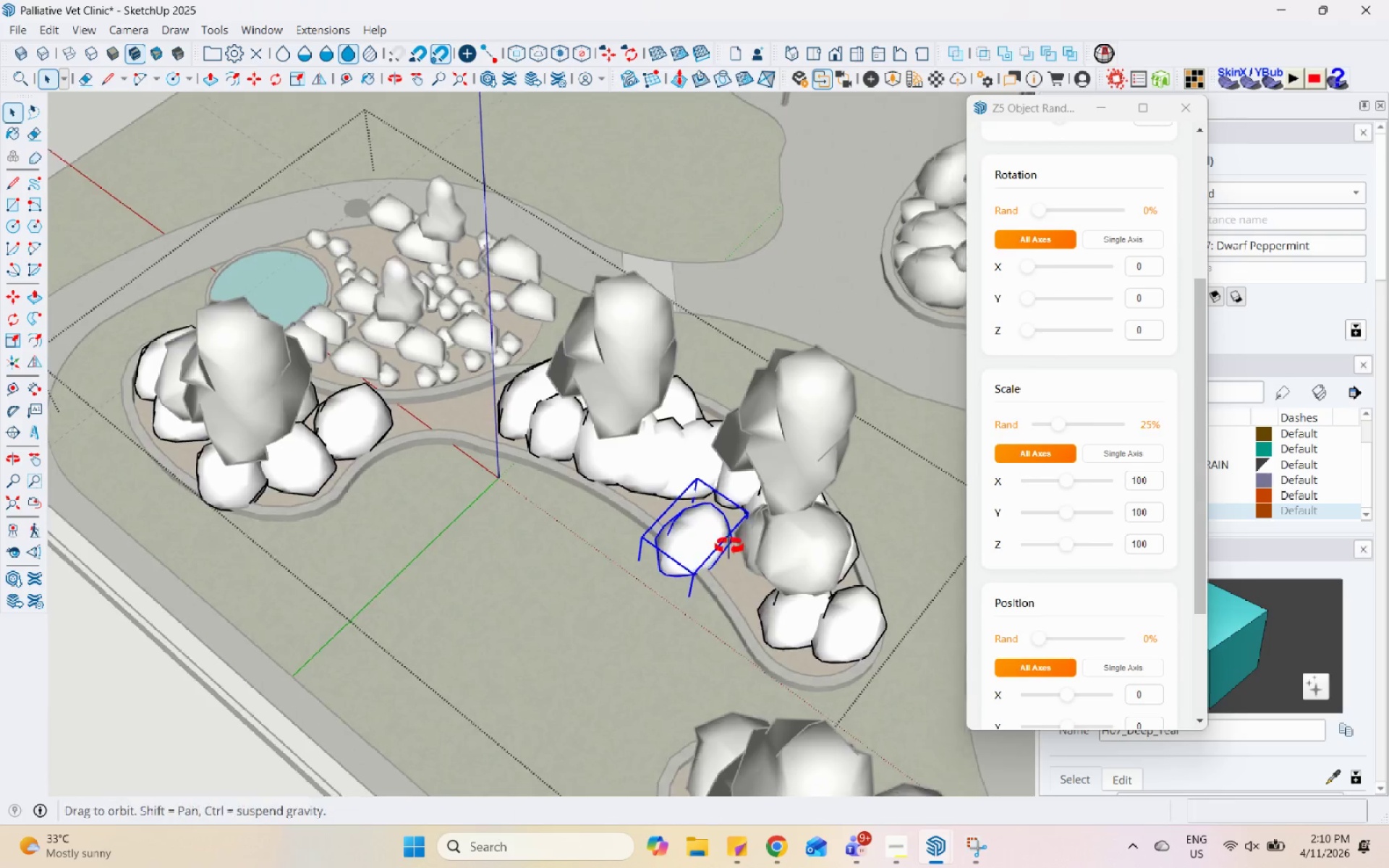 
left_click([570, 402])
 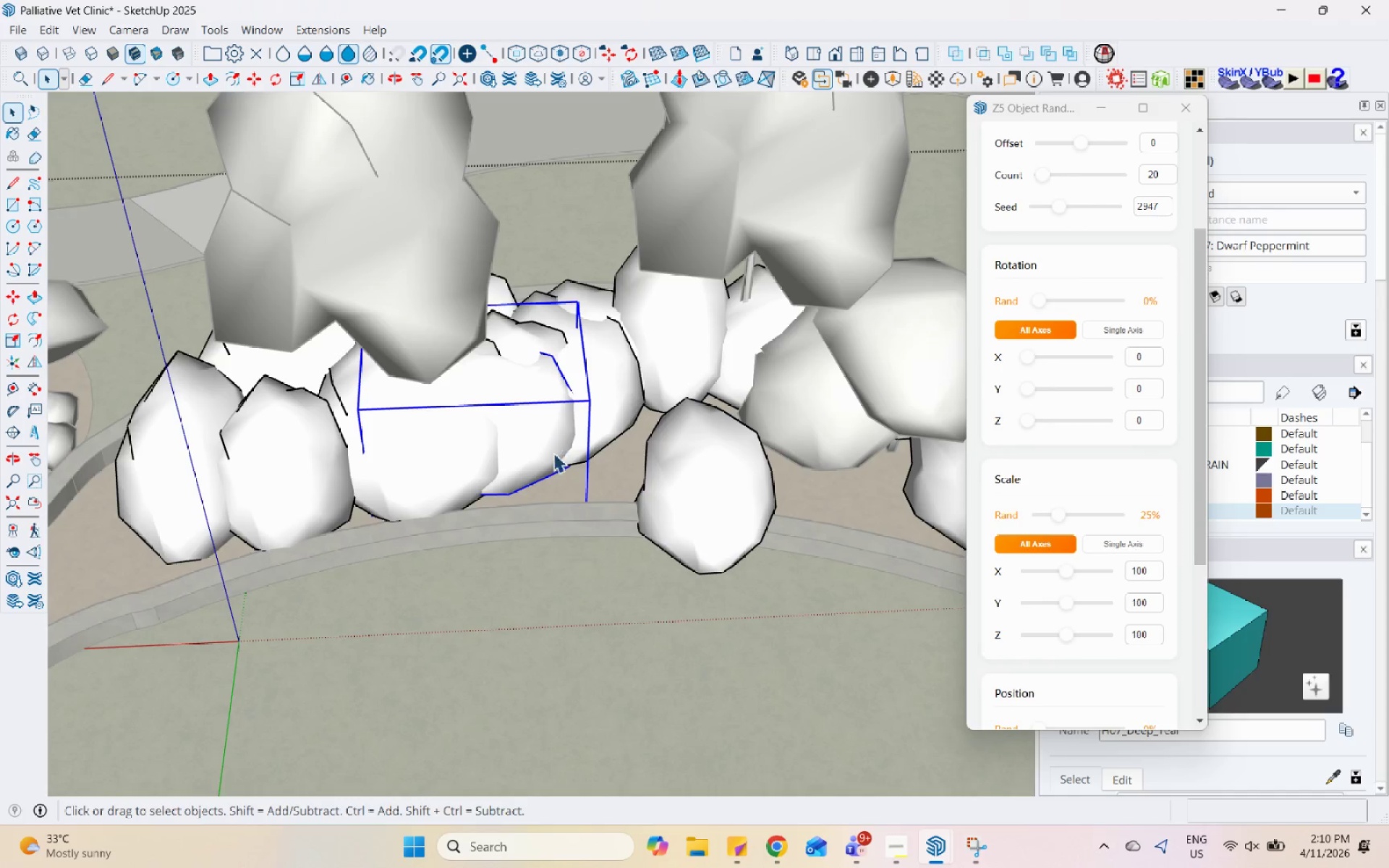 
scroll: coordinate [603, 427], scroll_direction: up, amount: 9.0
 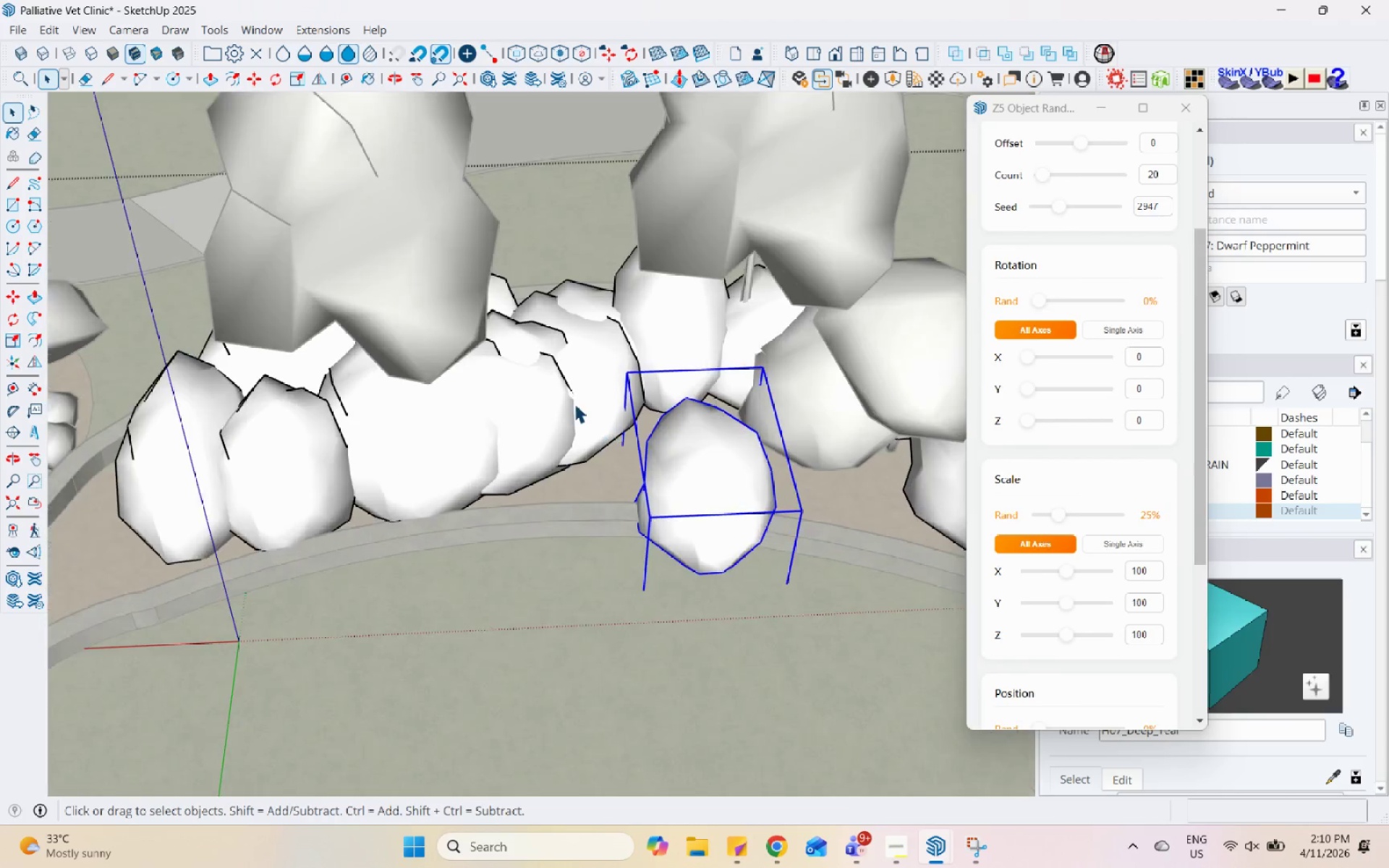 
key(M)
 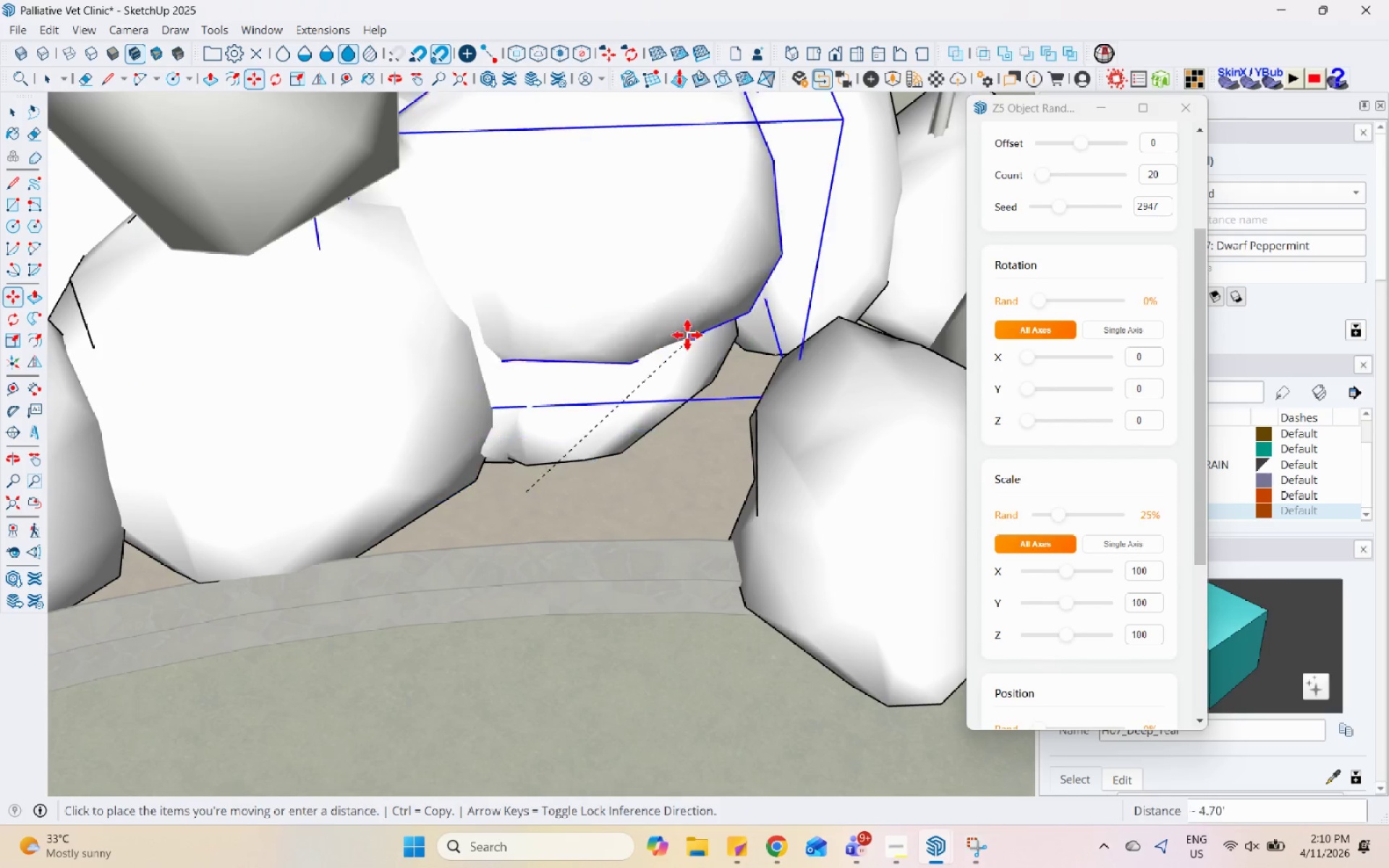 
scroll: coordinate [553, 473], scroll_direction: up, amount: 7.0
 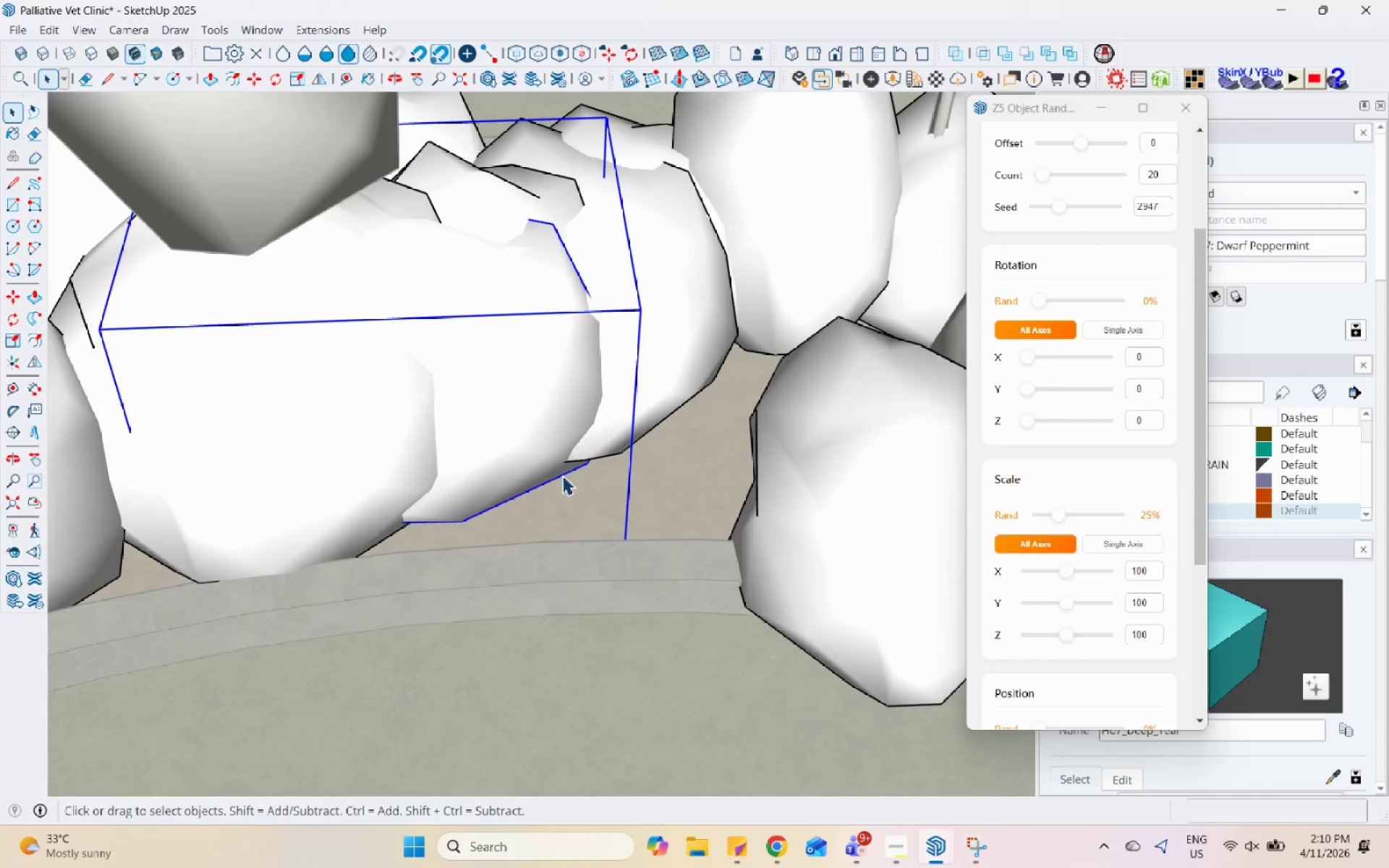 
scroll: coordinate [423, 546], scroll_direction: down, amount: 6.0
 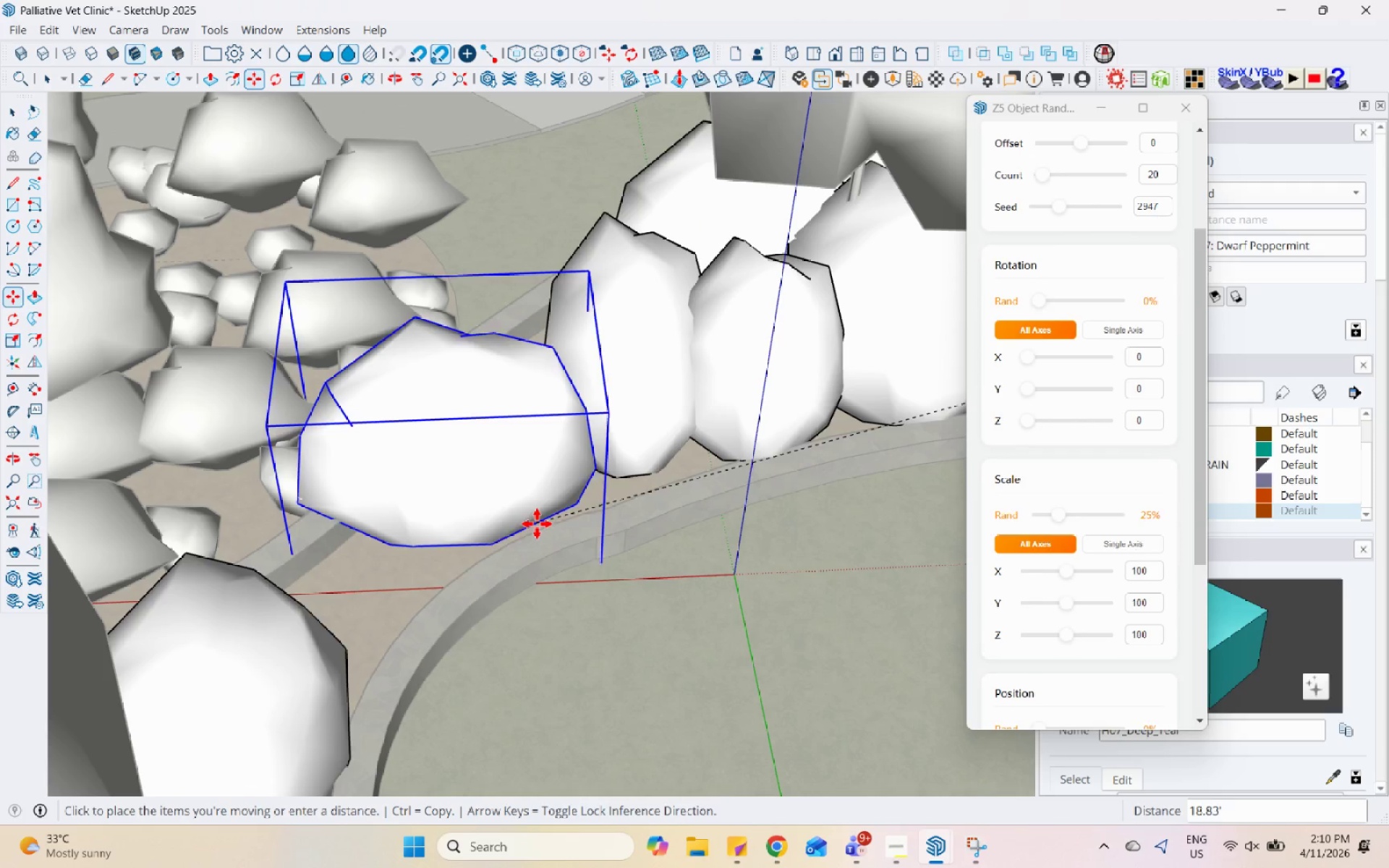 
left_click([546, 522])
 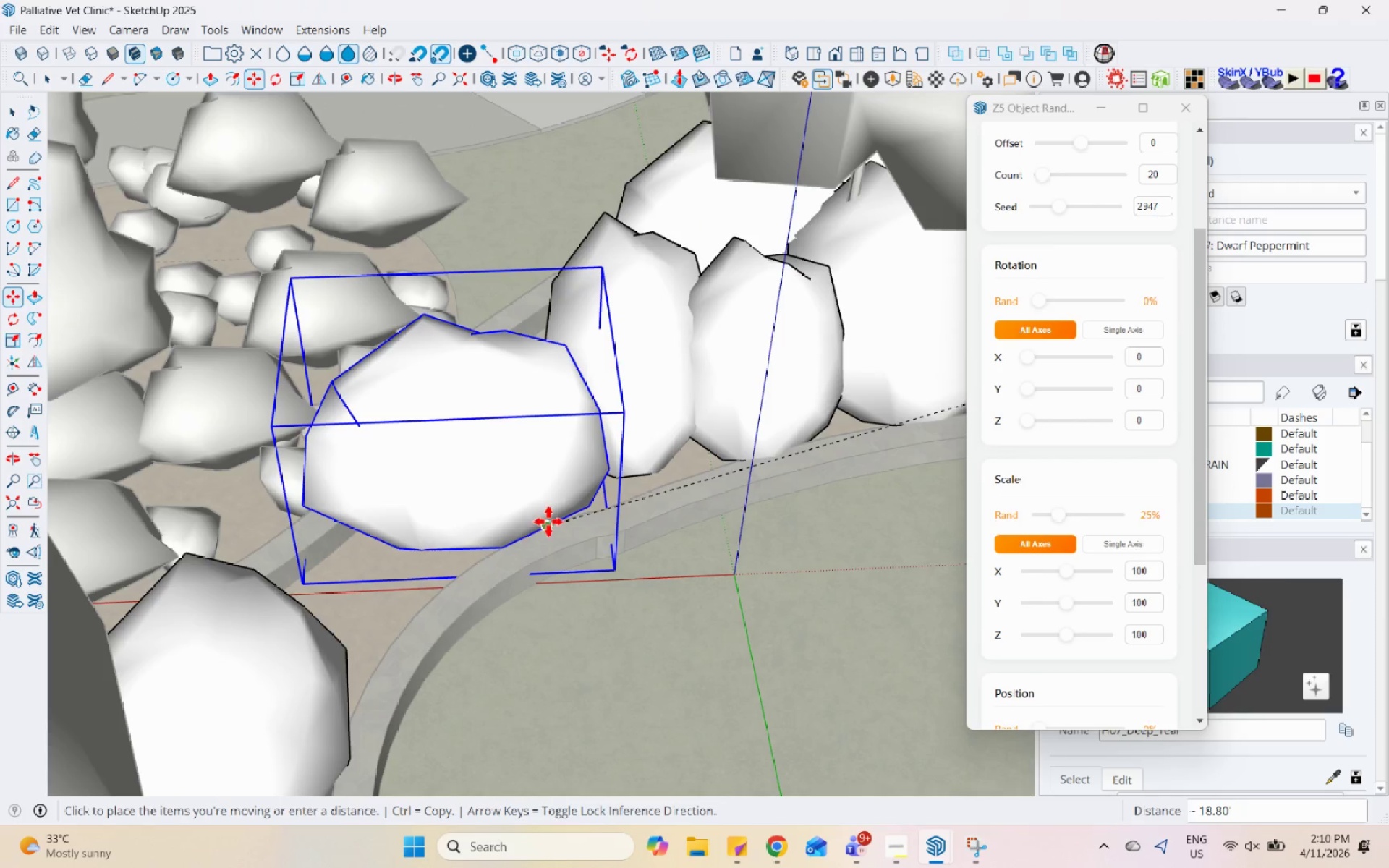 
scroll: coordinate [549, 522], scroll_direction: up, amount: 6.0
 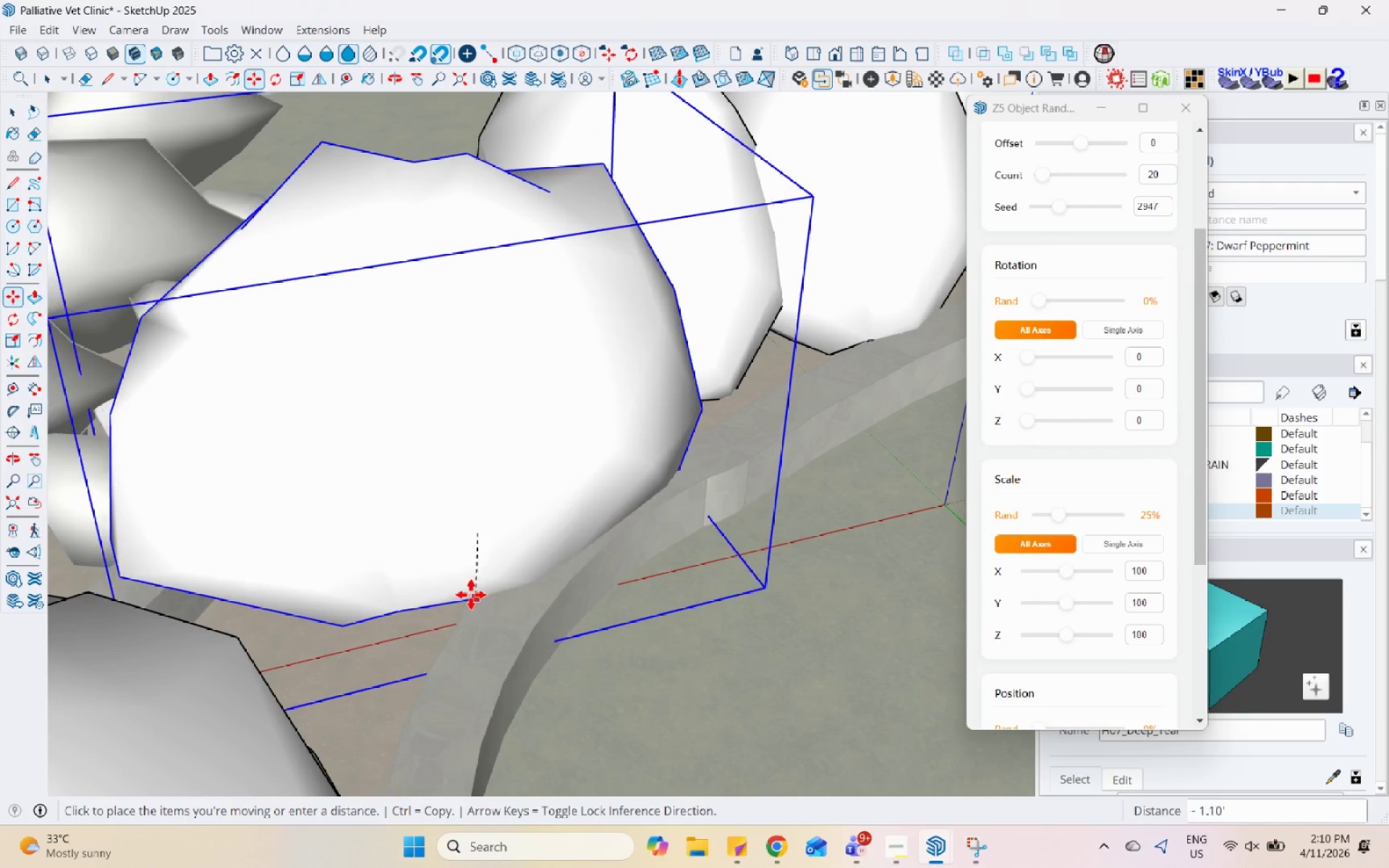 
wait(6.17)
 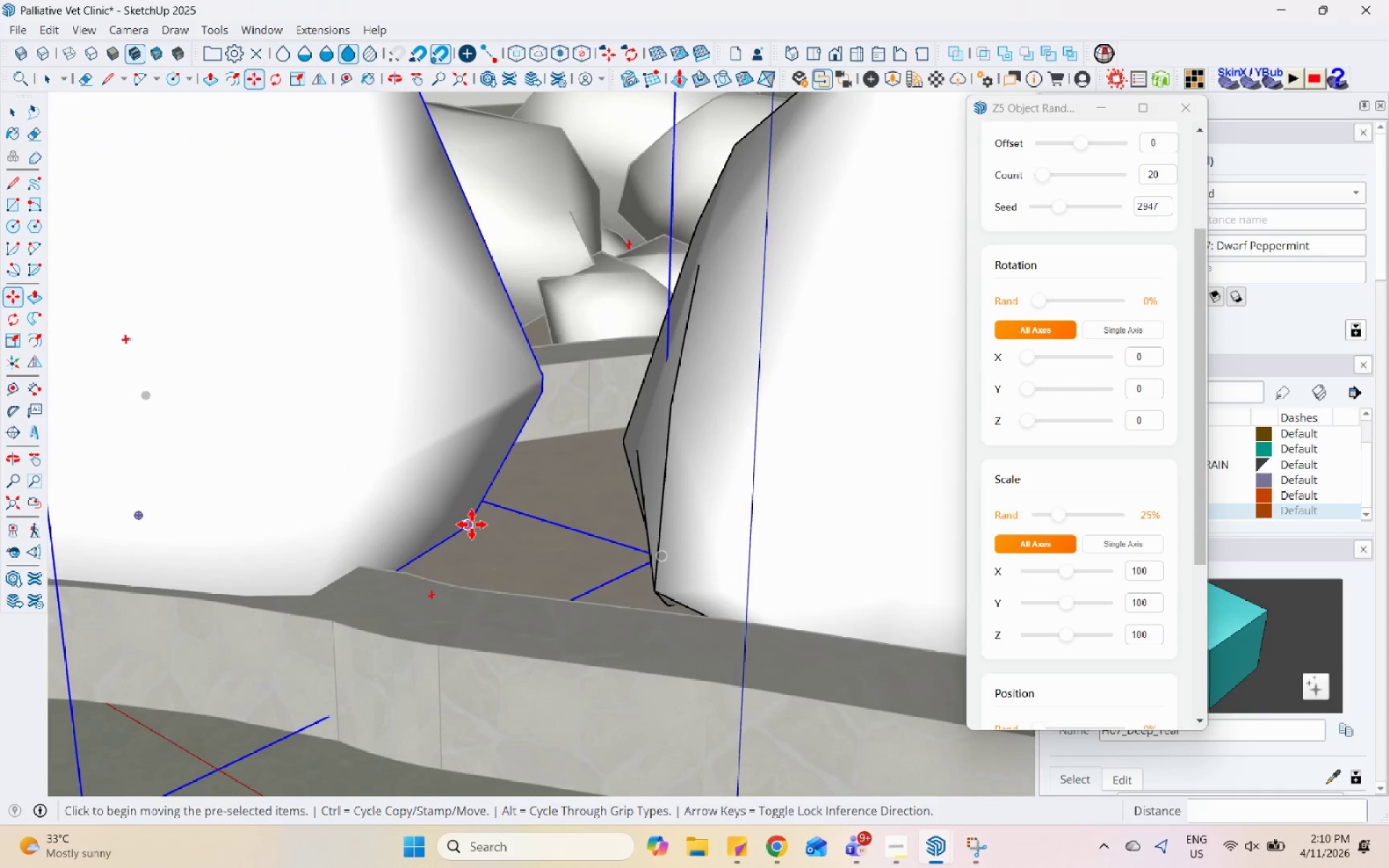 
left_click([472, 524])
 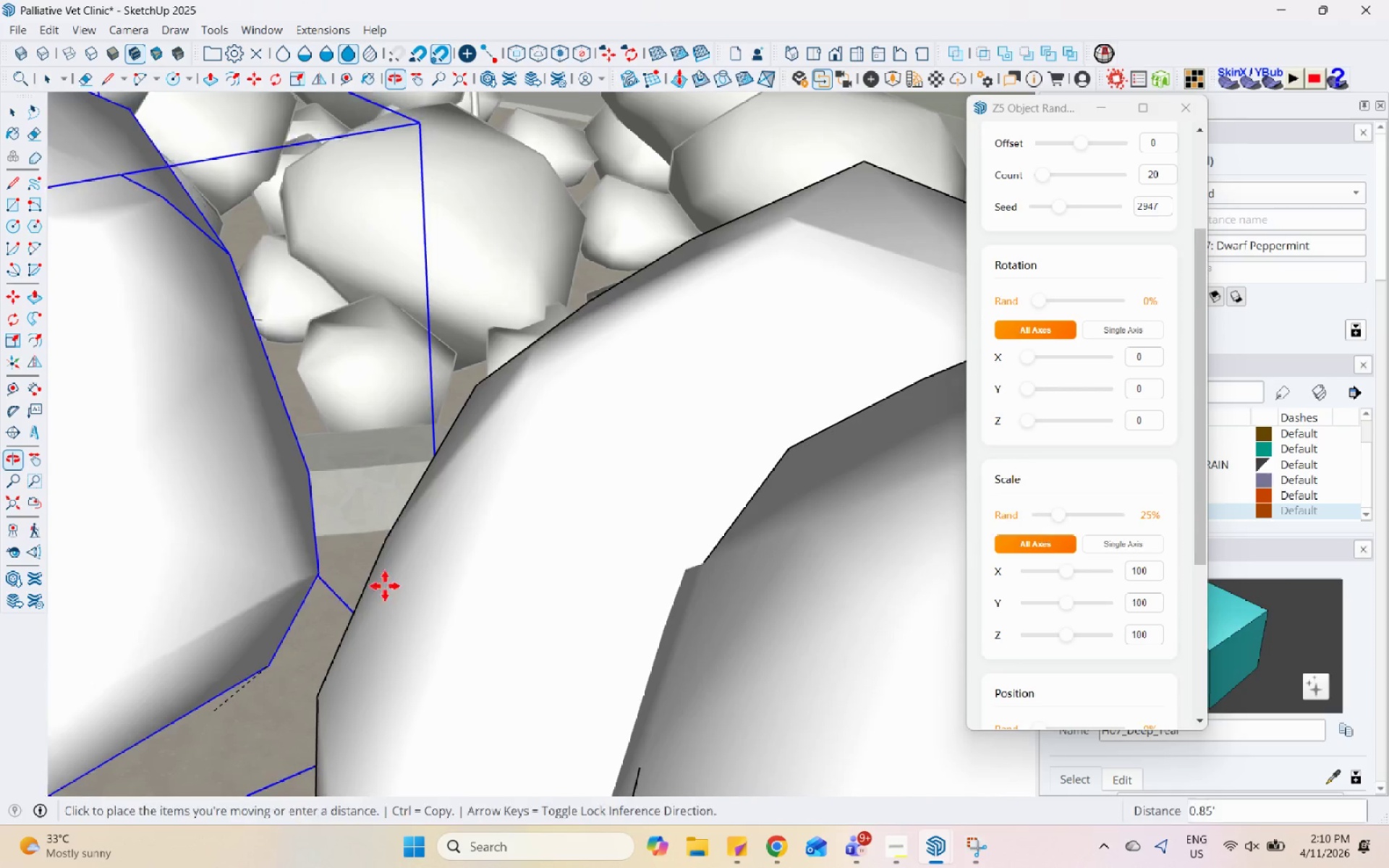 
scroll: coordinate [451, 553], scroll_direction: up, amount: 4.0
 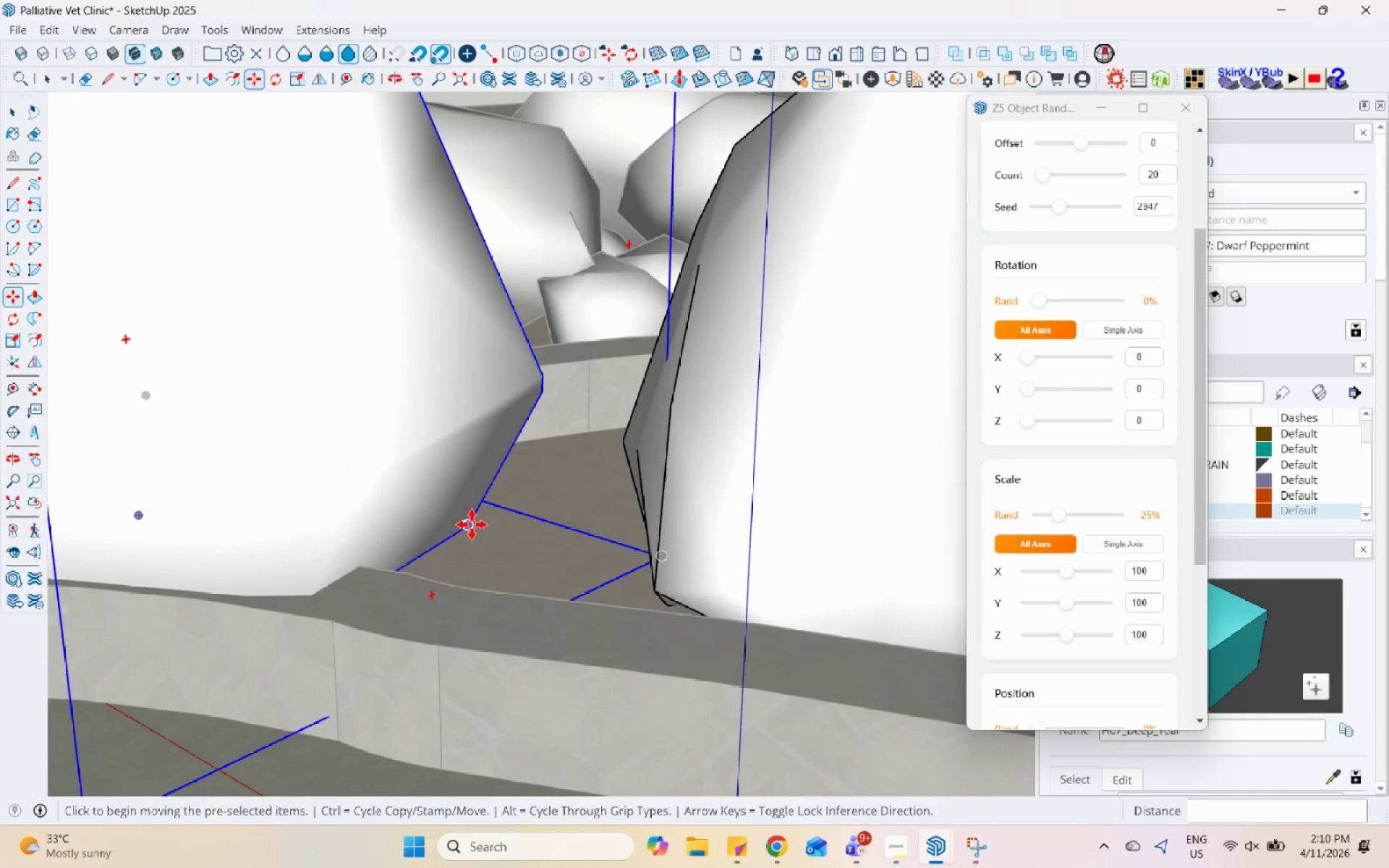 
scroll: coordinate [273, 486], scroll_direction: none, amount: 0.0
 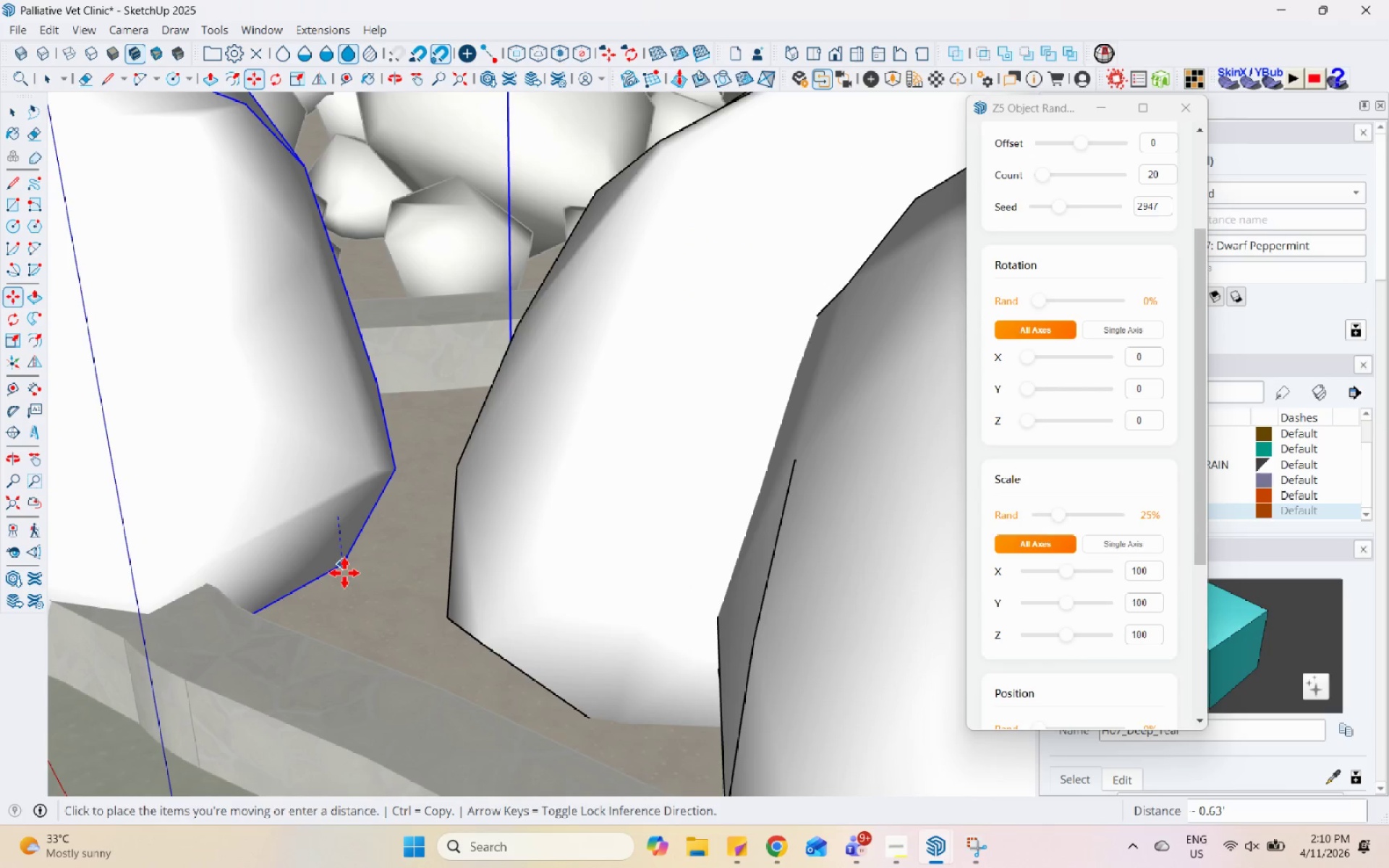 
left_click([519, 594])
 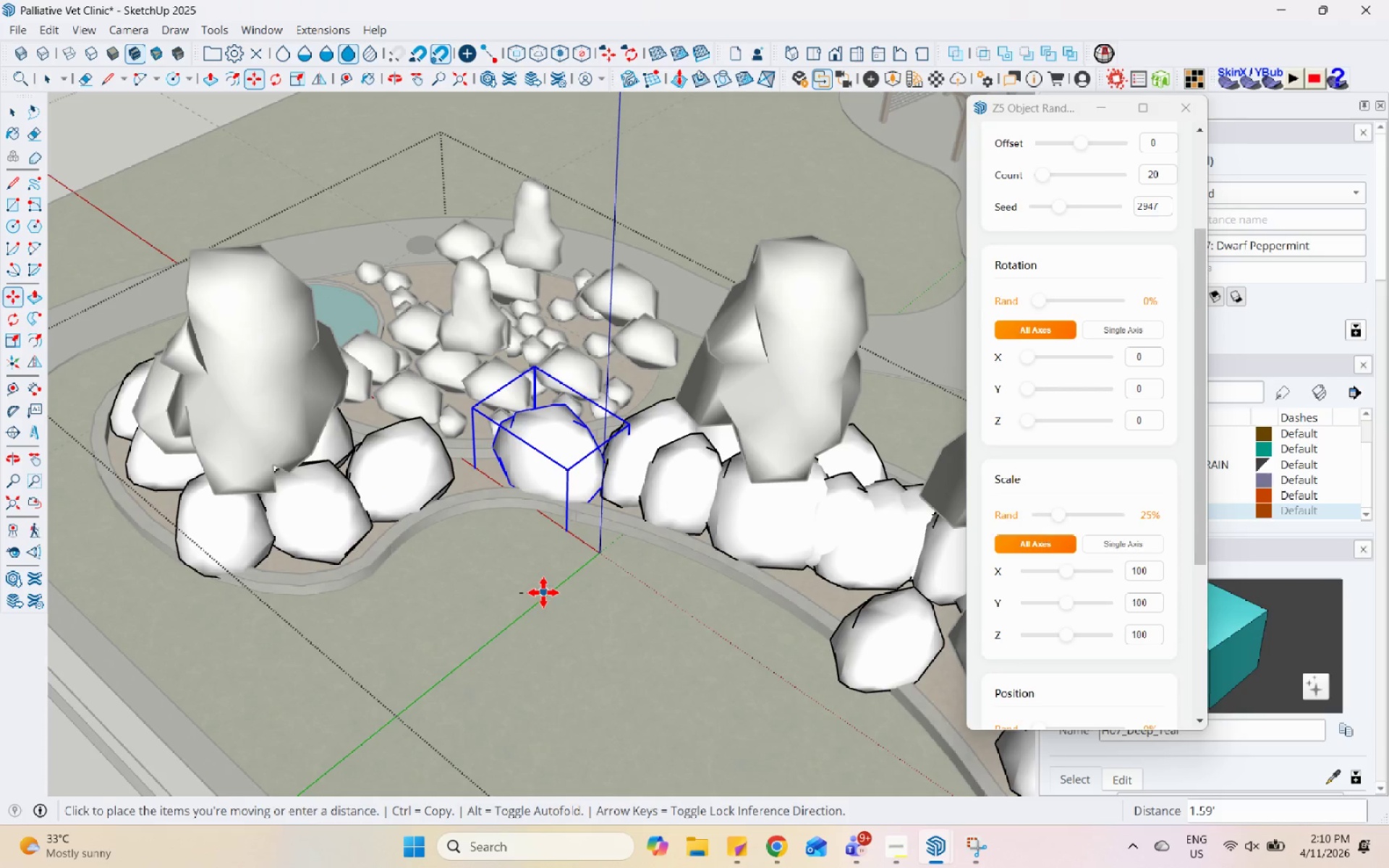 
scroll: coordinate [625, 391], scroll_direction: down, amount: 20.0
 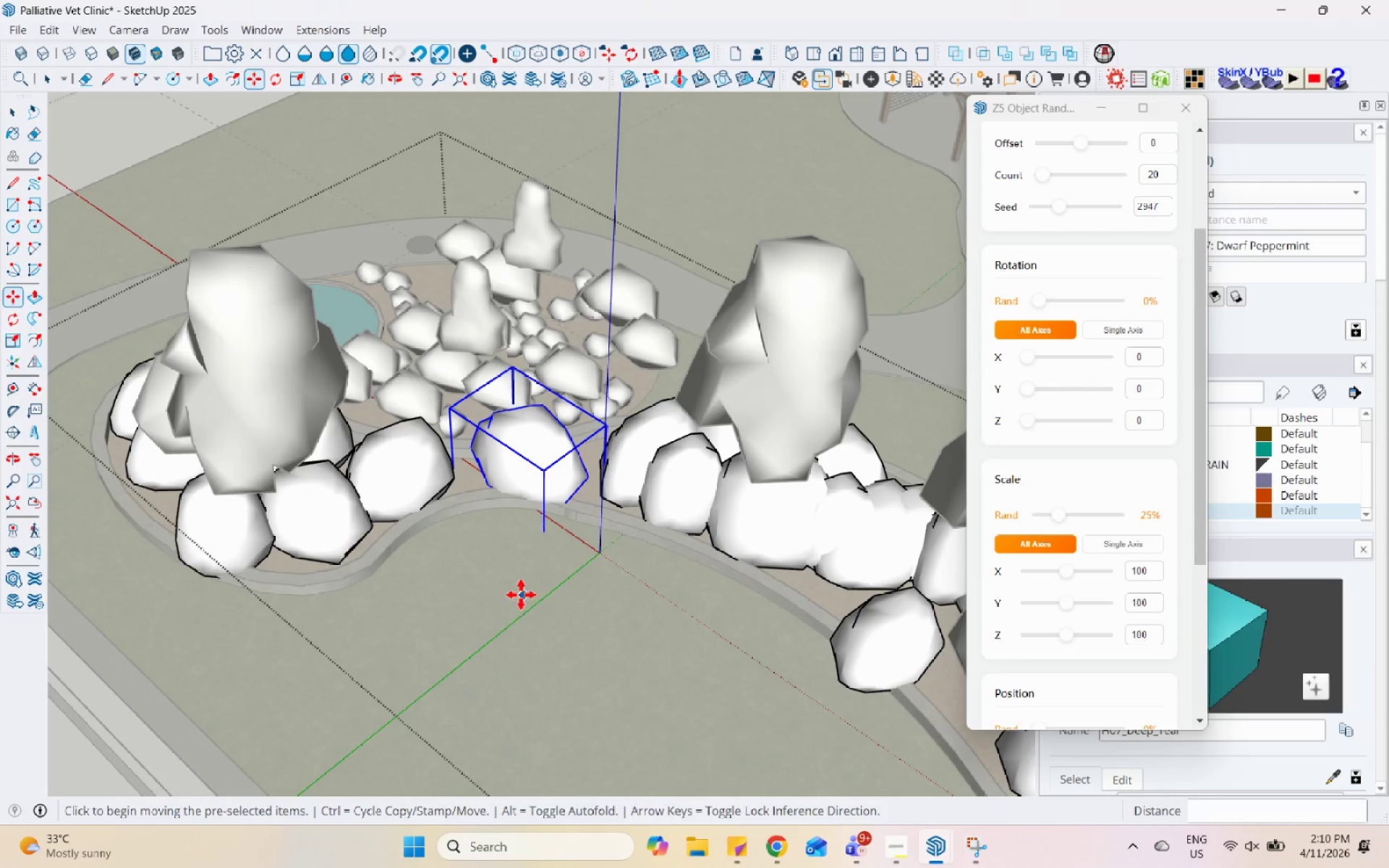 
left_click([543, 591])
 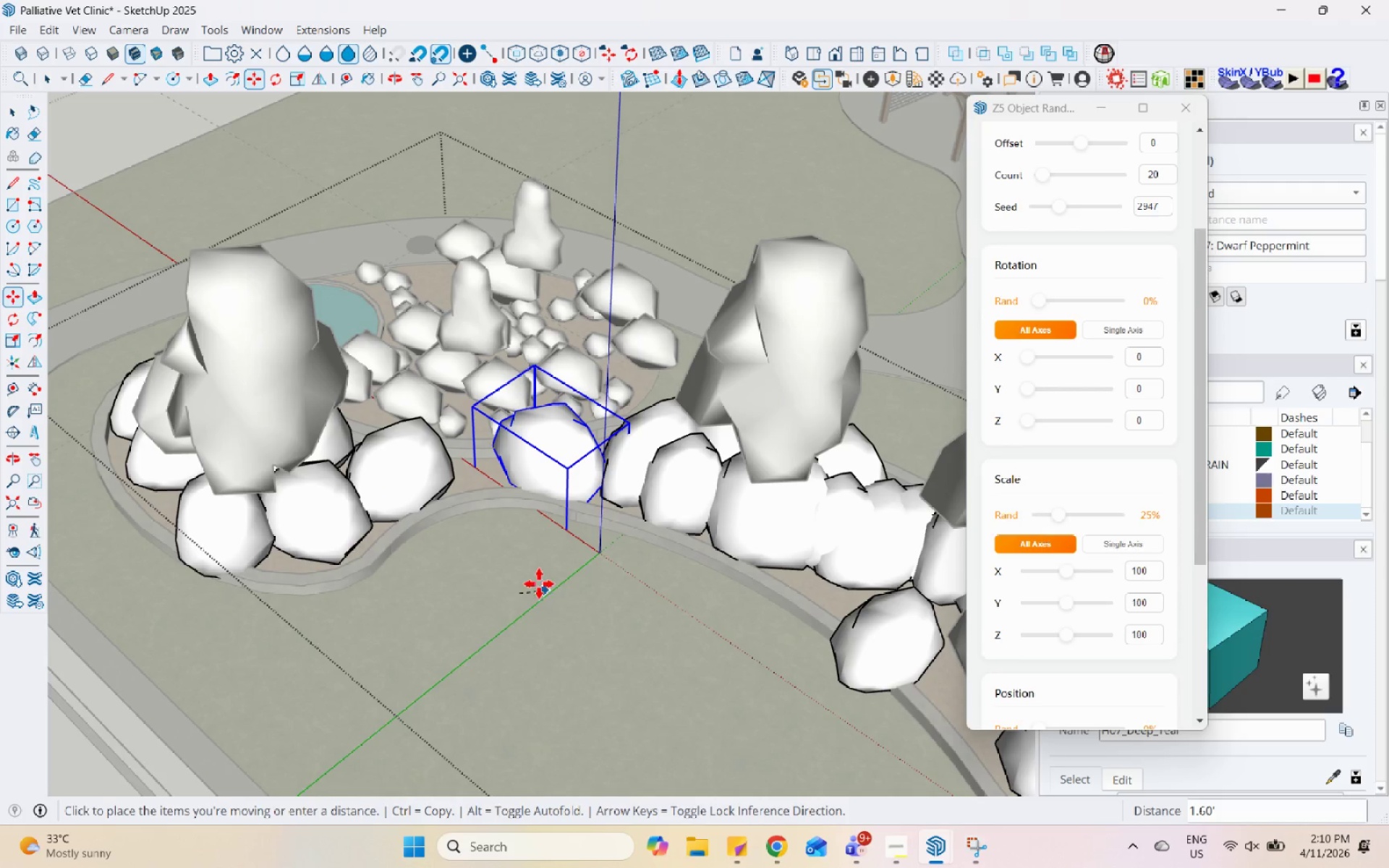 
scroll: coordinate [459, 506], scroll_direction: up, amount: 4.0
 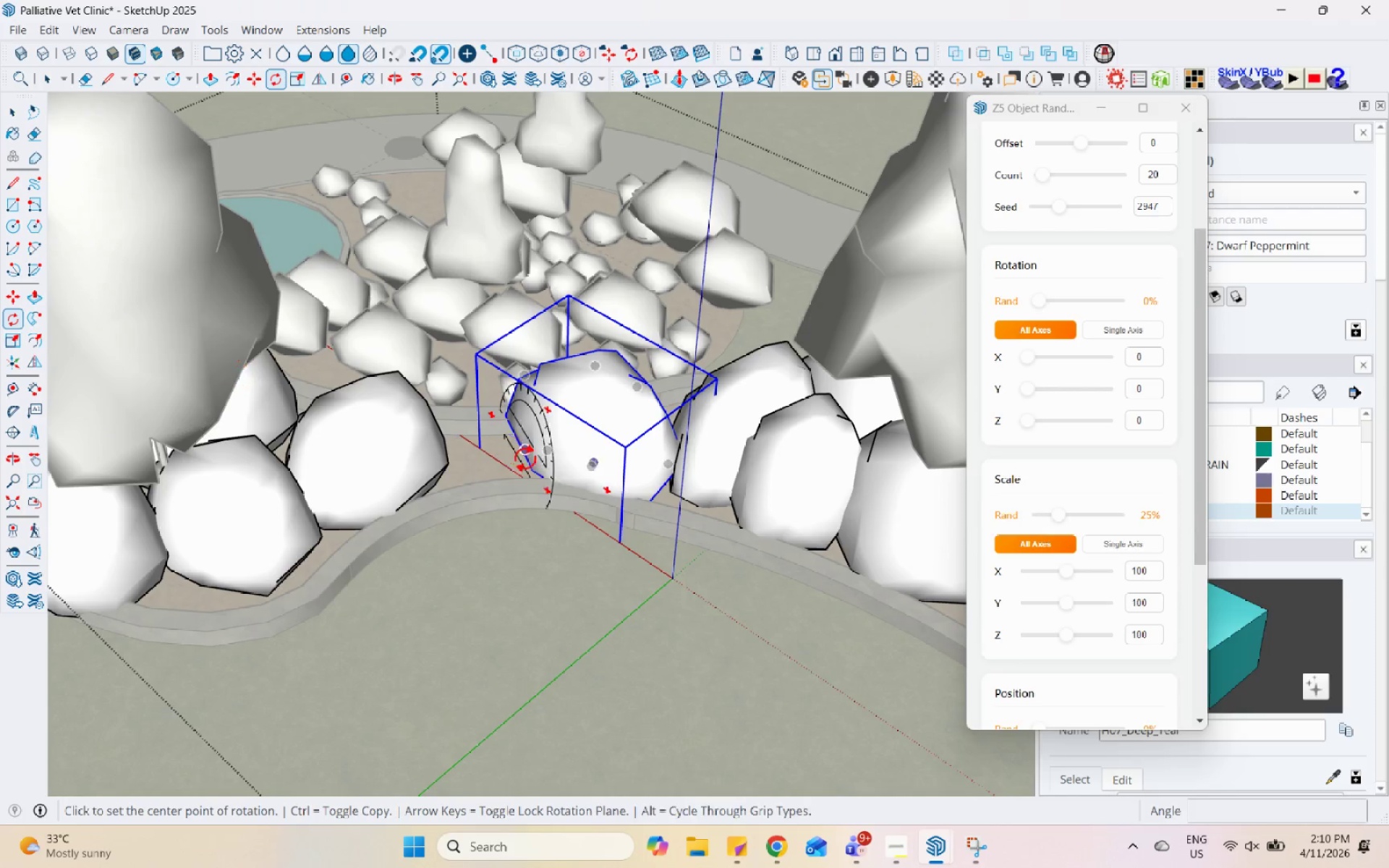 
left_click([585, 570])
 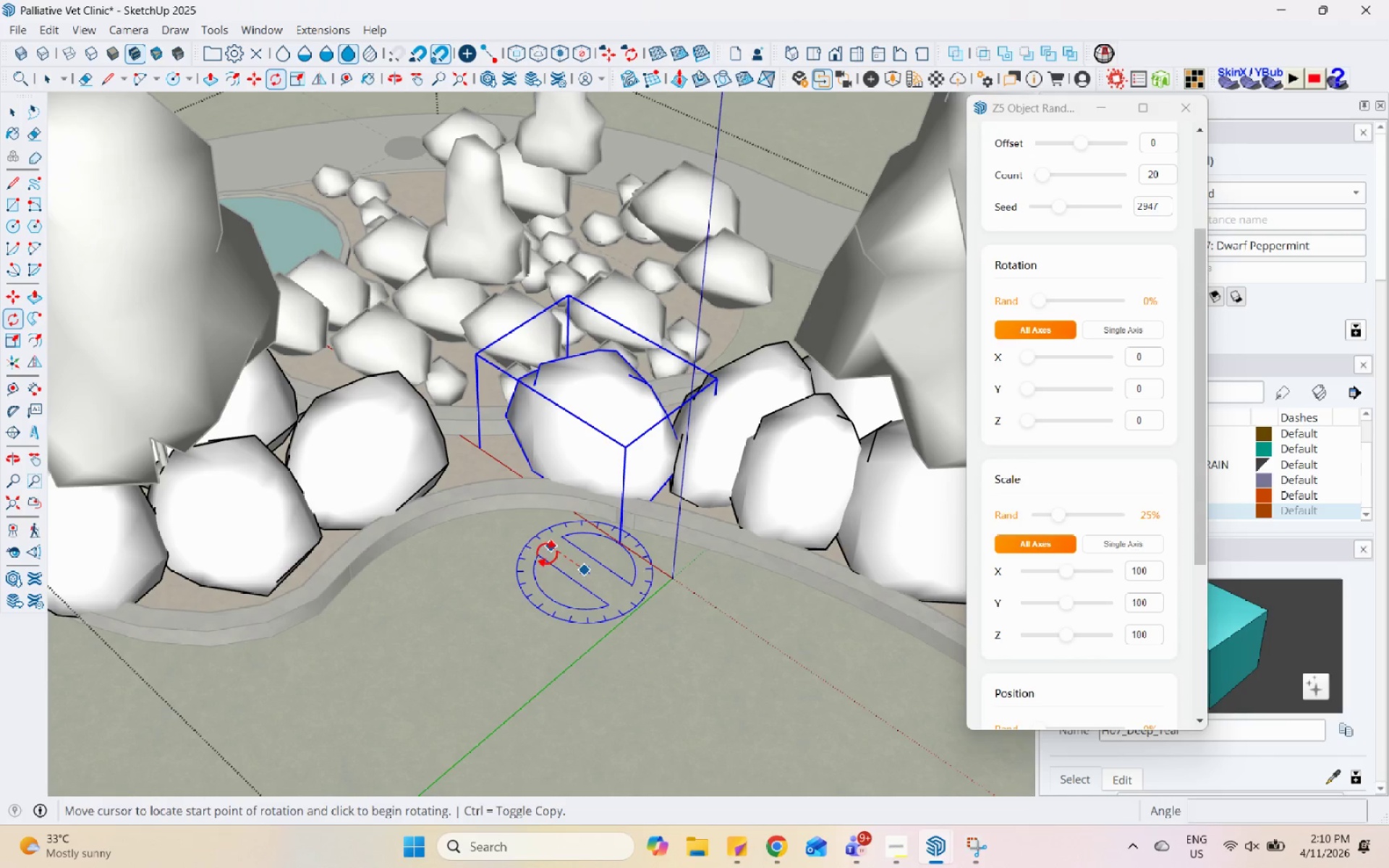 
left_click([559, 547])
 